 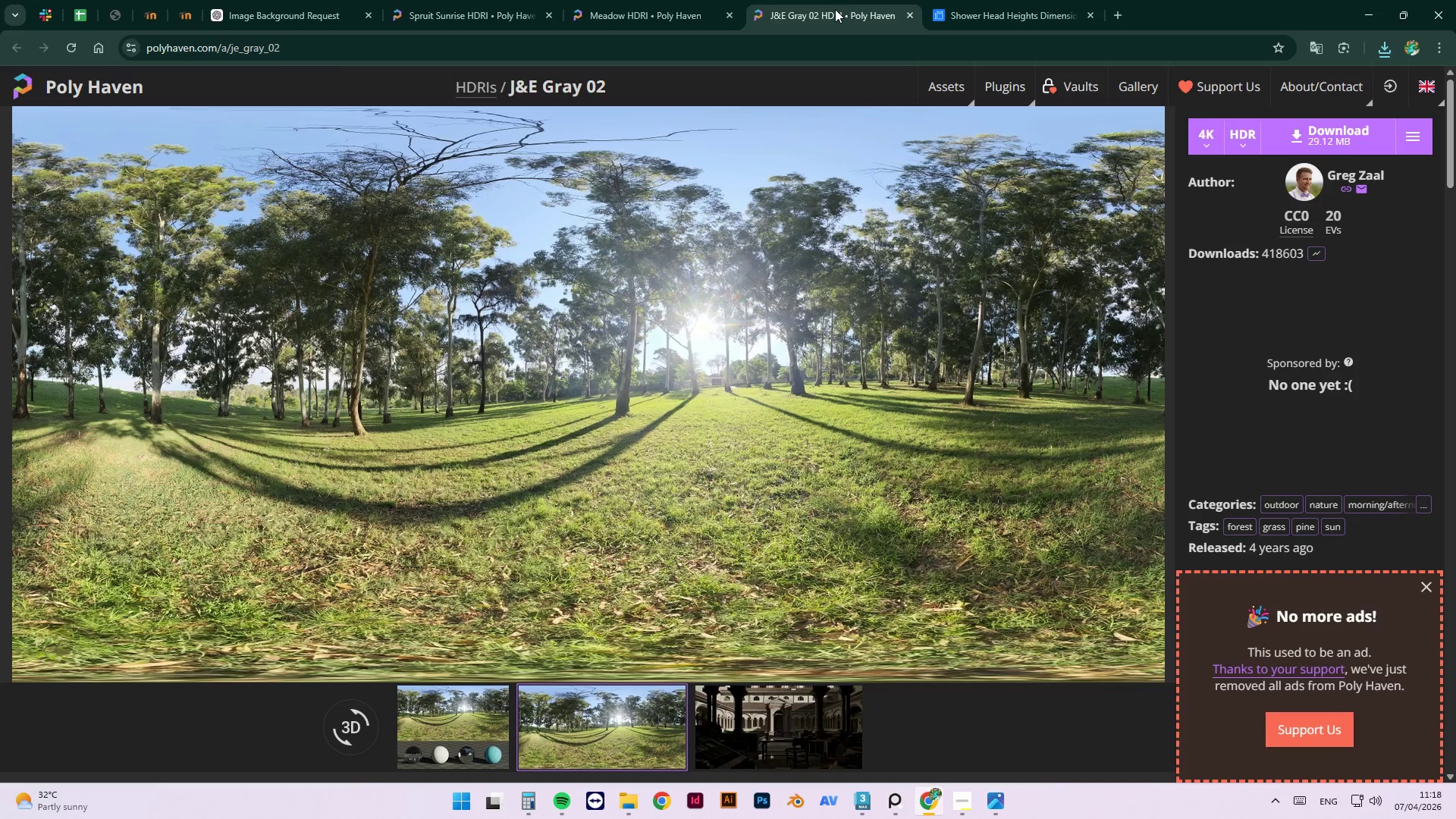 
left_click([1359, 6])
 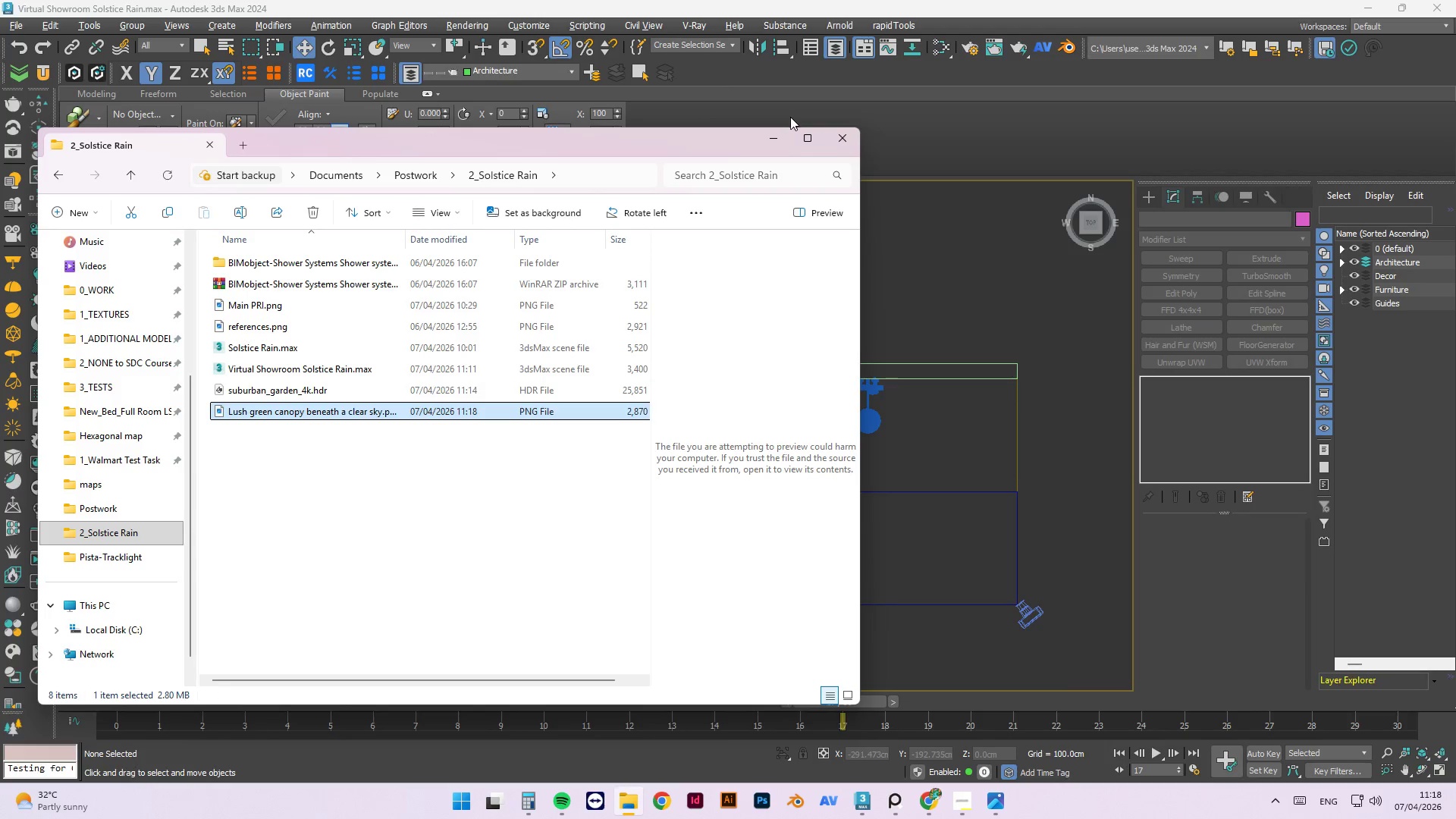 
left_click([774, 147])
 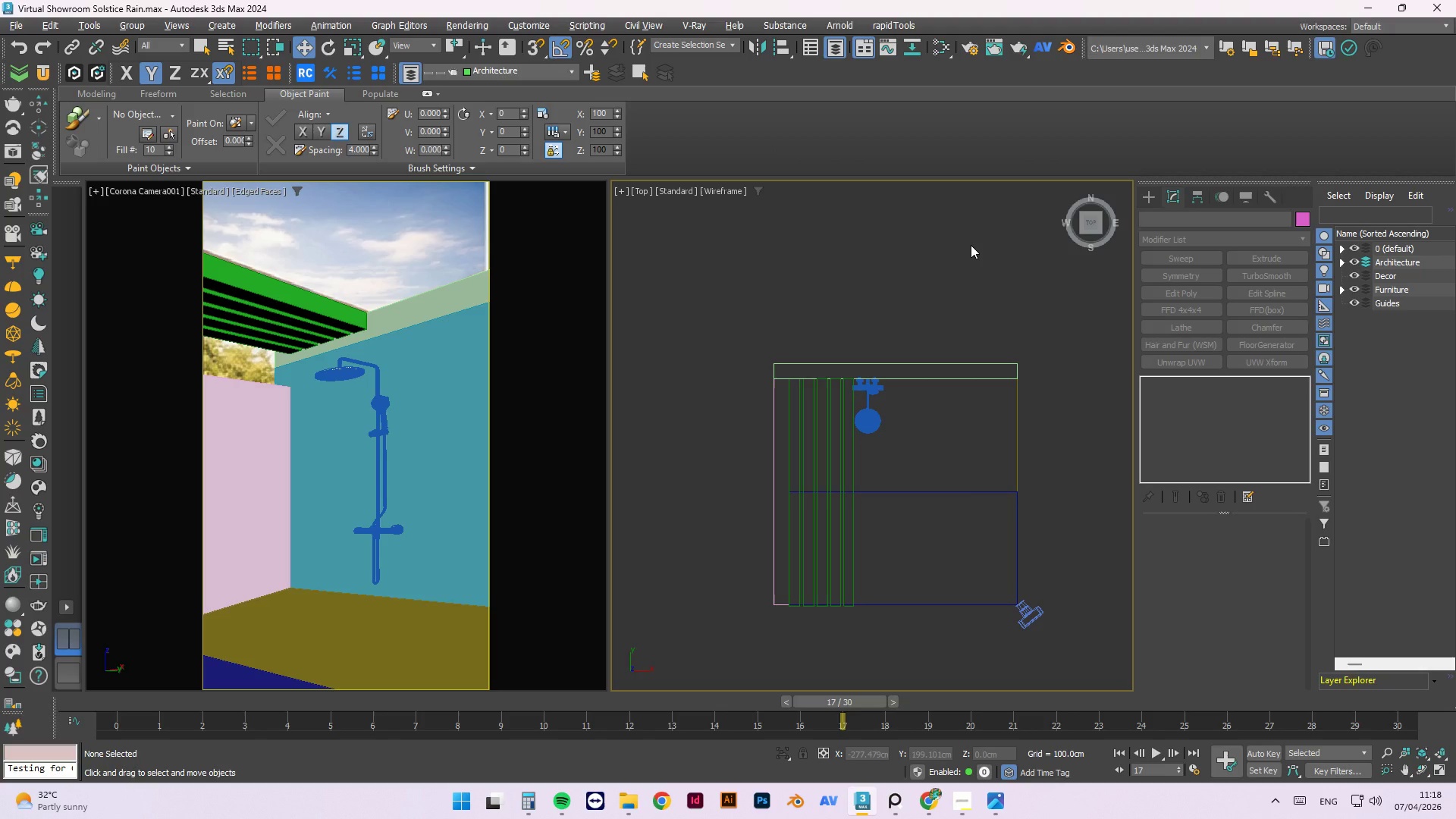 
wait(8.89)
 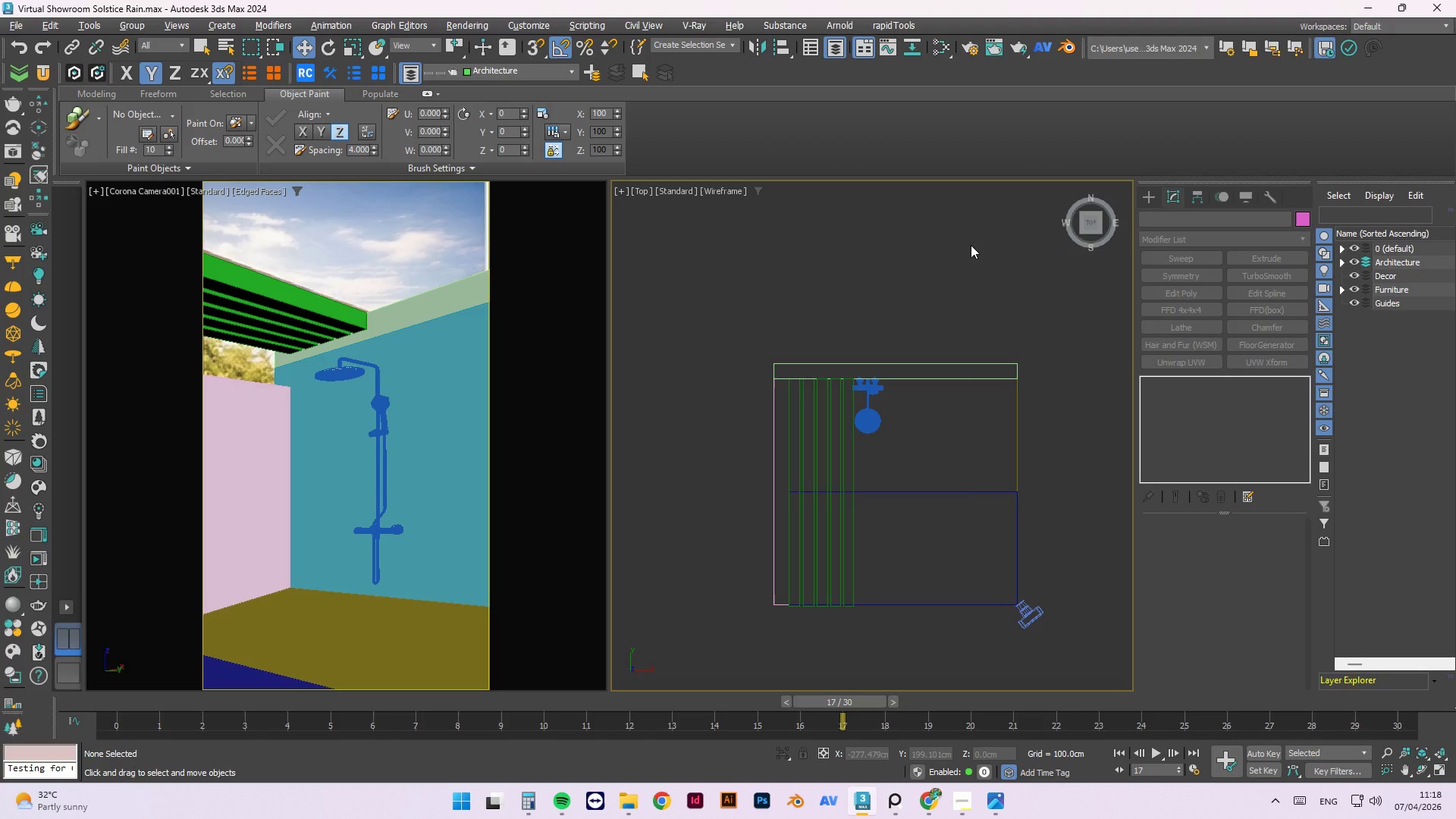 
scroll: coordinate [812, 292], scroll_direction: down, amount: 2.0
 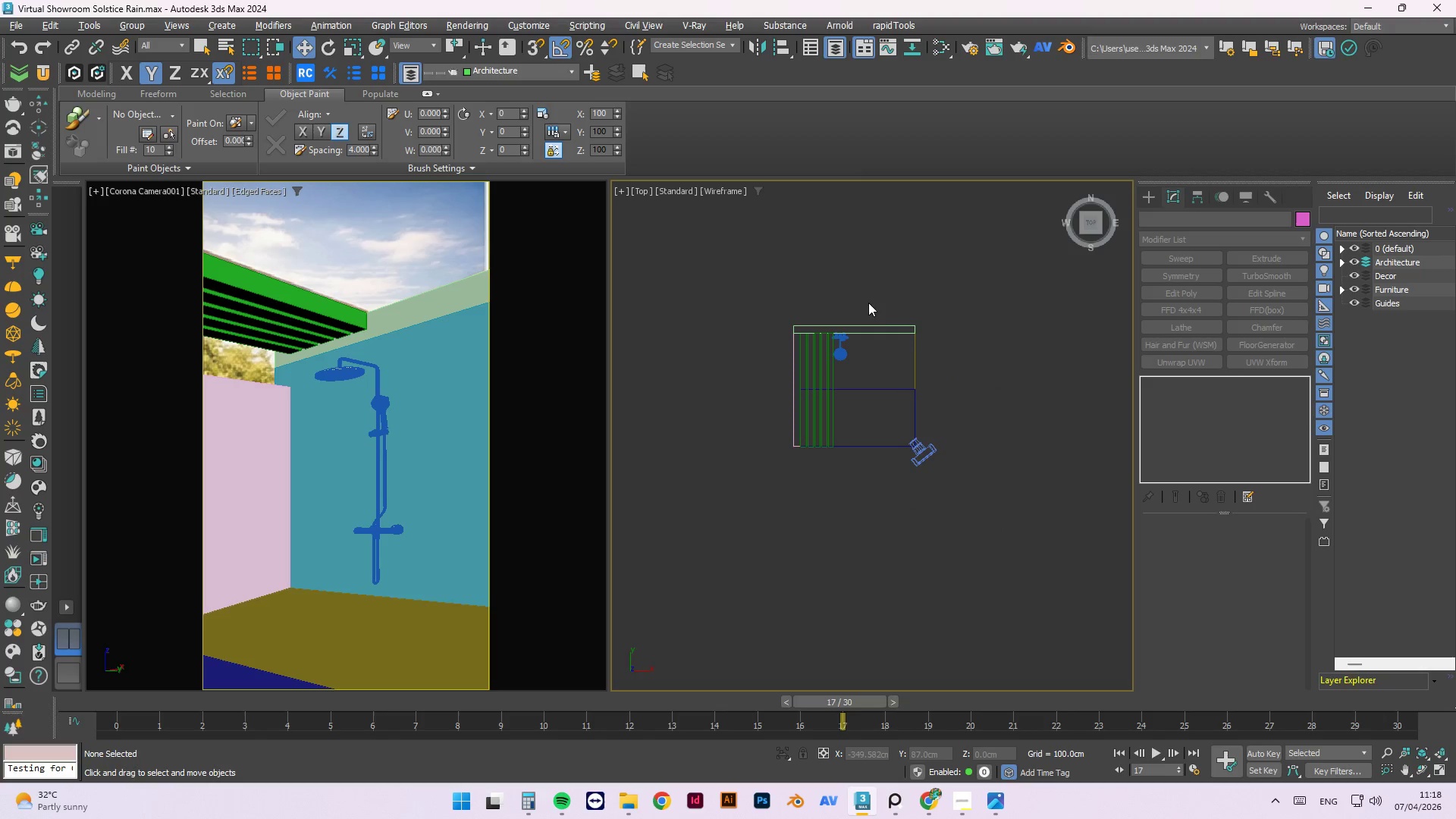 
scroll: coordinate [868, 310], scroll_direction: up, amount: 3.0
 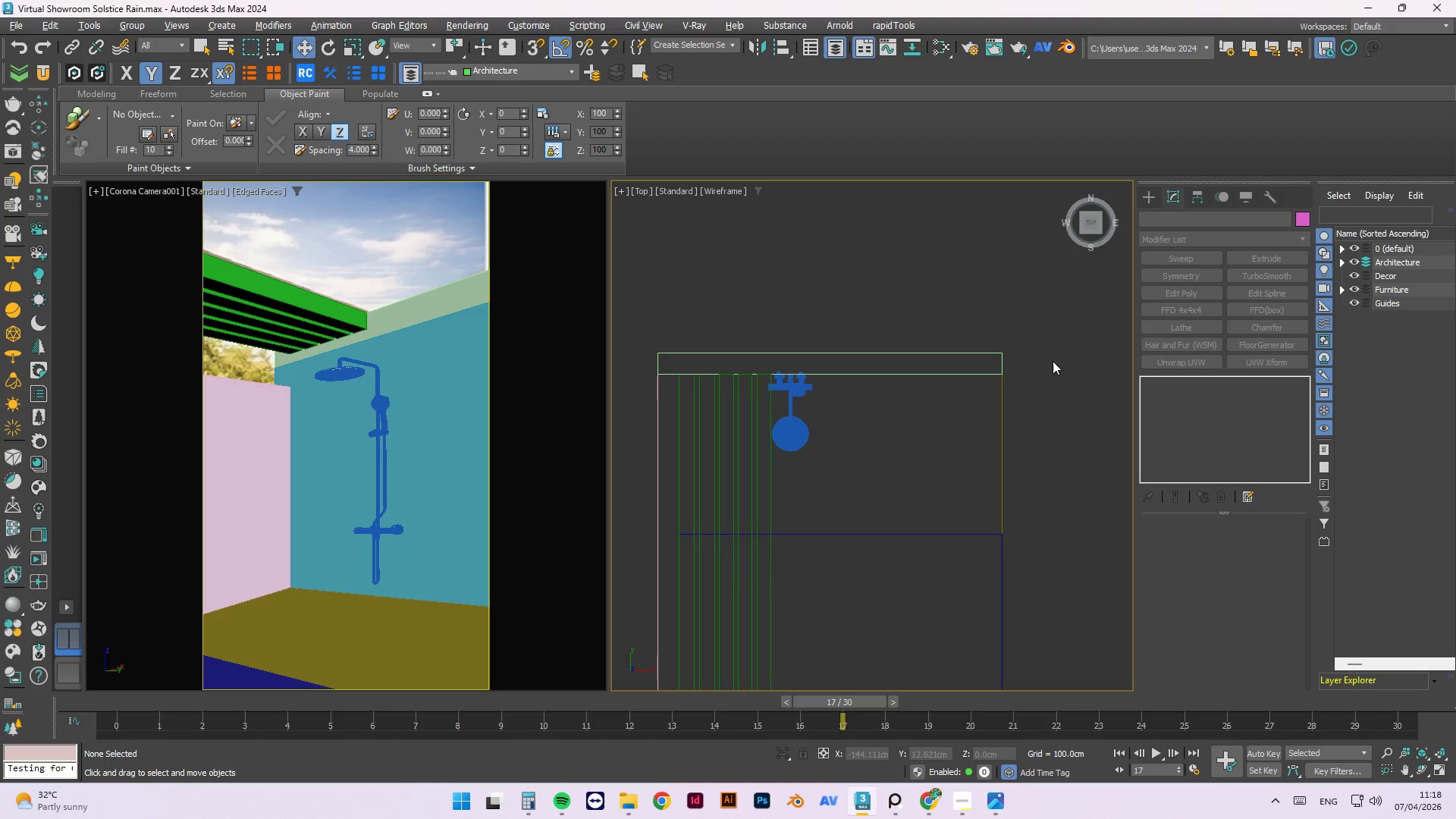 
scroll: coordinate [796, 275], scroll_direction: down, amount: 2.0
 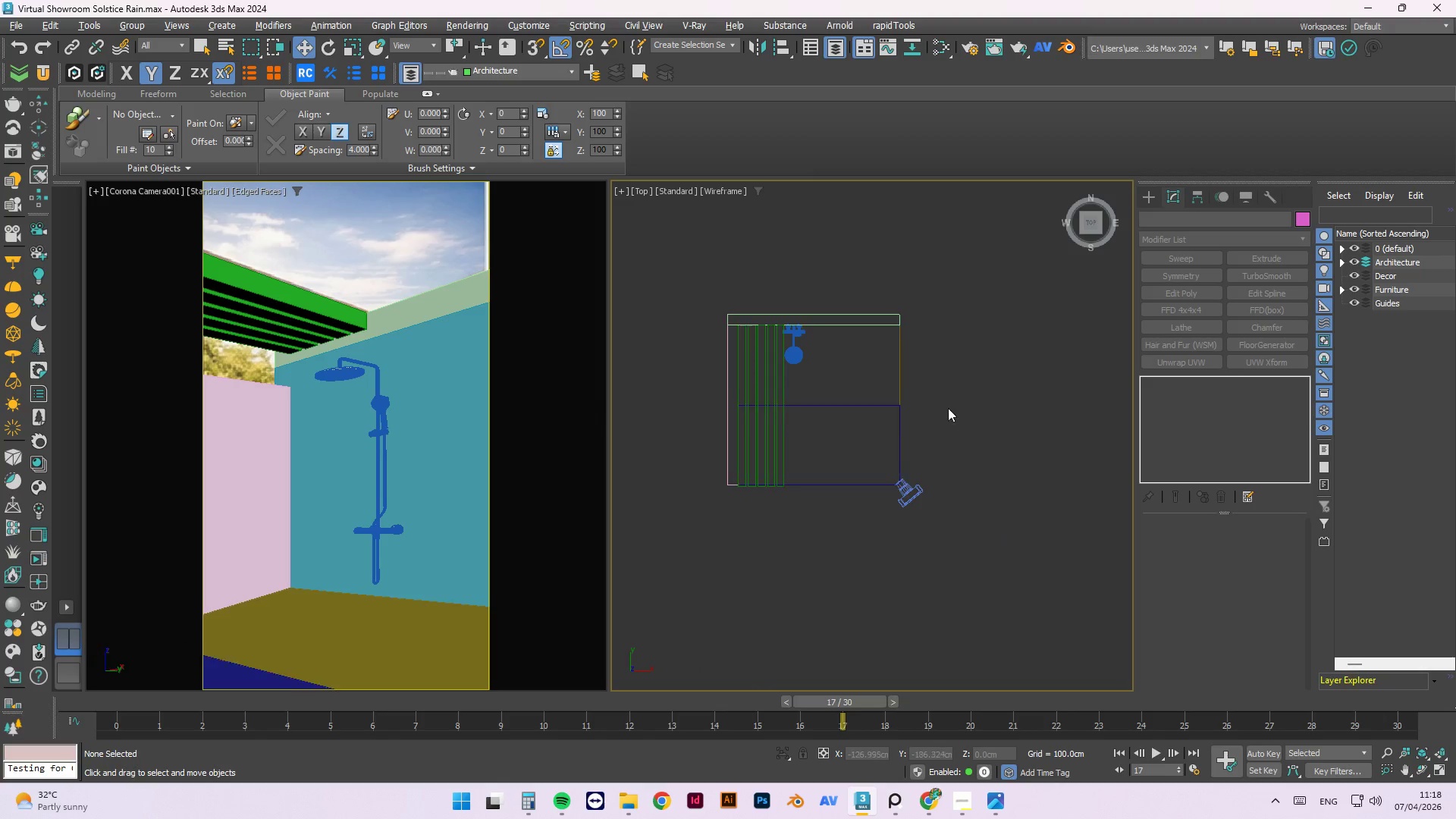 
hold_key(key=AltLeft, duration=1.25)
 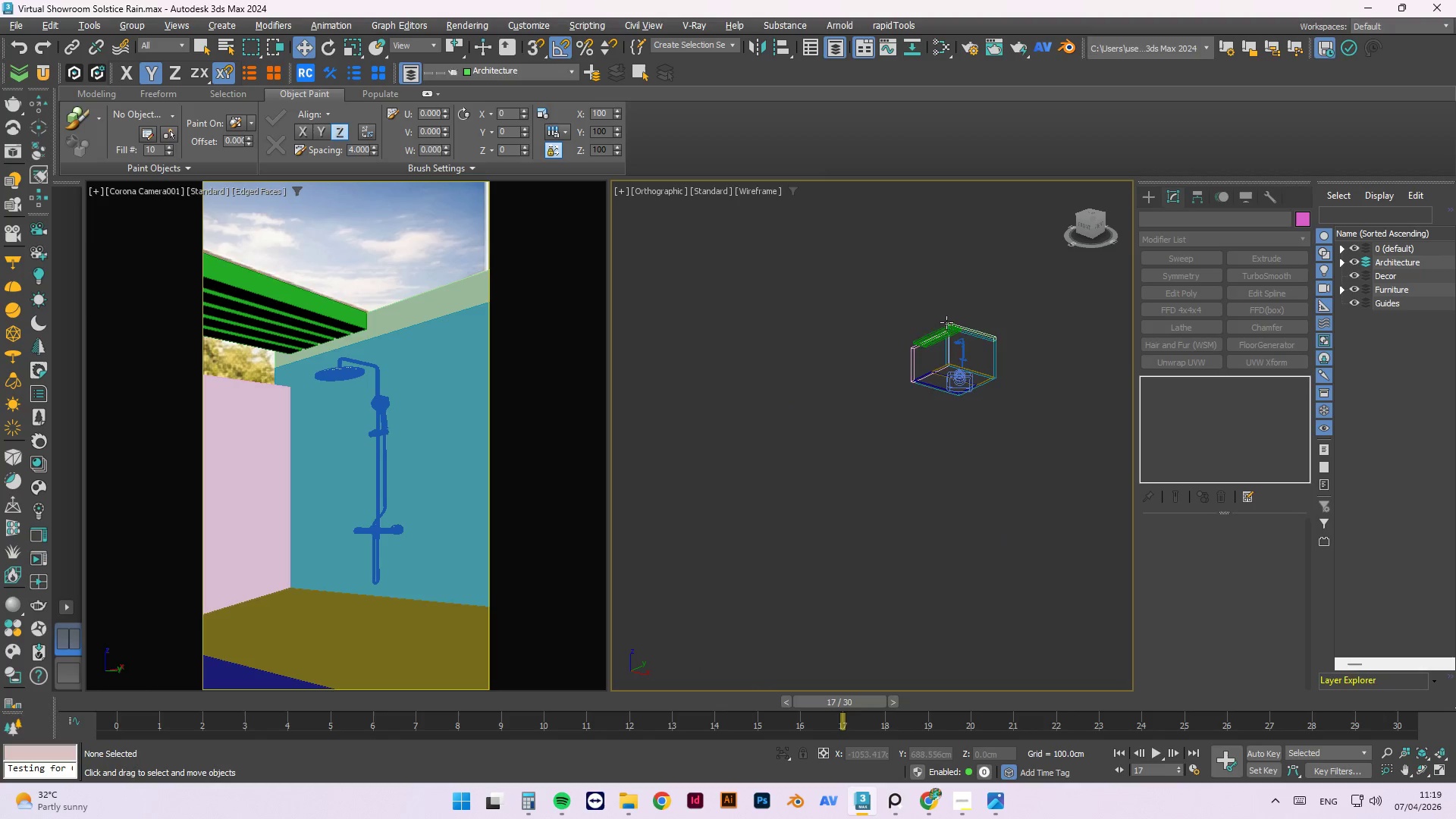 
scroll: coordinate [984, 392], scroll_direction: down, amount: 3.0
 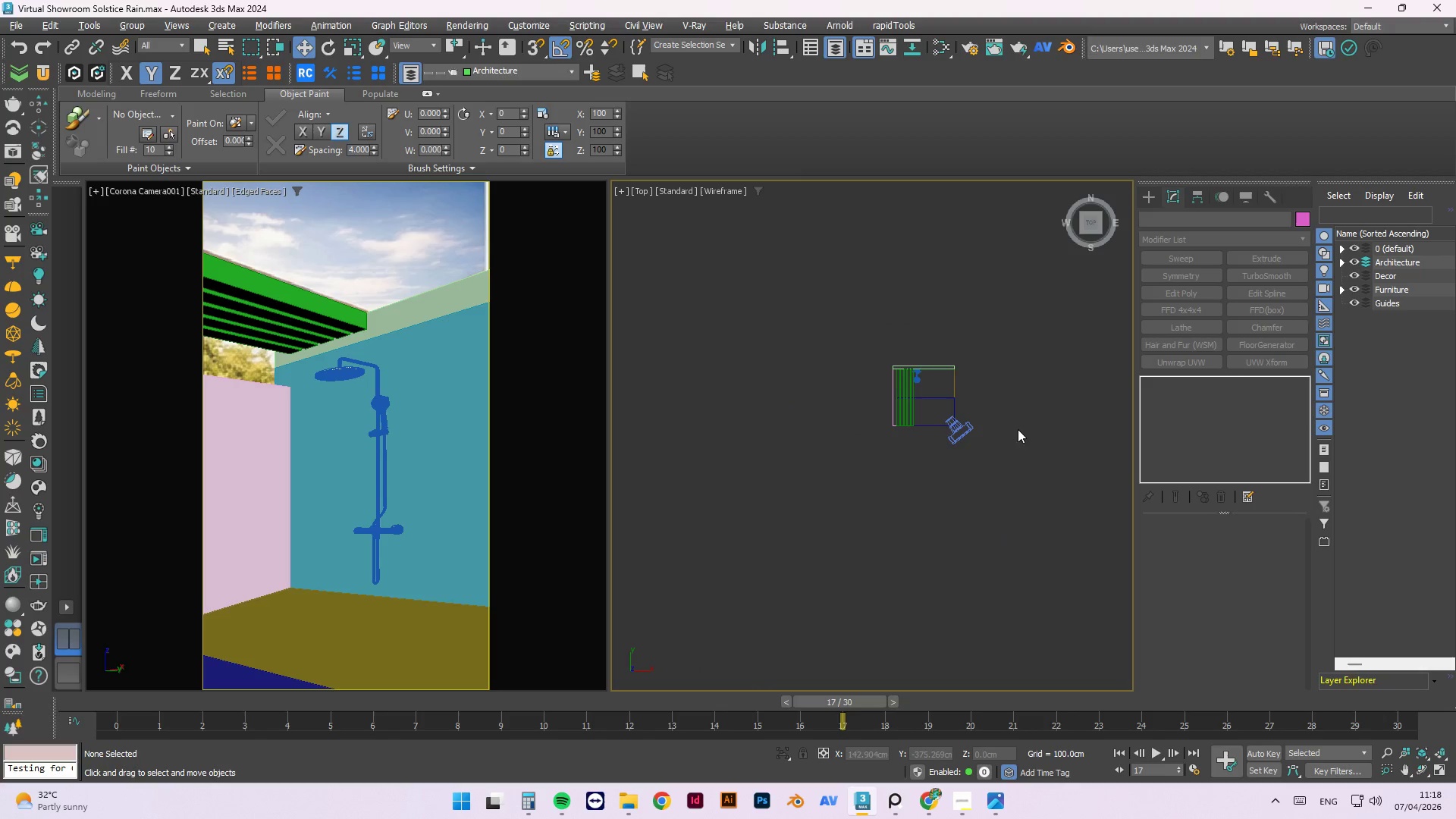 
scroll: coordinate [932, 345], scroll_direction: up, amount: 4.0
 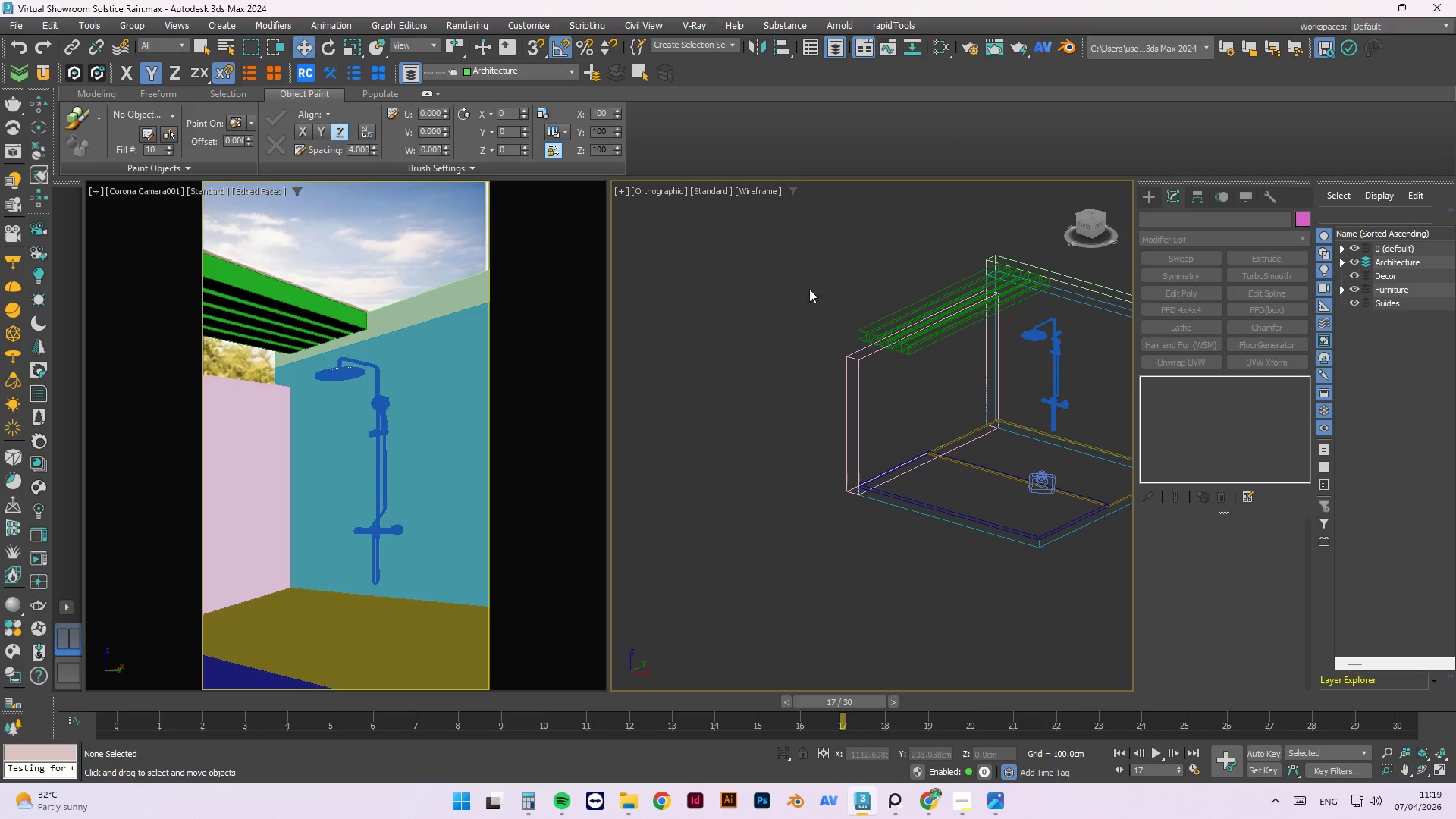 
hold_key(key=AltLeft, duration=1.5)
 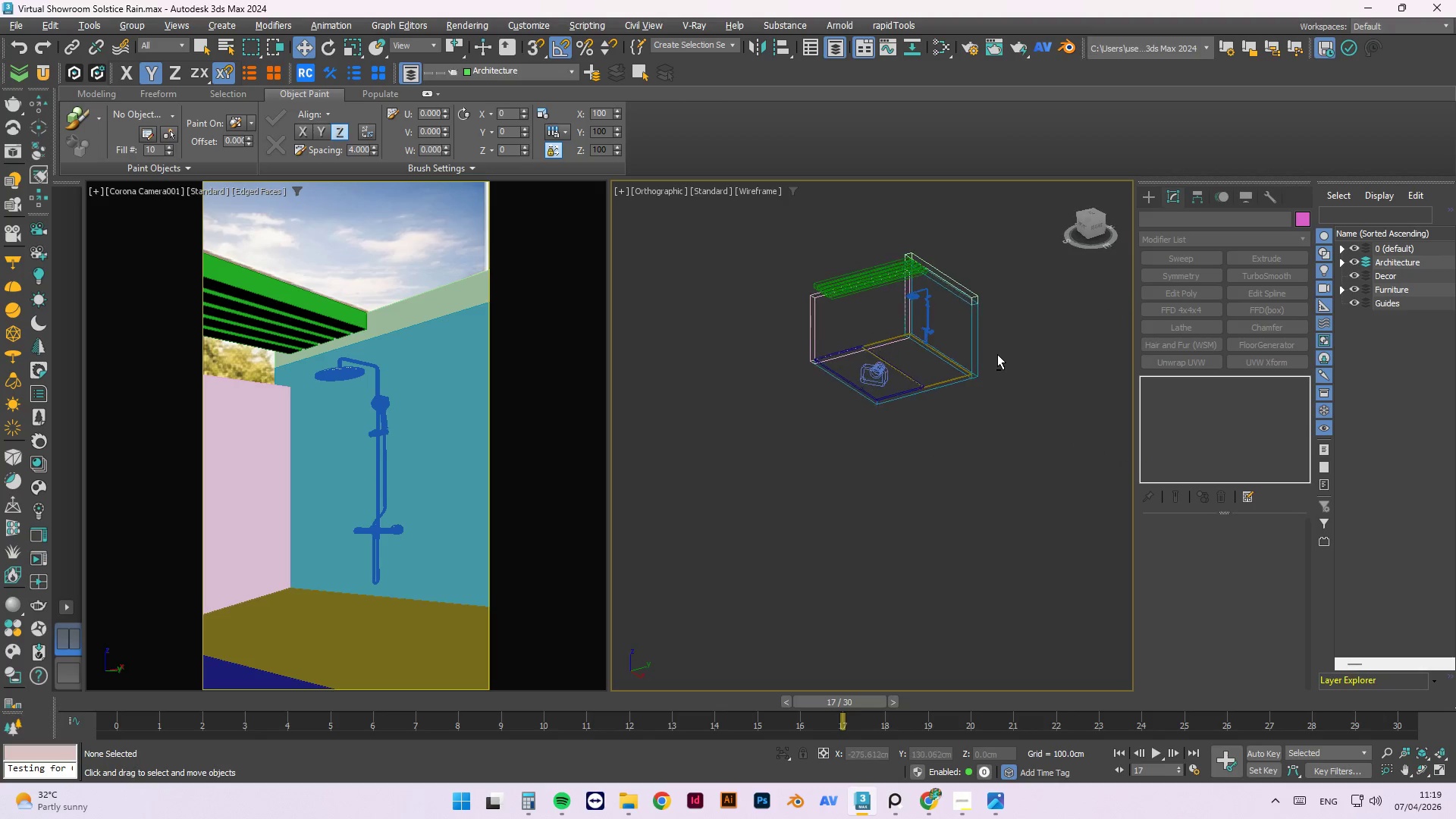 
scroll: coordinate [805, 281], scroll_direction: down, amount: 2.0
 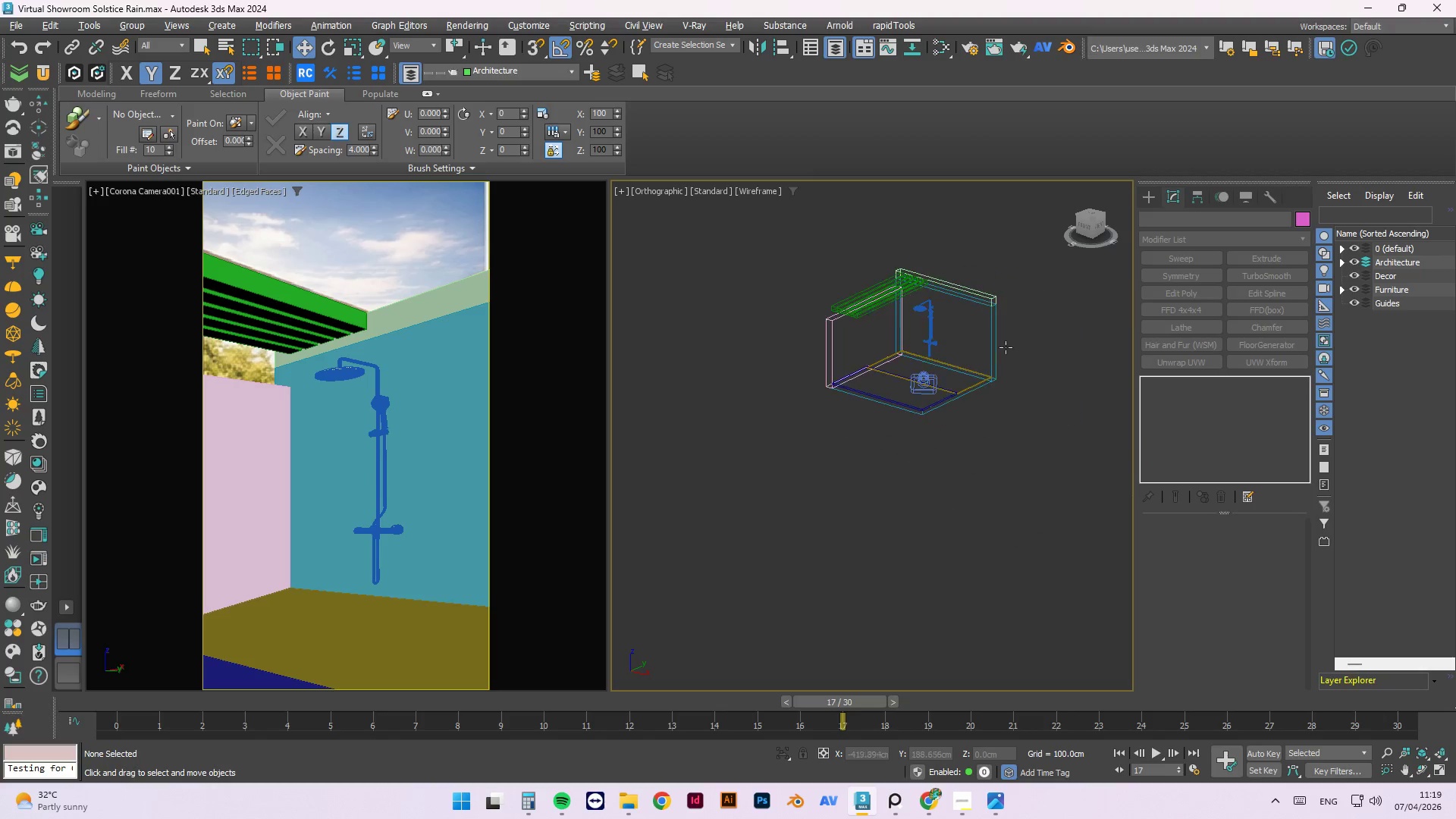 
hold_key(key=AltLeft, duration=1.51)
 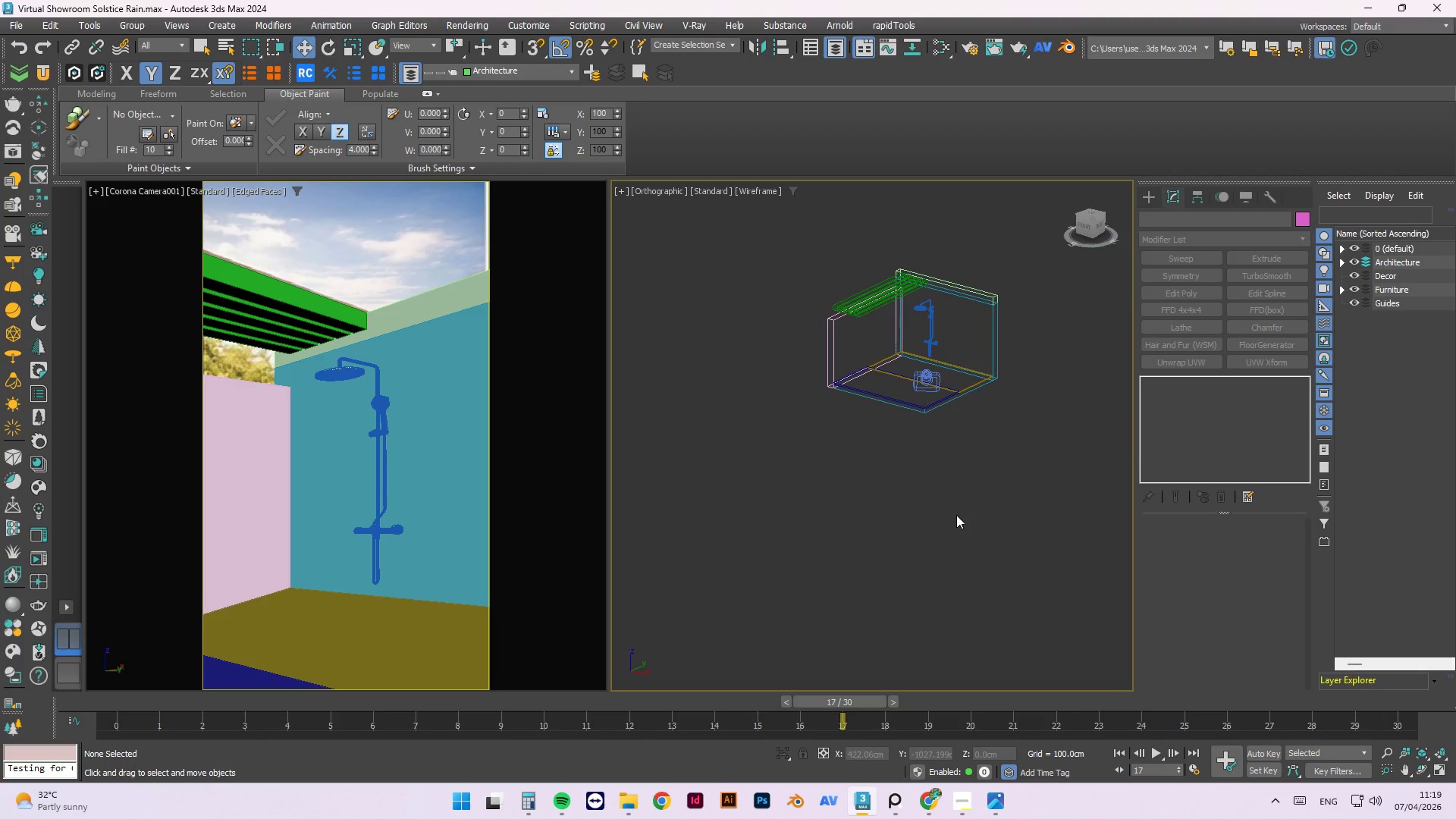 
left_click([956, 515])
 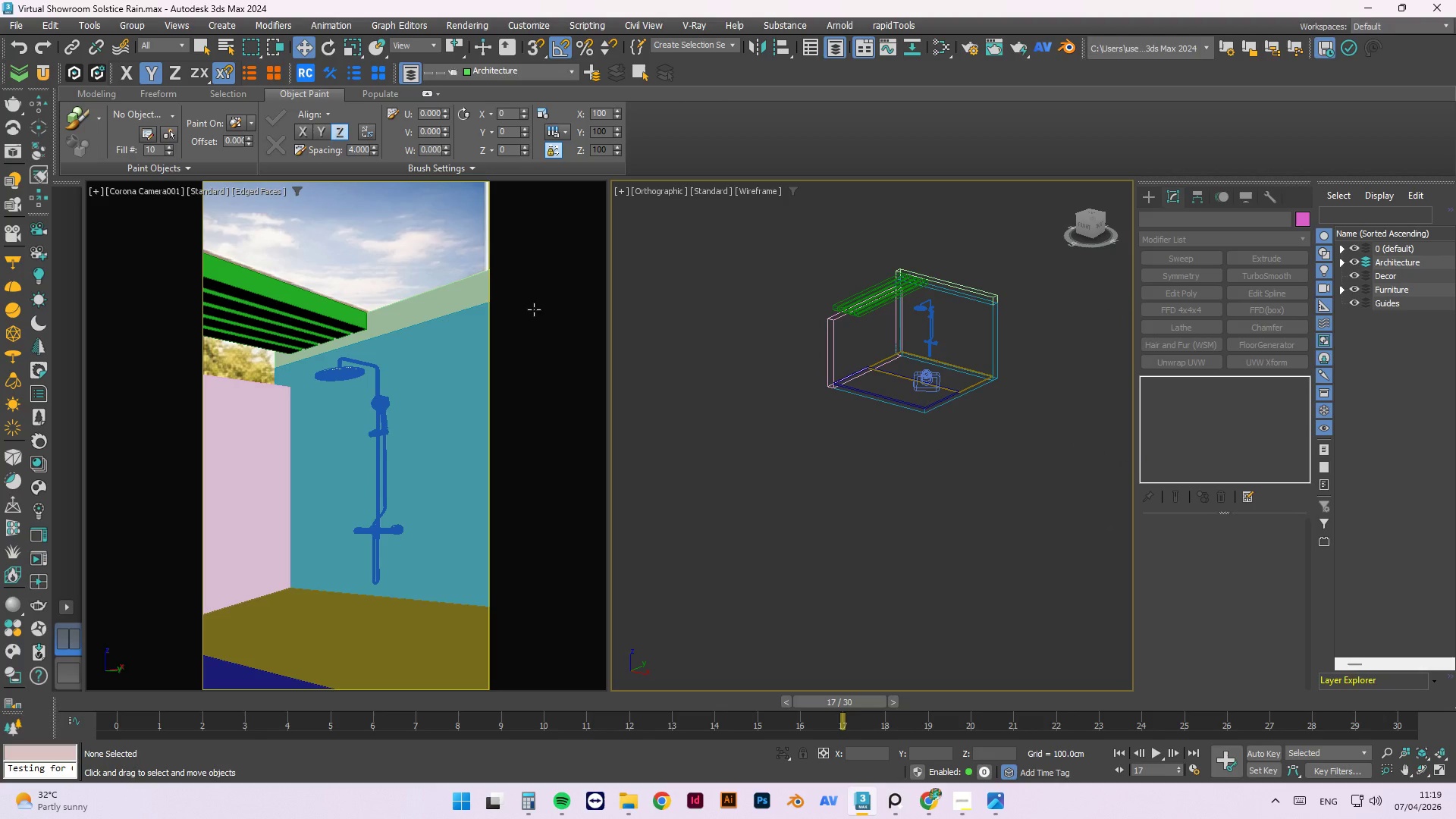 
key(Escape)
 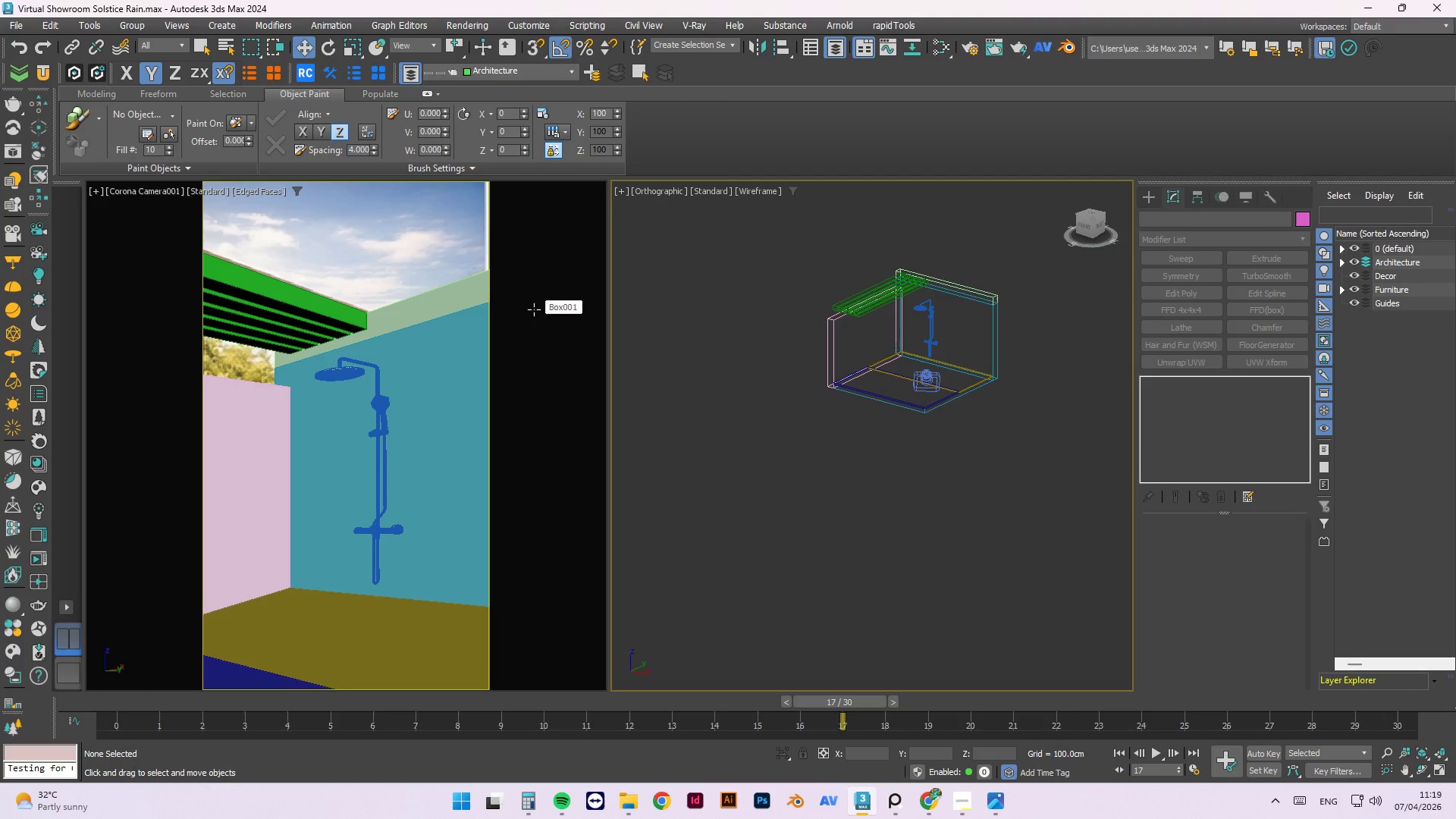 
left_click([534, 309])
 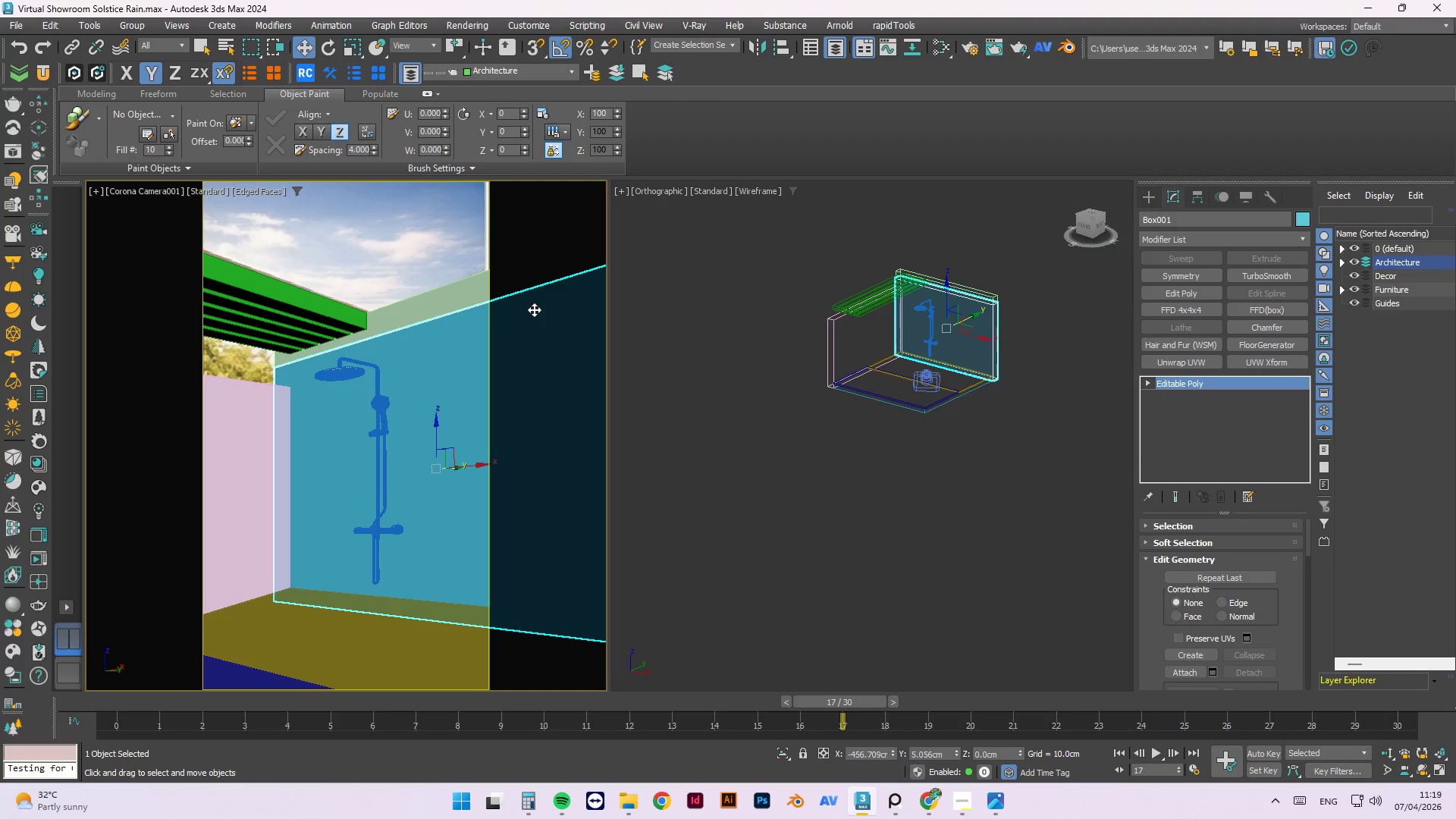 
key(F3)
 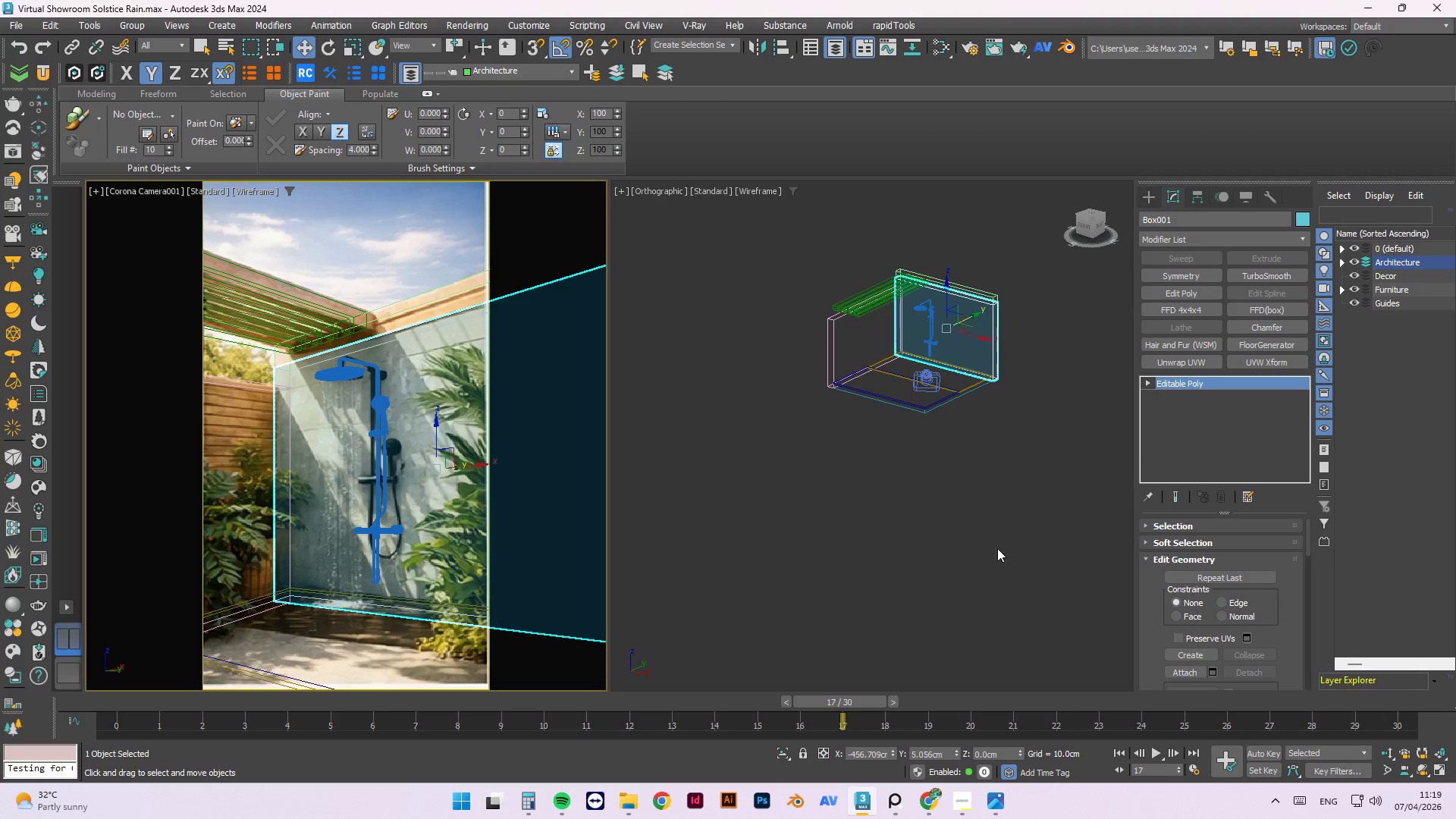 
left_click([856, 488])
 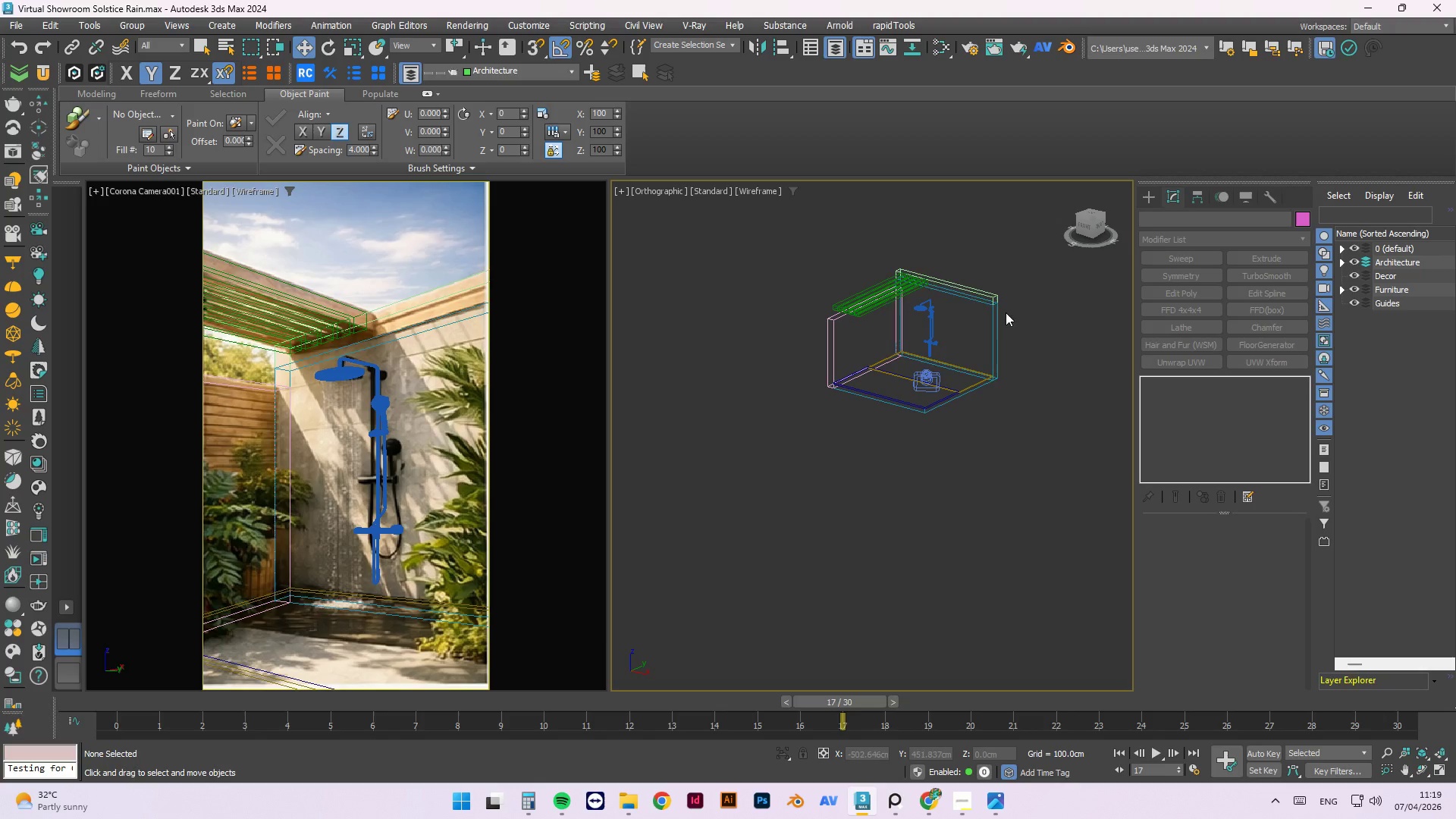 
scroll: coordinate [1005, 312], scroll_direction: up, amount: 2.0
 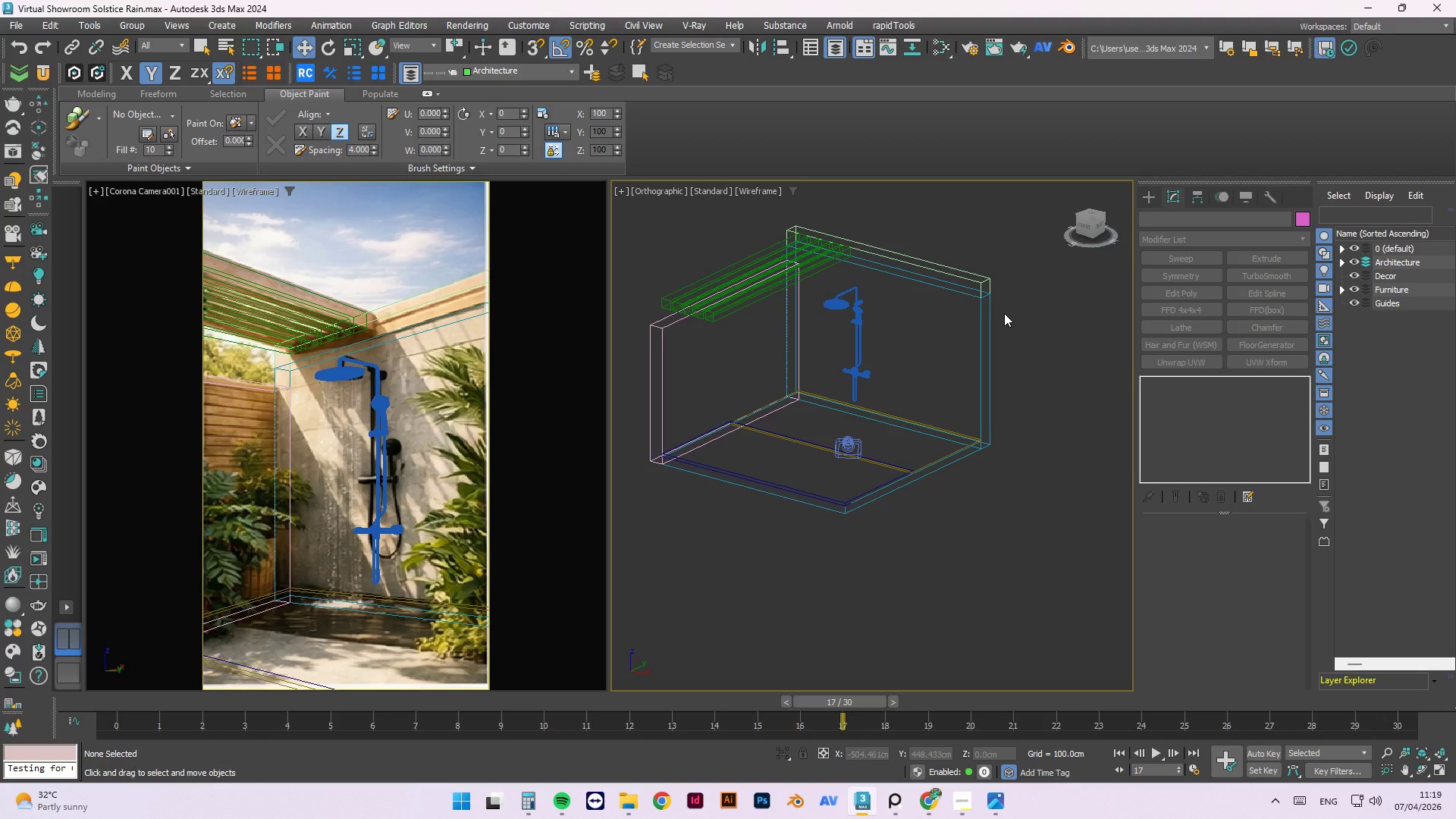 
wait(9.36)
 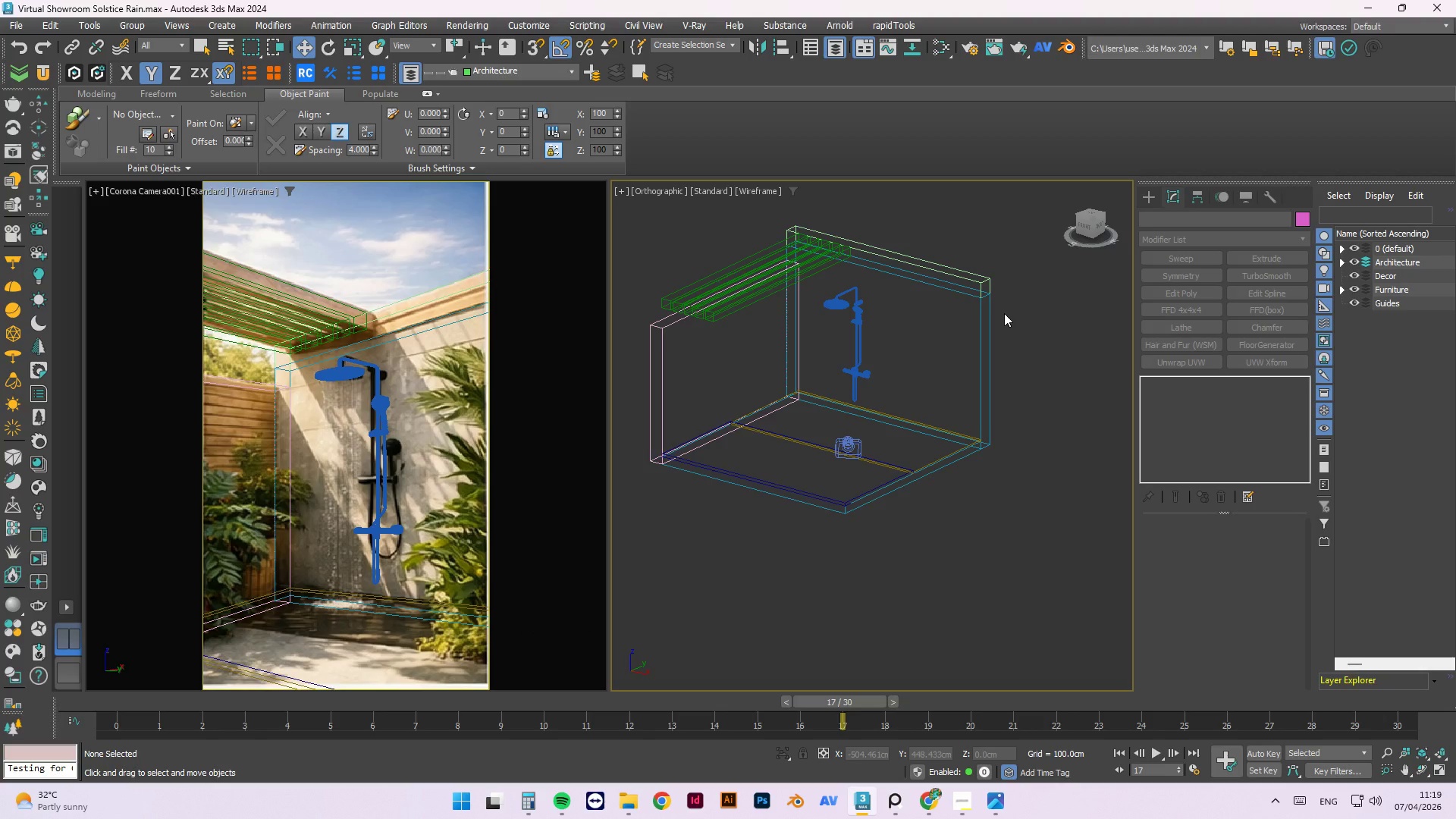 
left_click([977, 312])
 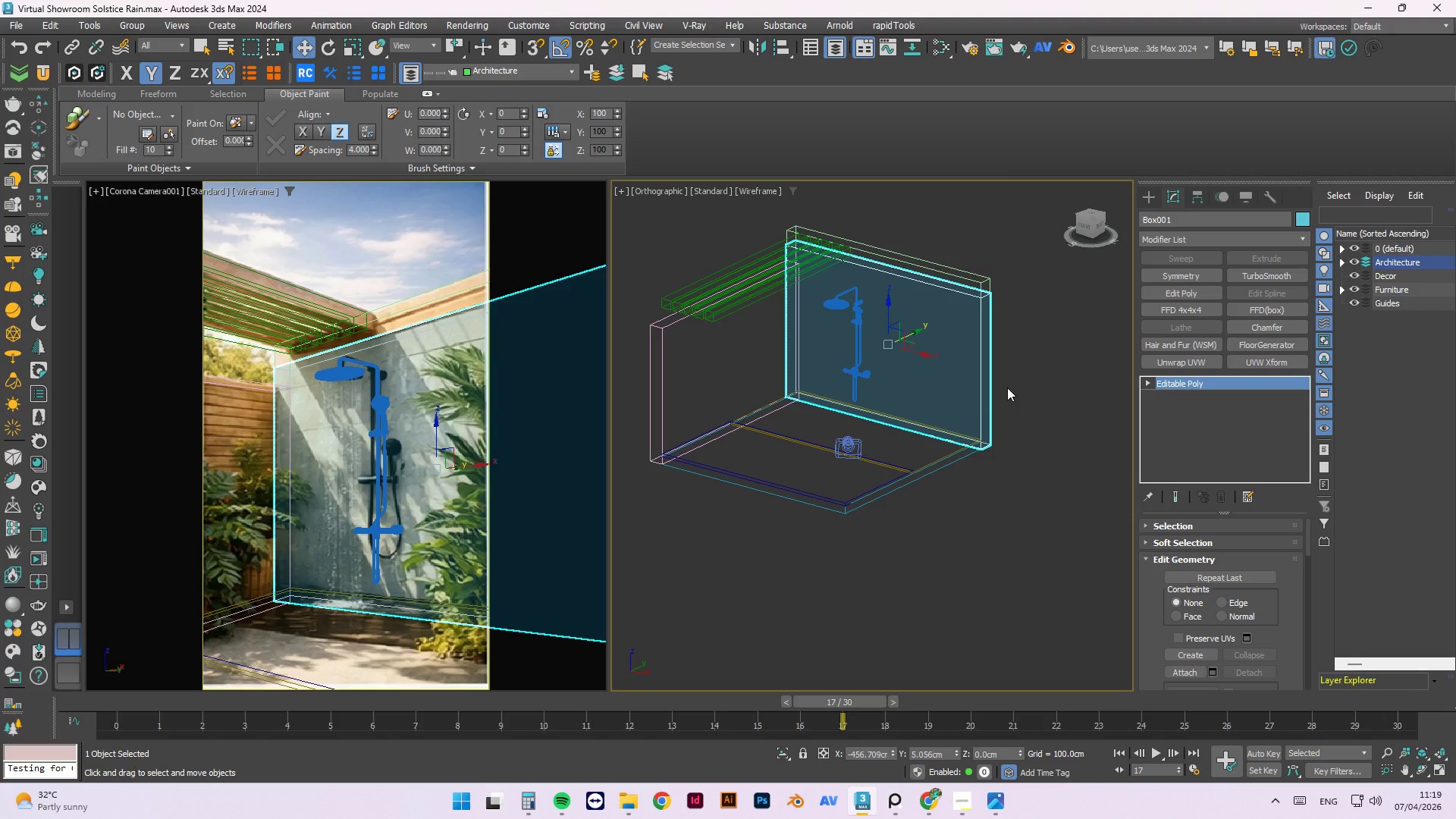 
key(T)
 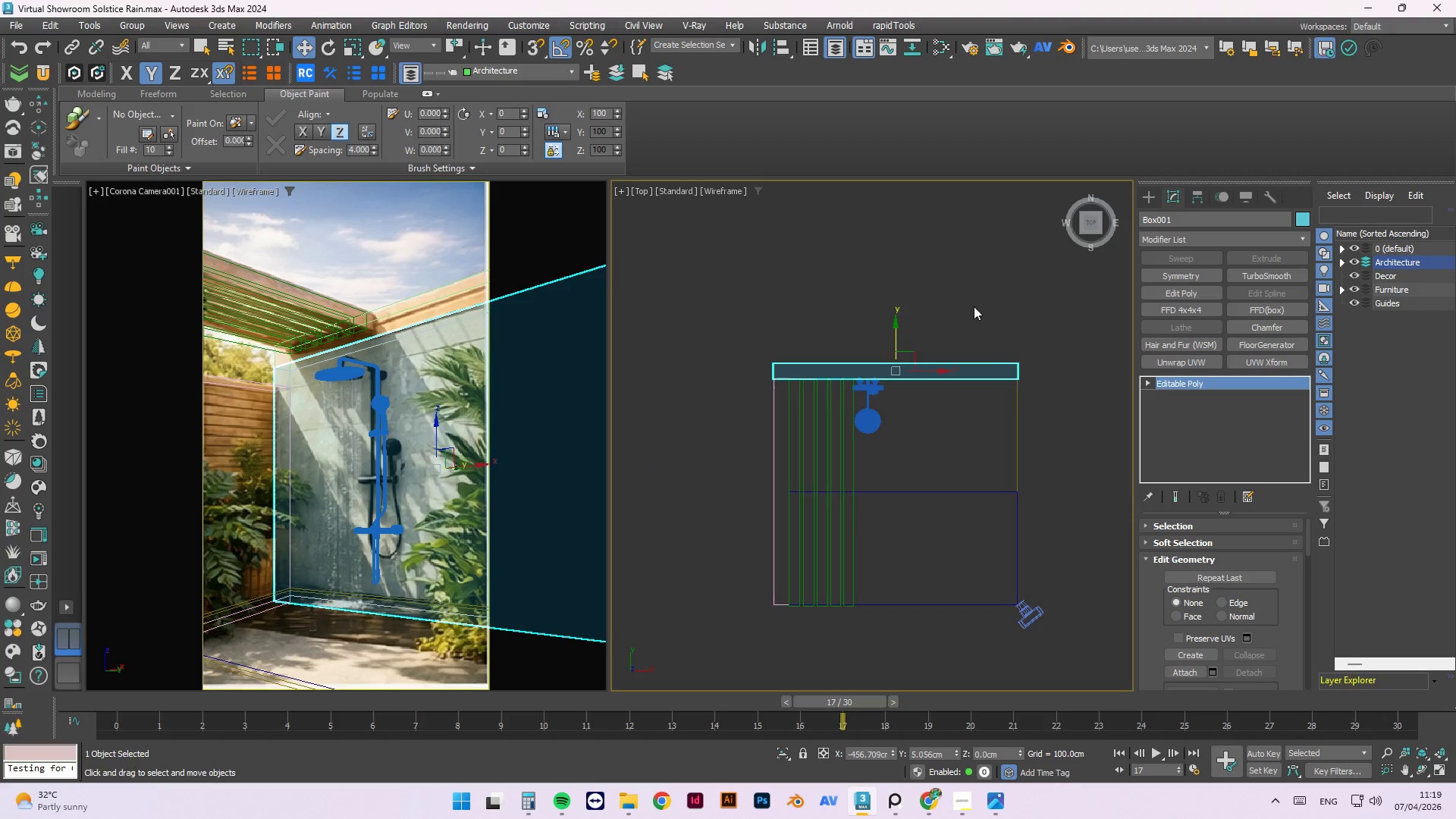 
scroll: coordinate [973, 300], scroll_direction: down, amount: 1.0
 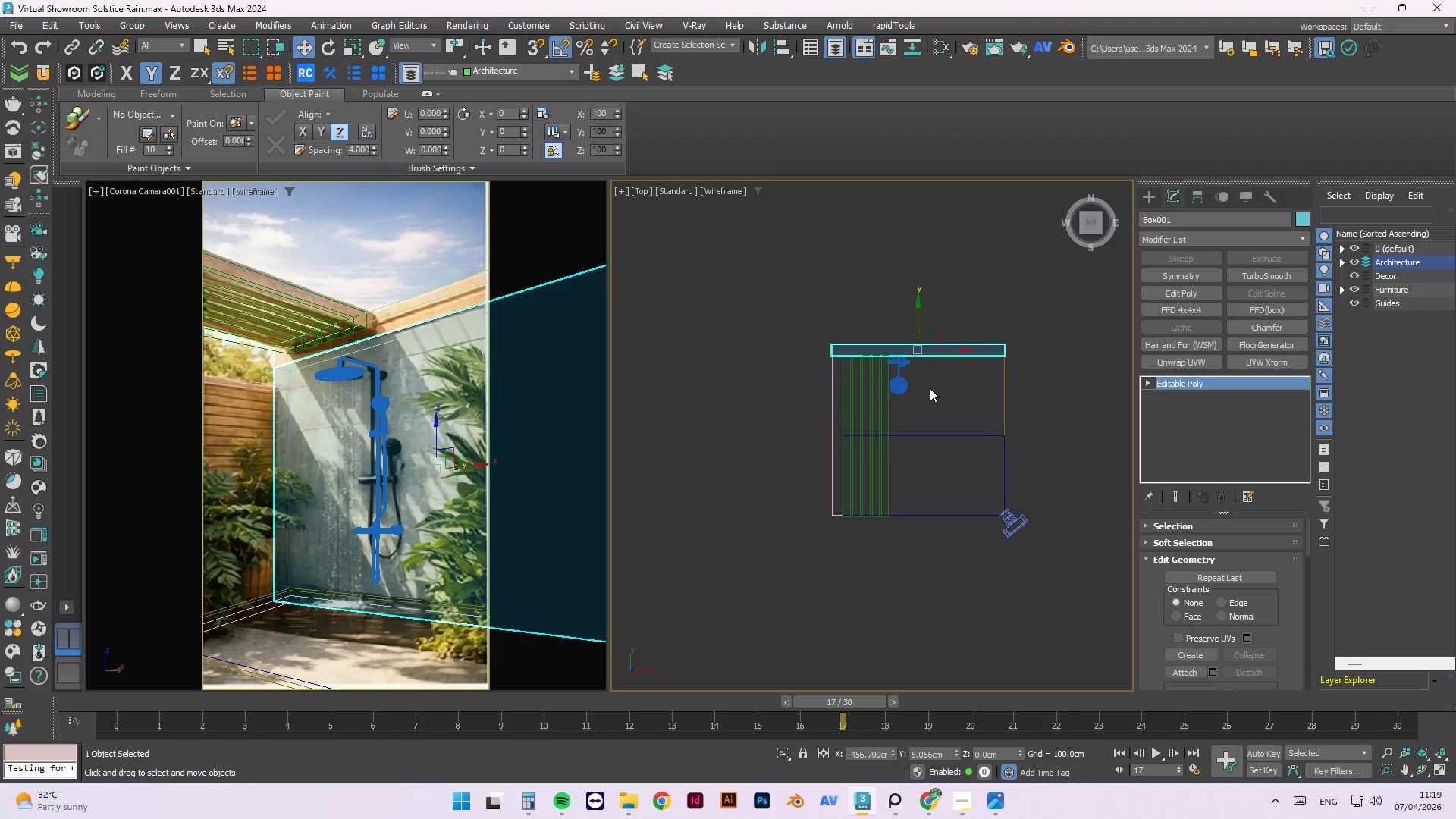 
scroll: coordinate [921, 366], scroll_direction: up, amount: 2.0
 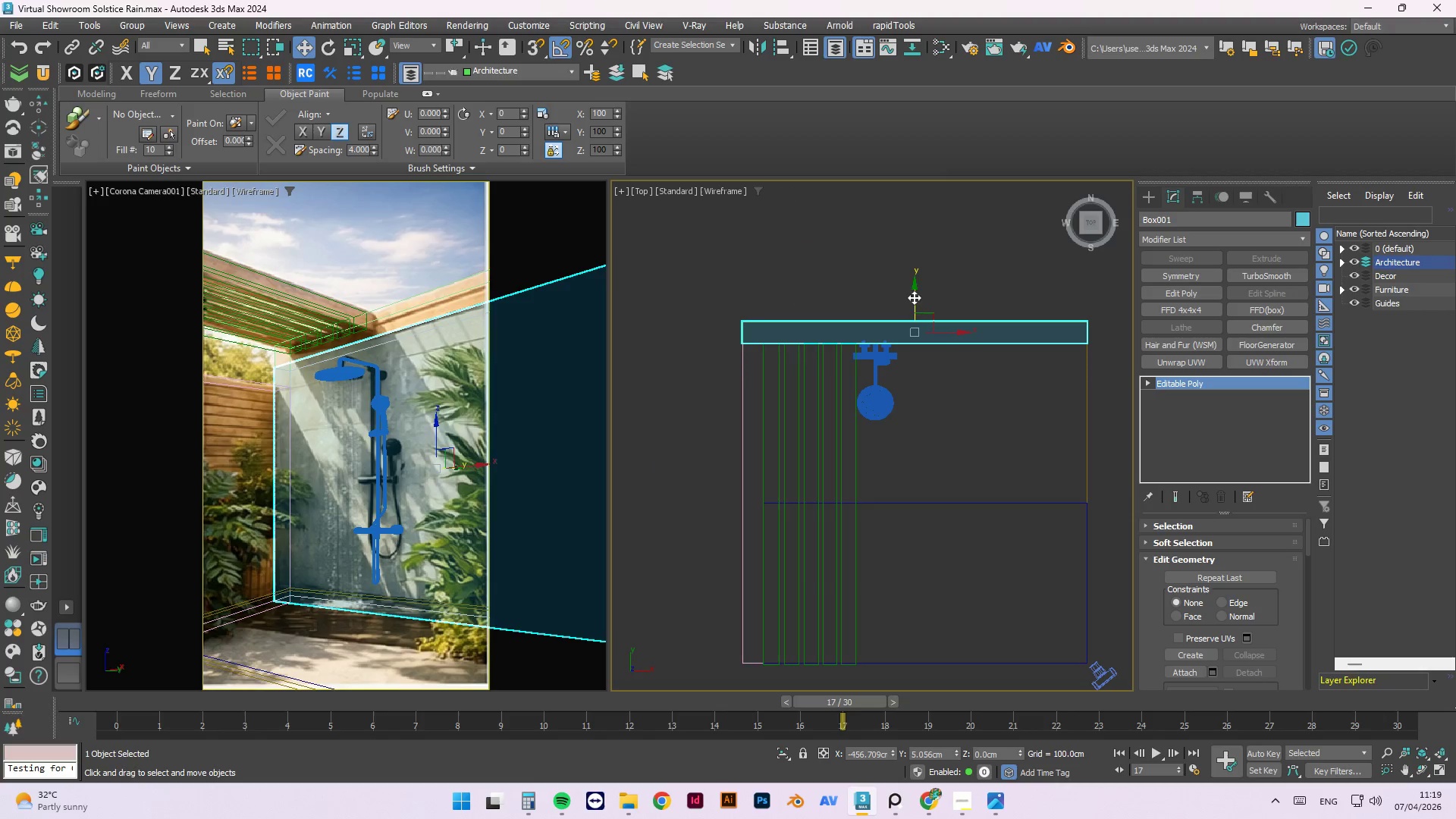 
scroll: coordinate [938, 251], scroll_direction: down, amount: 1.0
 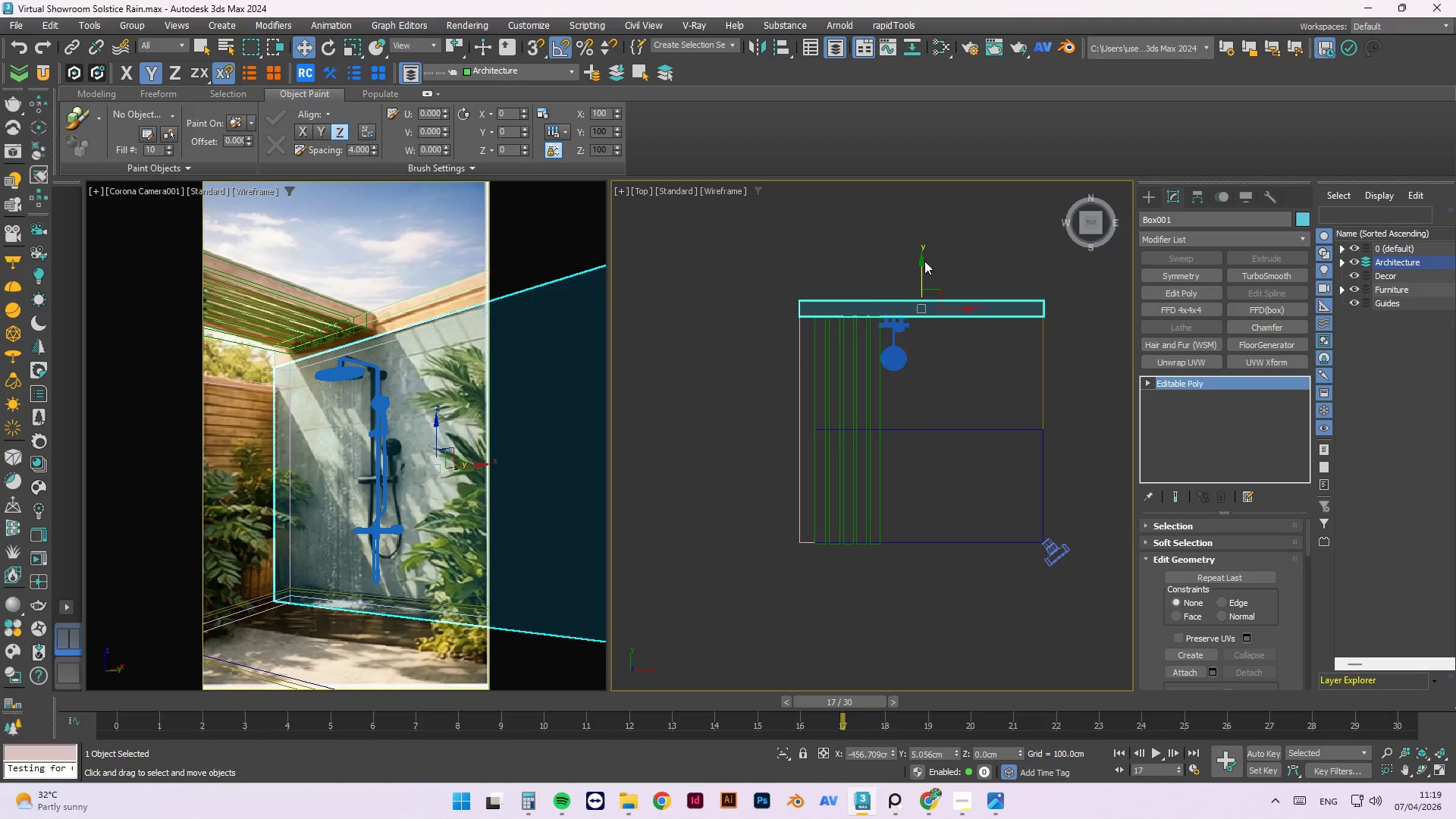 
hold_key(key=ShiftLeft, duration=1.5)
left_click_drag(start_coordinate=[922, 262], to_coordinate=[929, 481])
 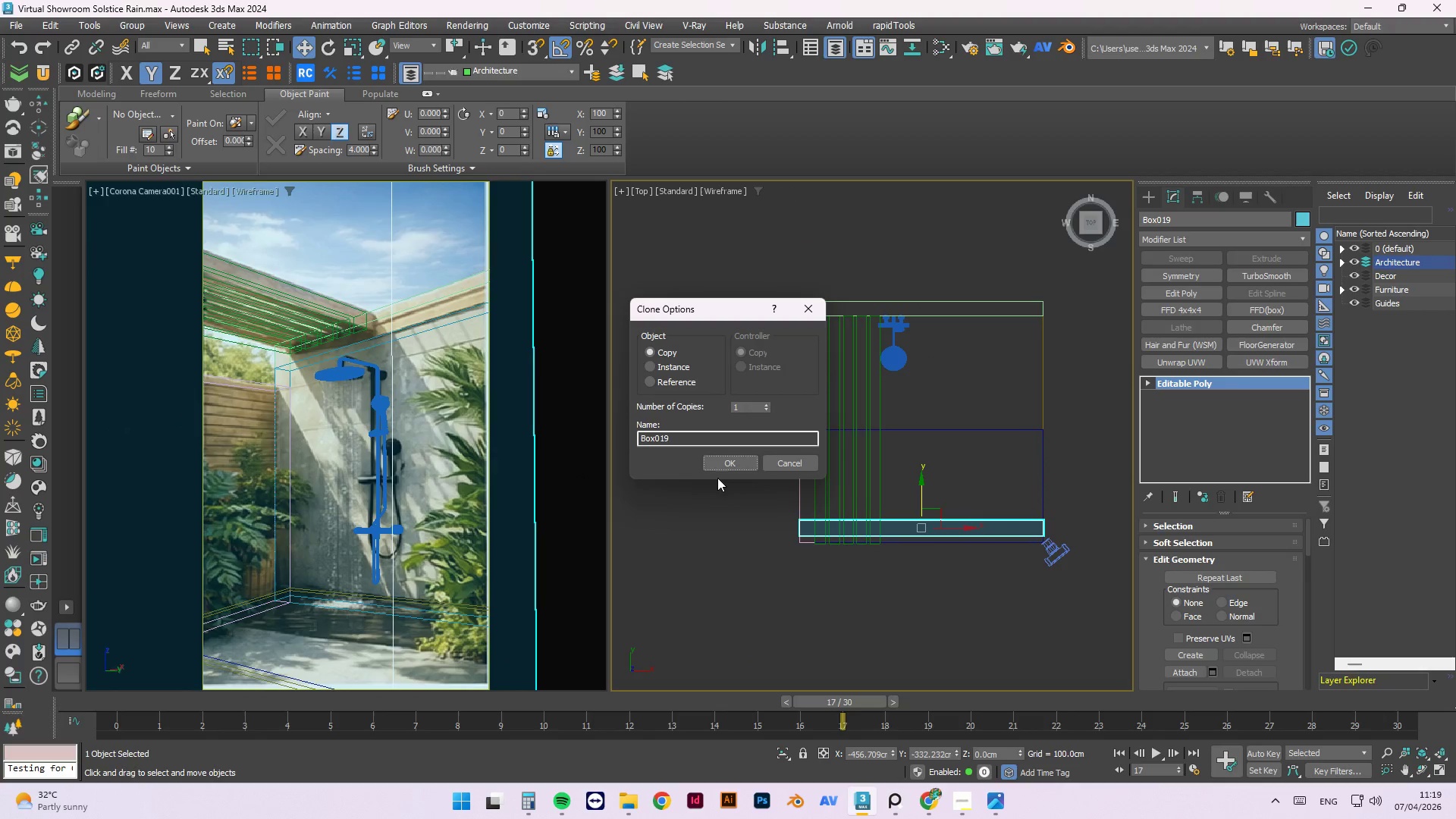 
hold_key(key=ShiftLeft, duration=1.52)
 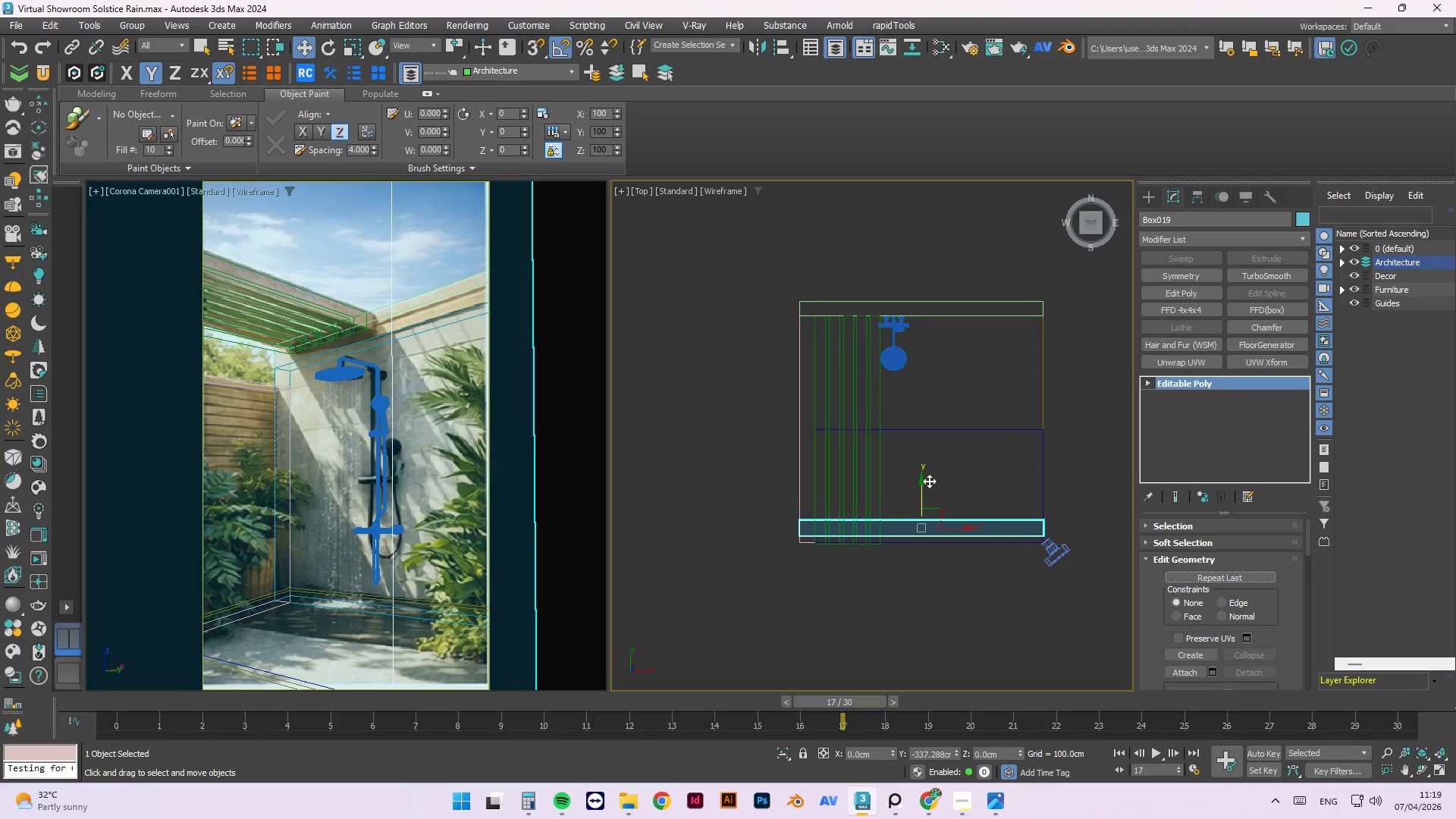 
hold_key(key=ShiftLeft, duration=0.8)
 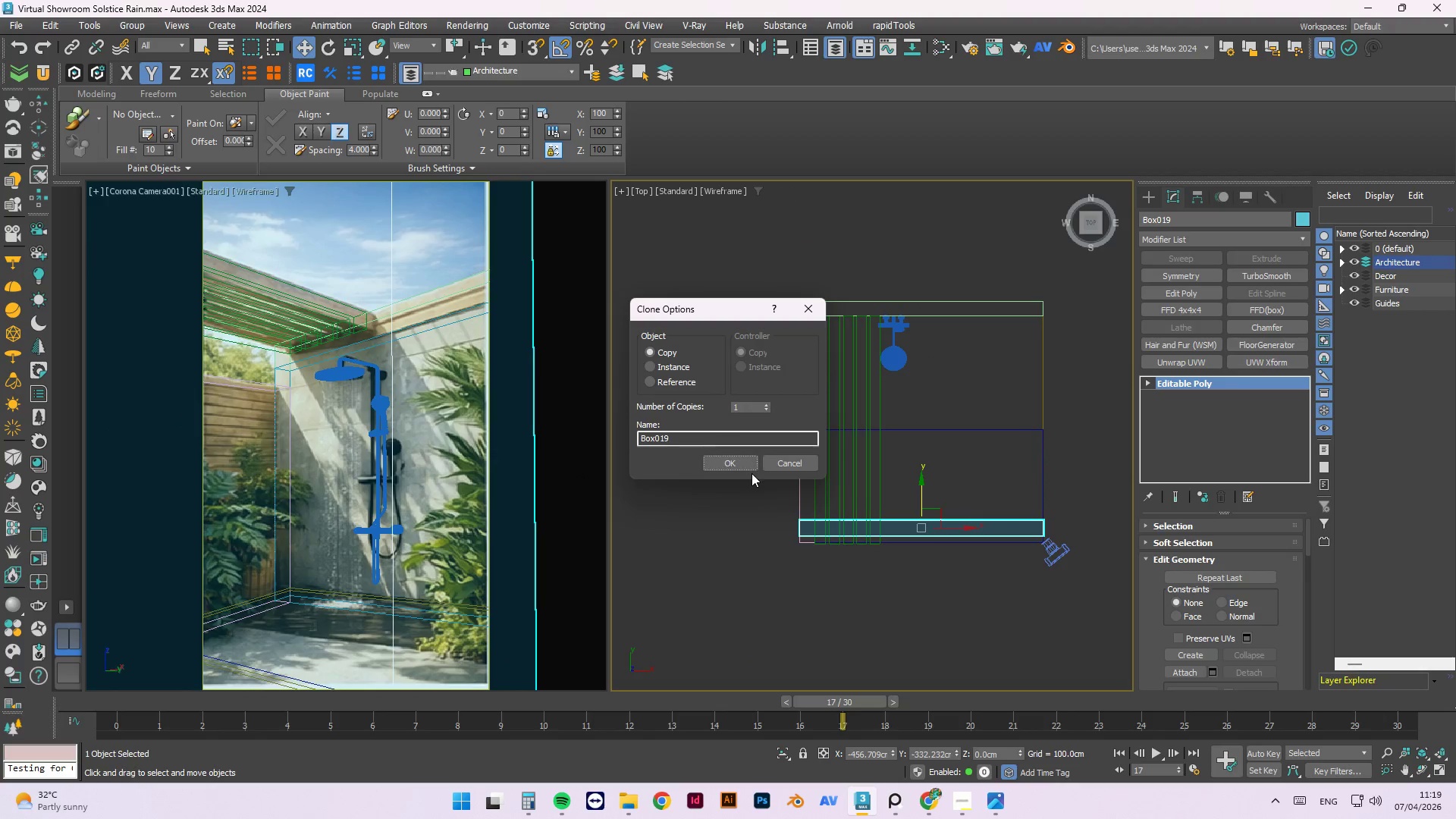 
left_click([733, 460])
 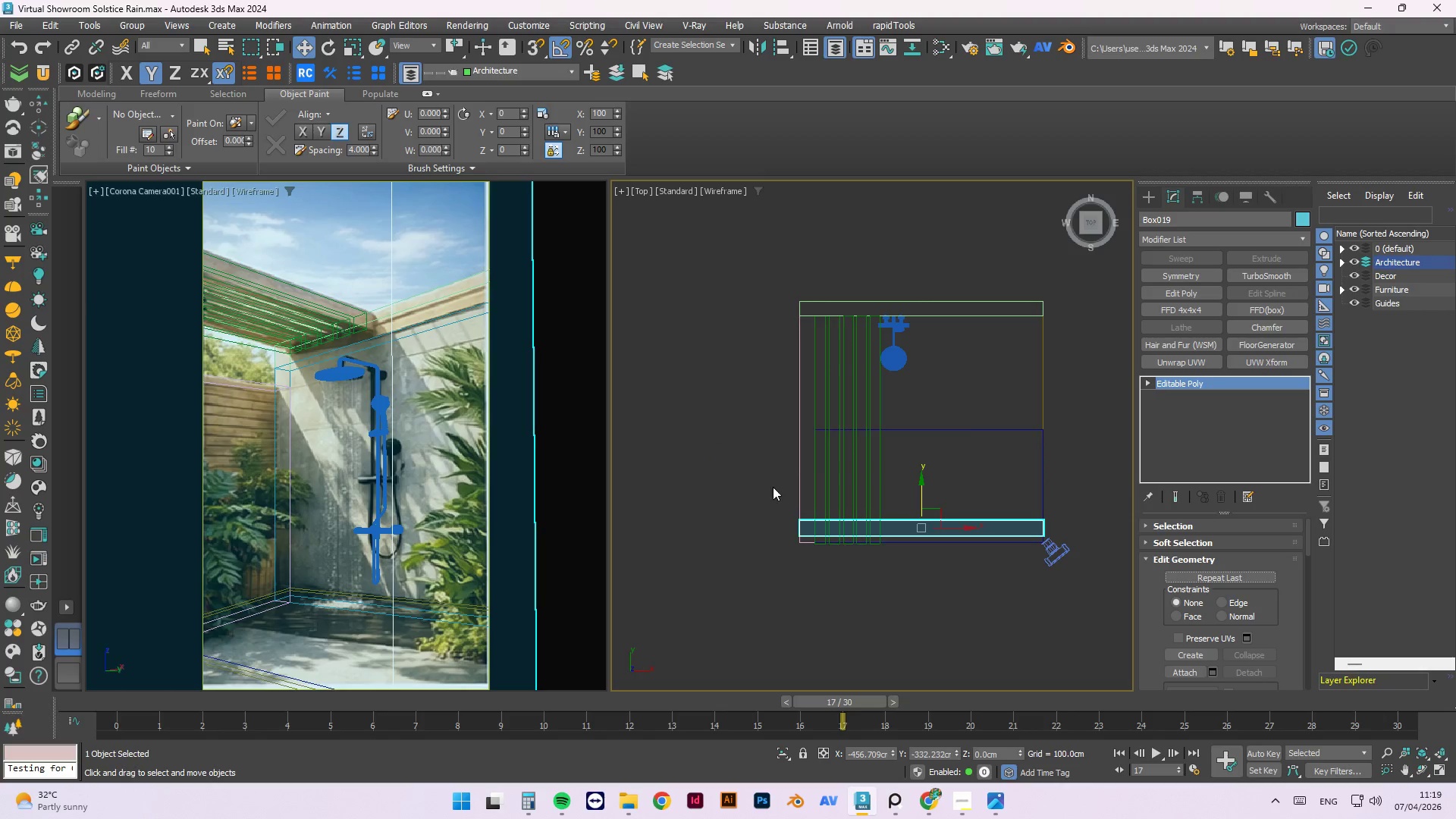 
scroll: coordinate [708, 566], scroll_direction: up, amount: 5.0
 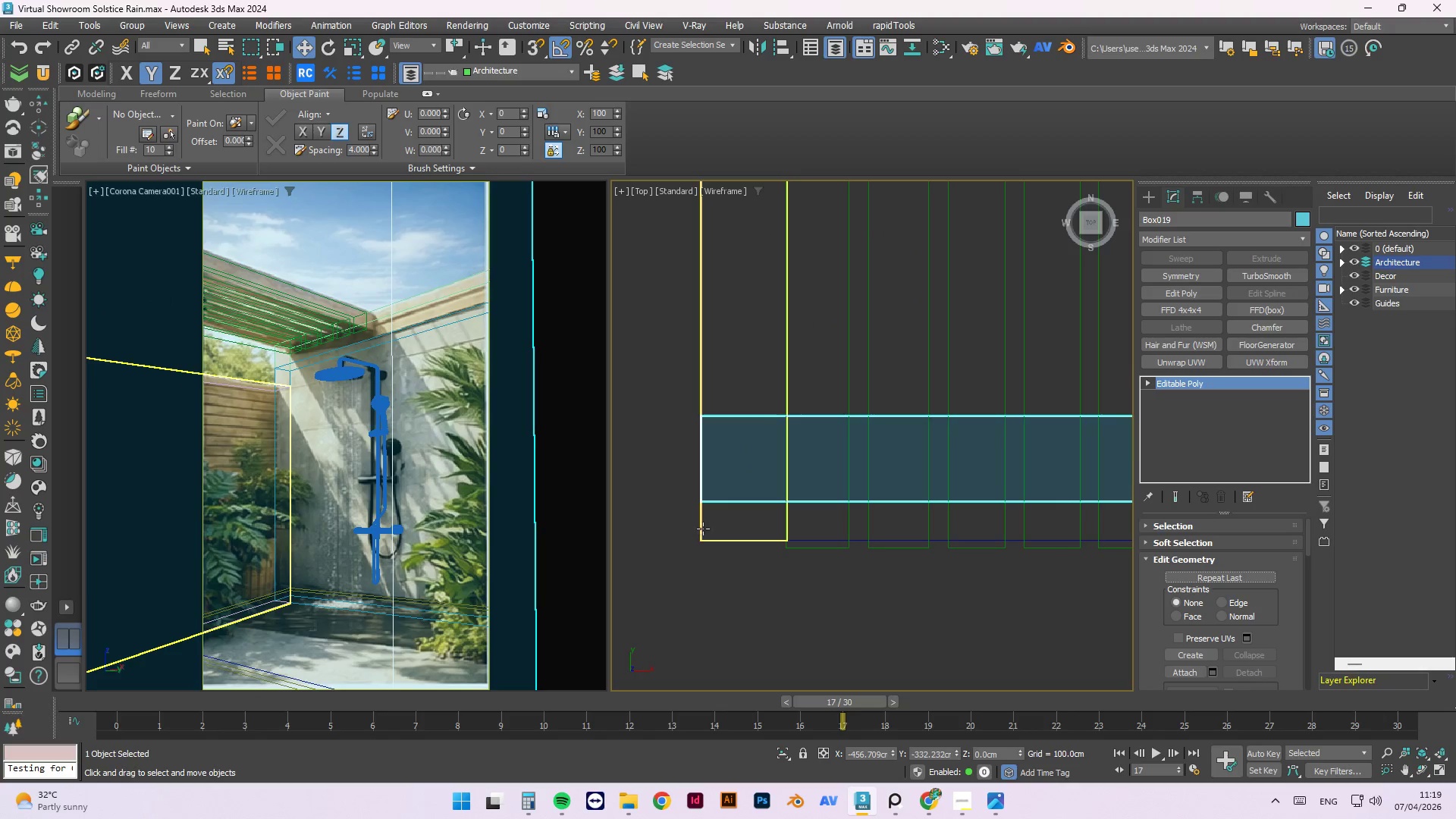 
left_click([711, 533])
 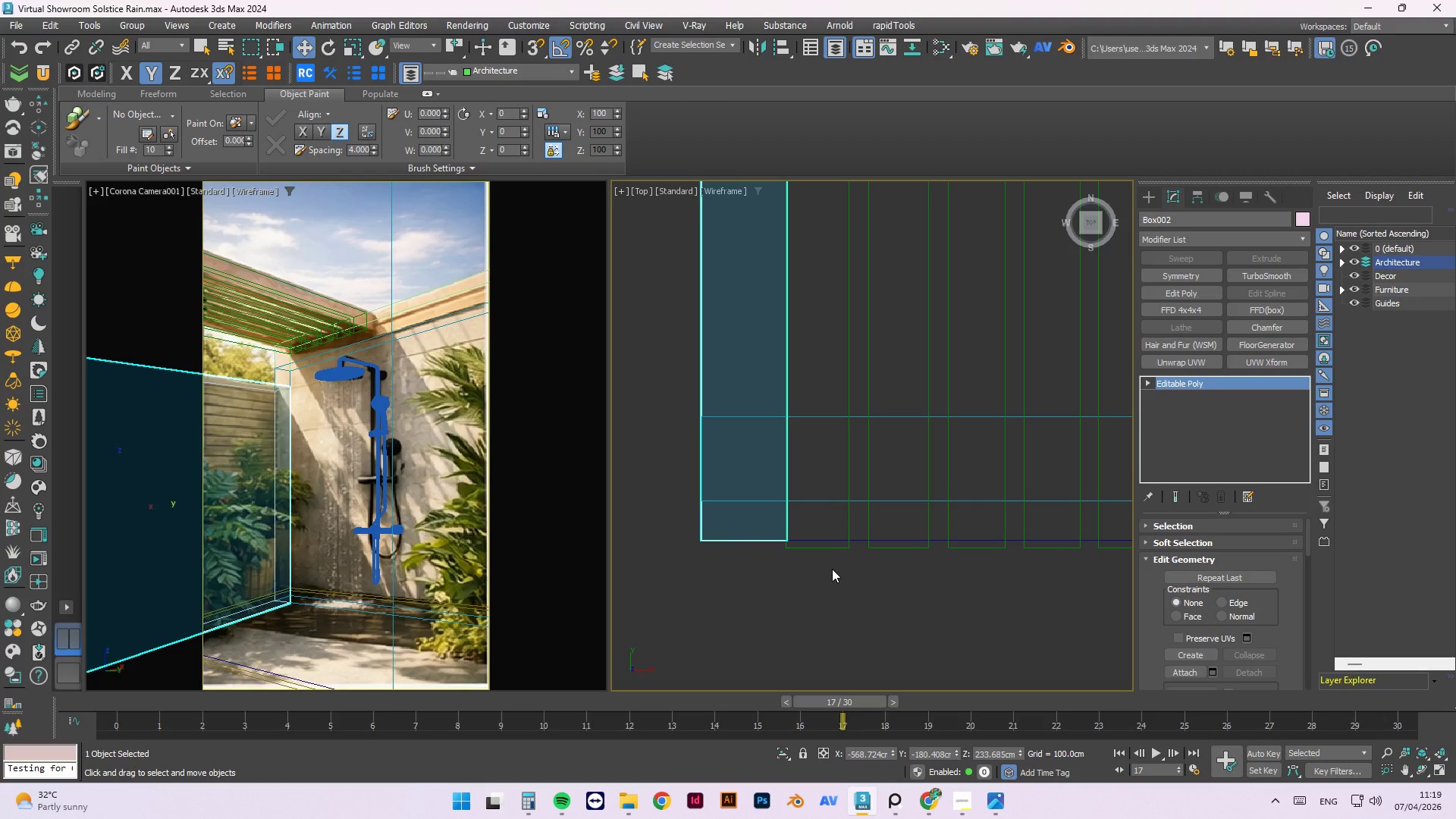 
wait(5.38)
 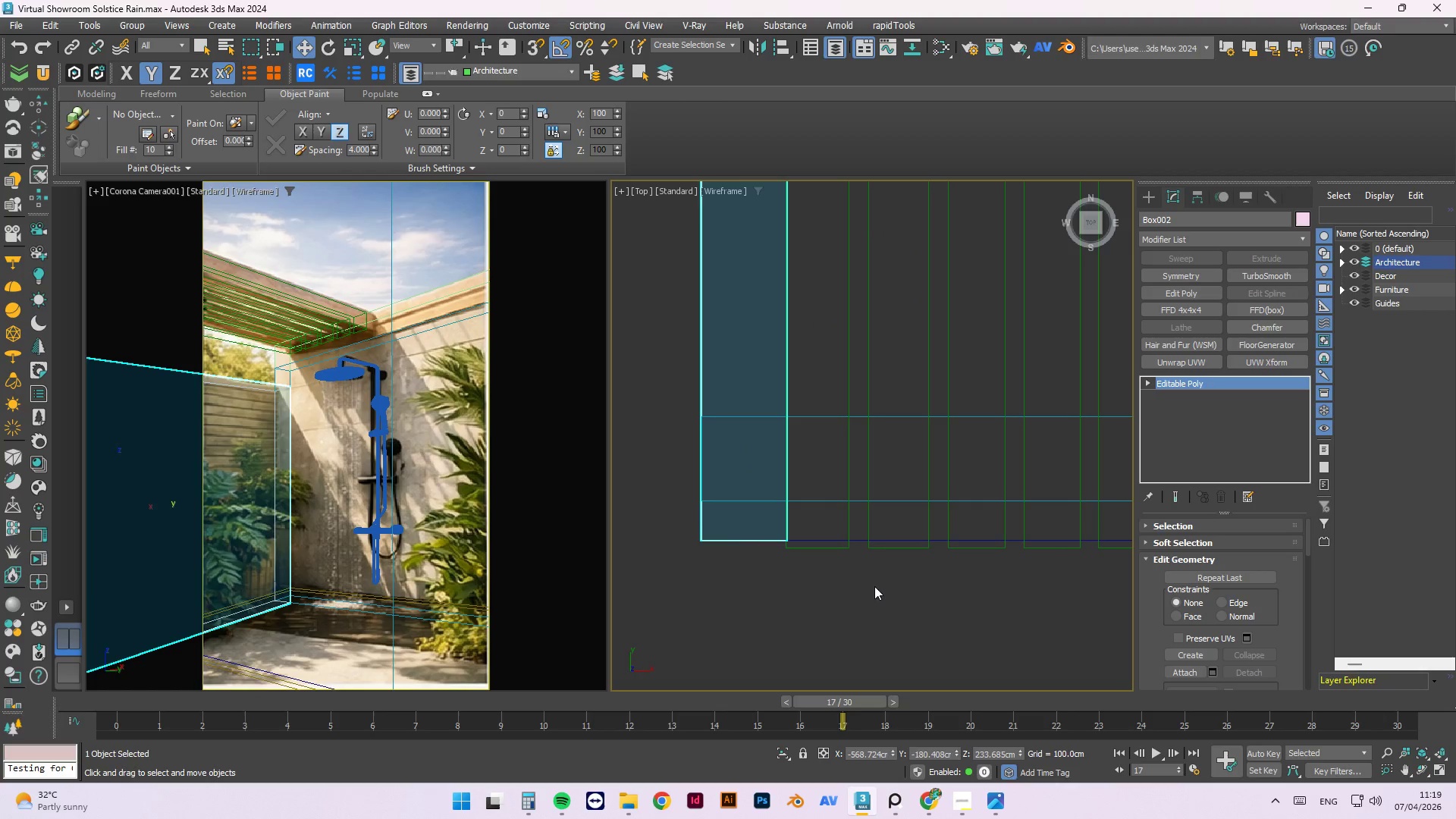 
left_click([855, 521])
 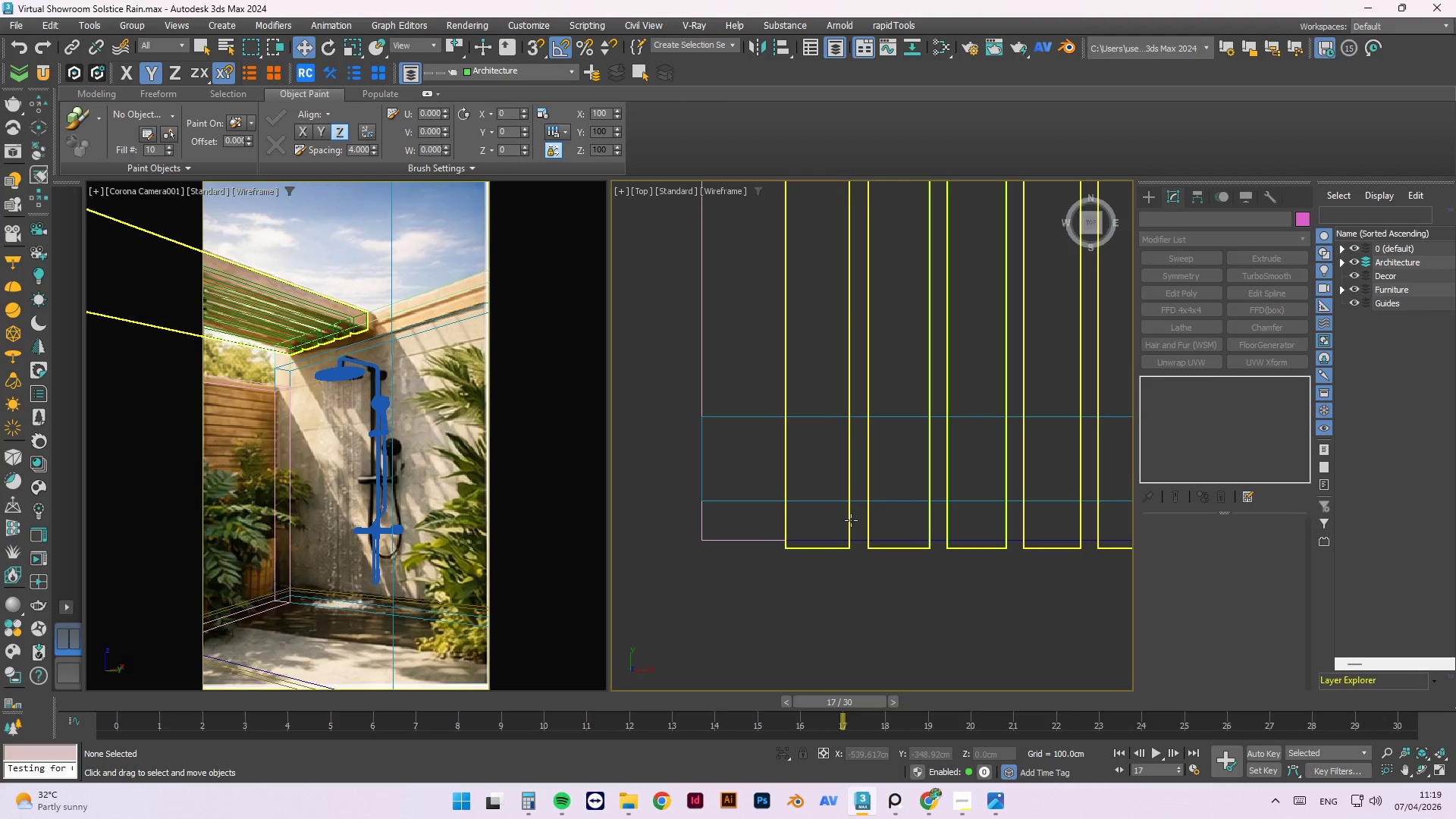 
left_click([851, 520])
 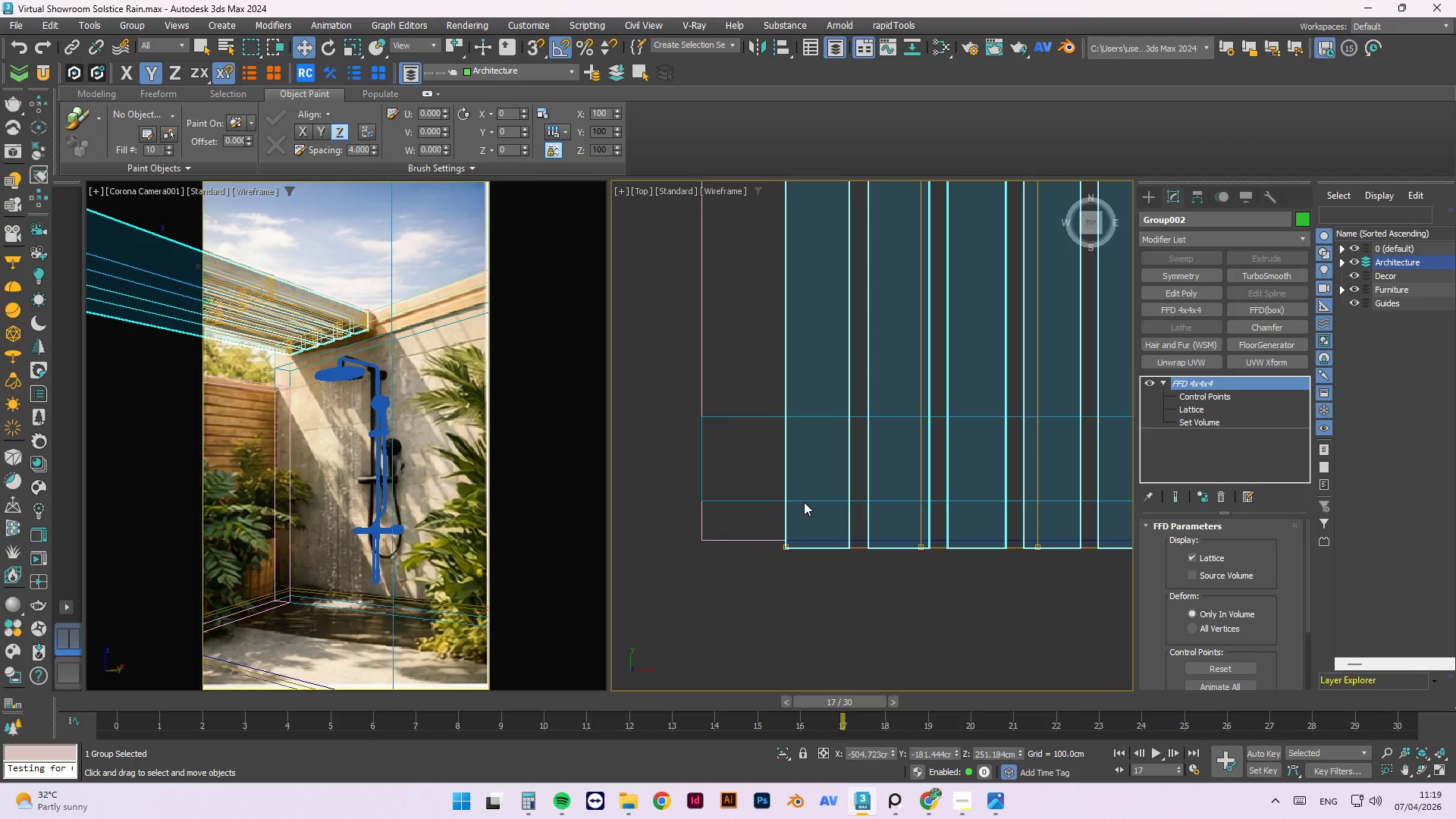 
scroll: coordinate [768, 486], scroll_direction: down, amount: 2.0
 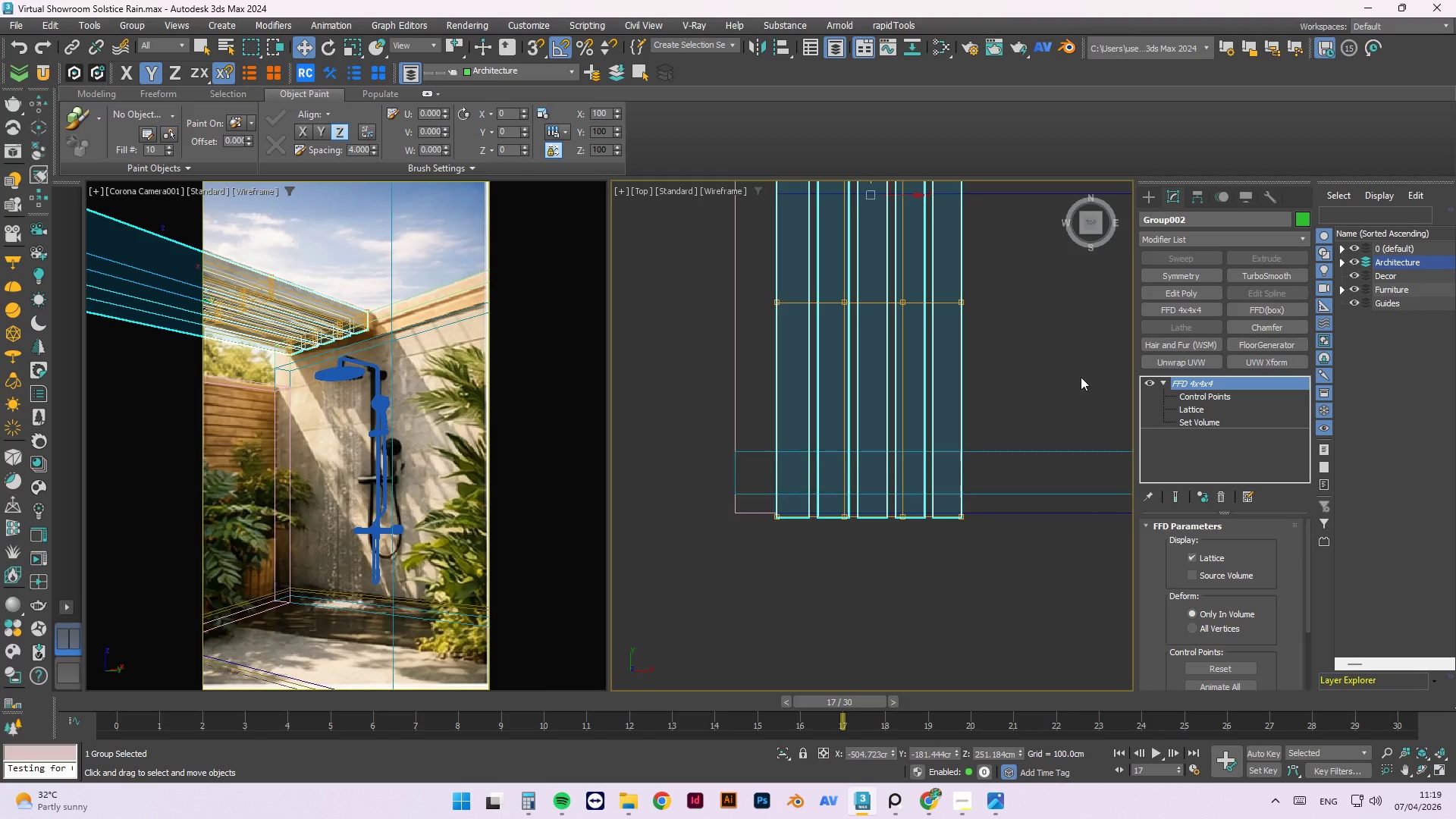 
mouse_move([938, 381])
 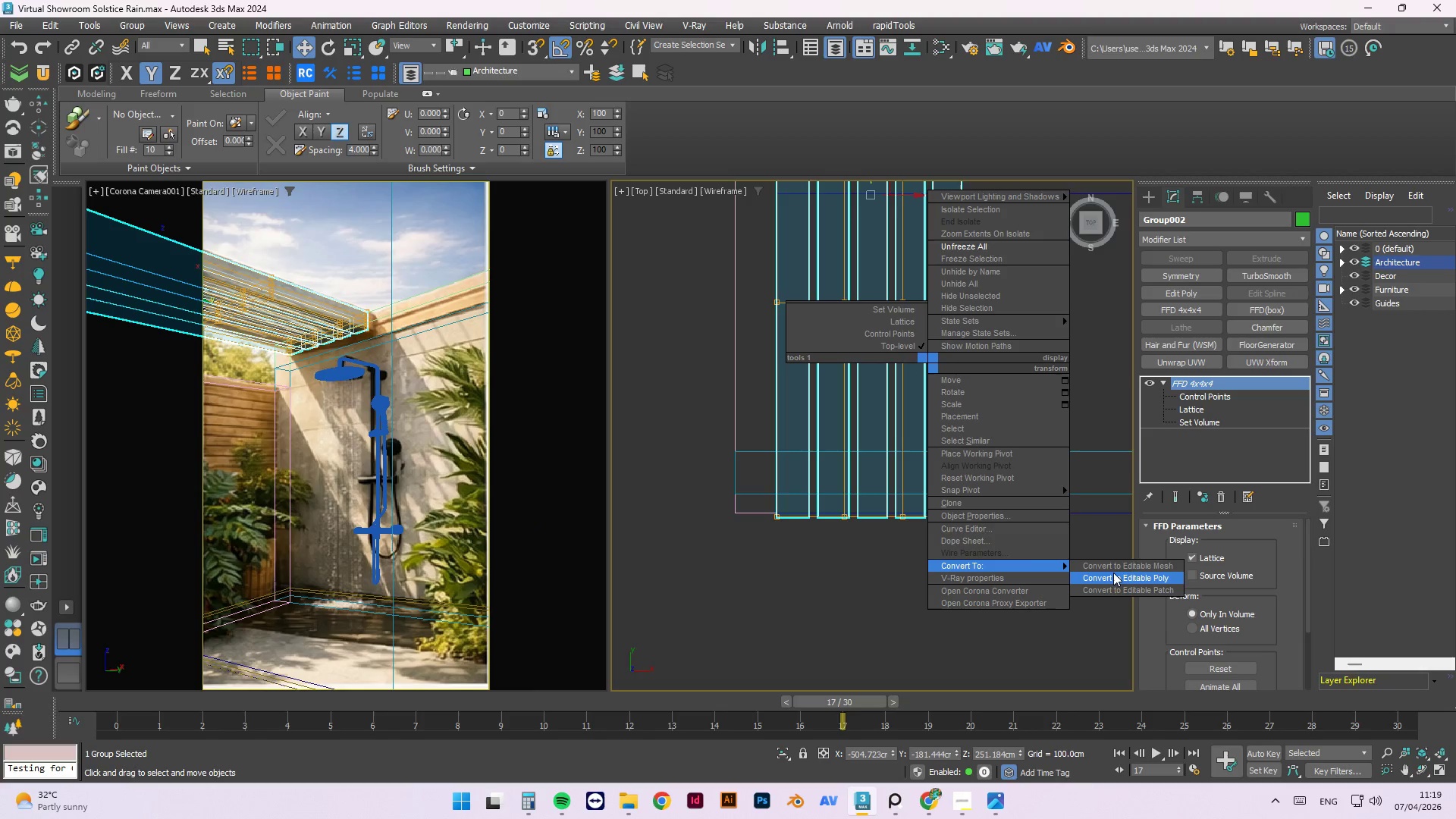 
left_click([1117, 577])
 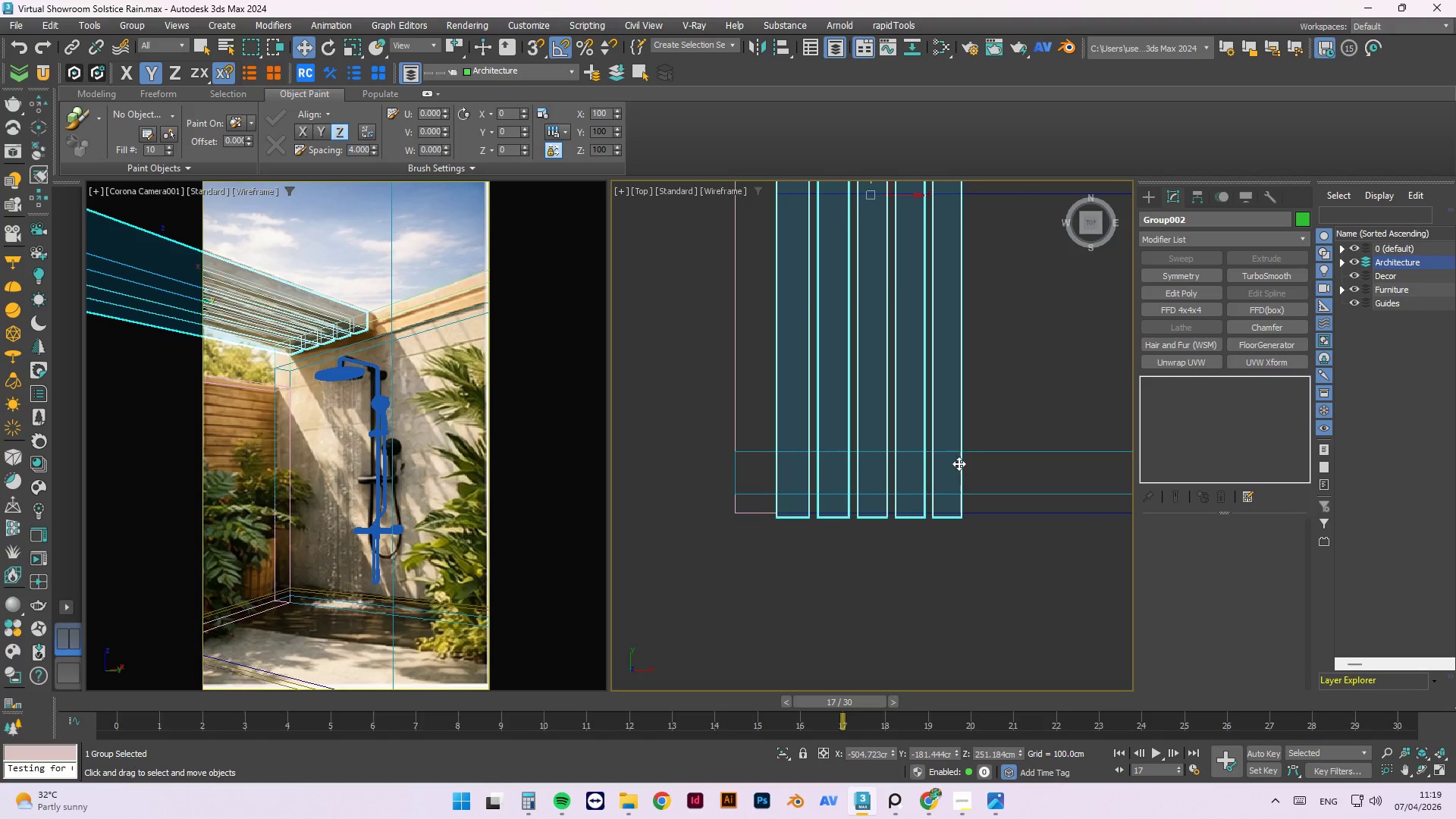 
left_click([984, 654])
 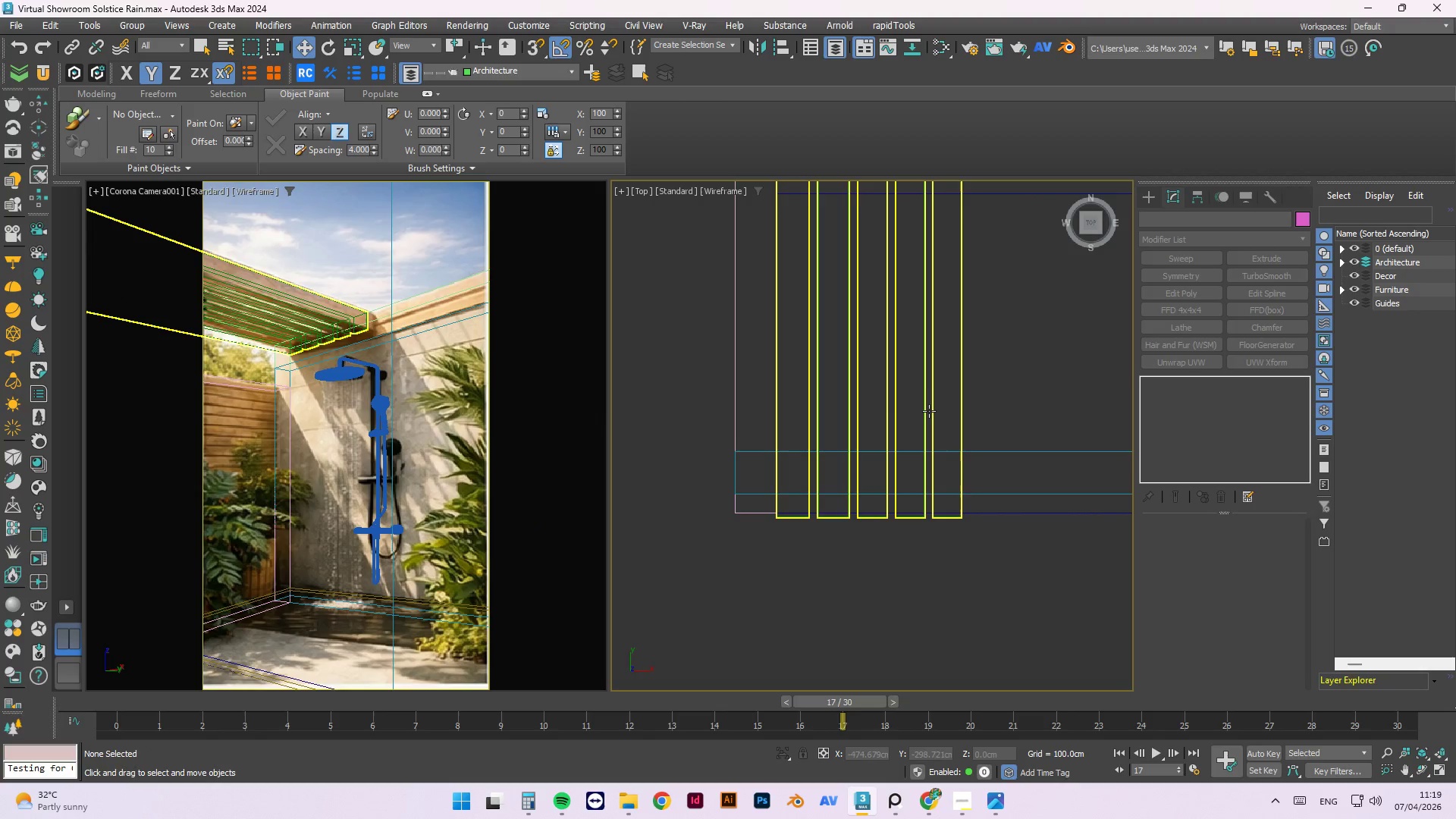 
left_click([928, 410])
 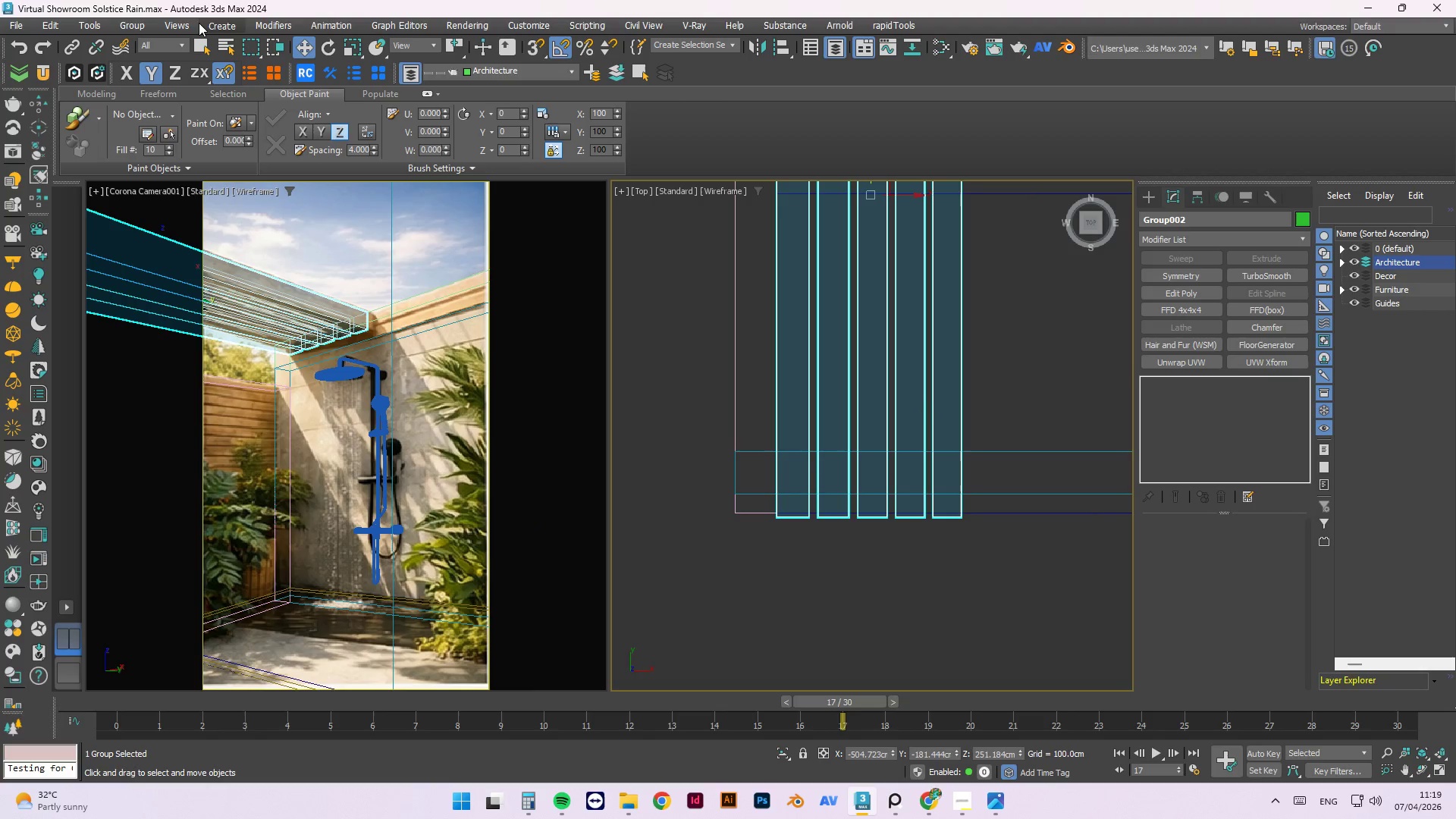 
left_click([151, 18])
 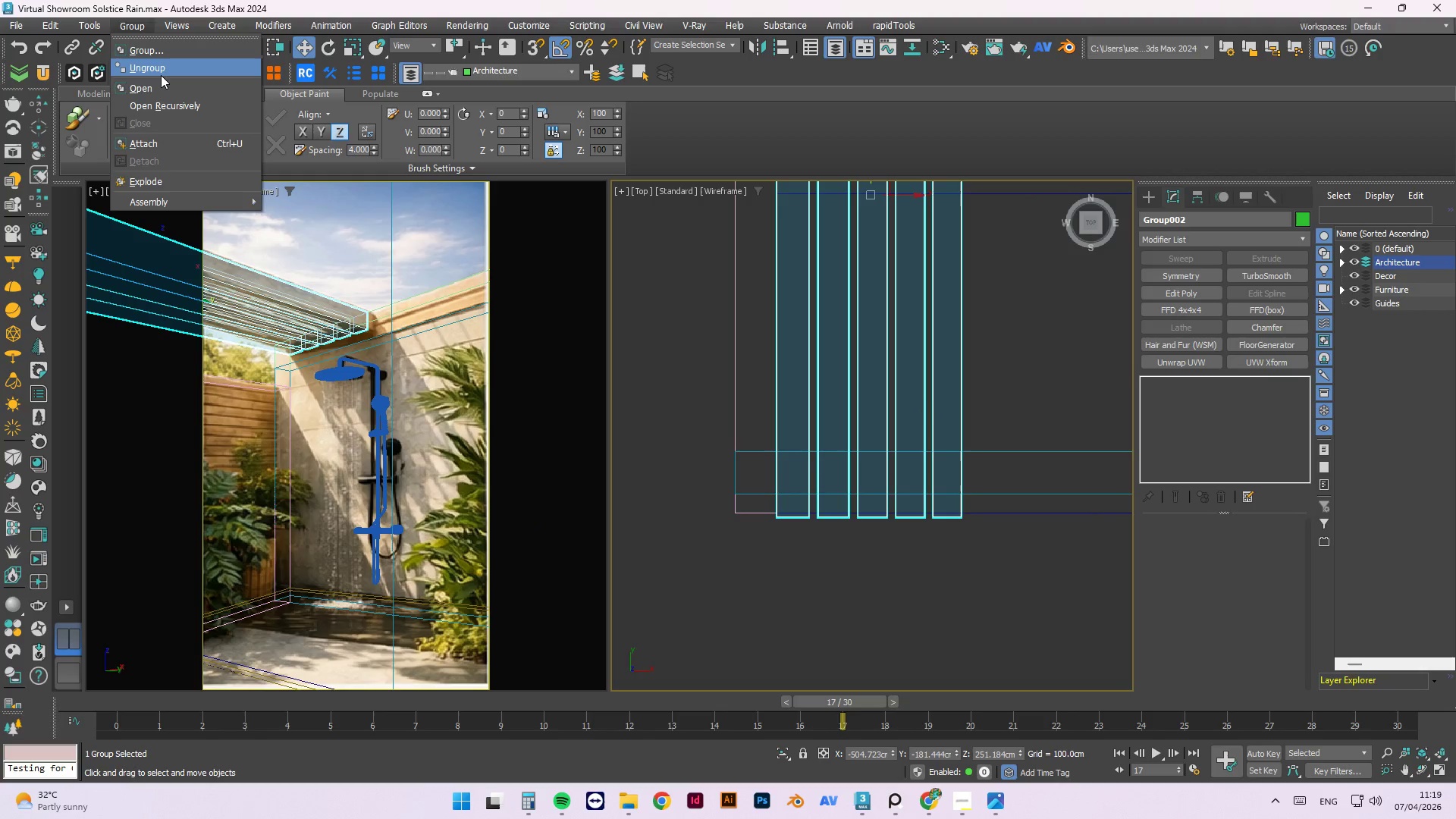 
left_click([161, 74])
 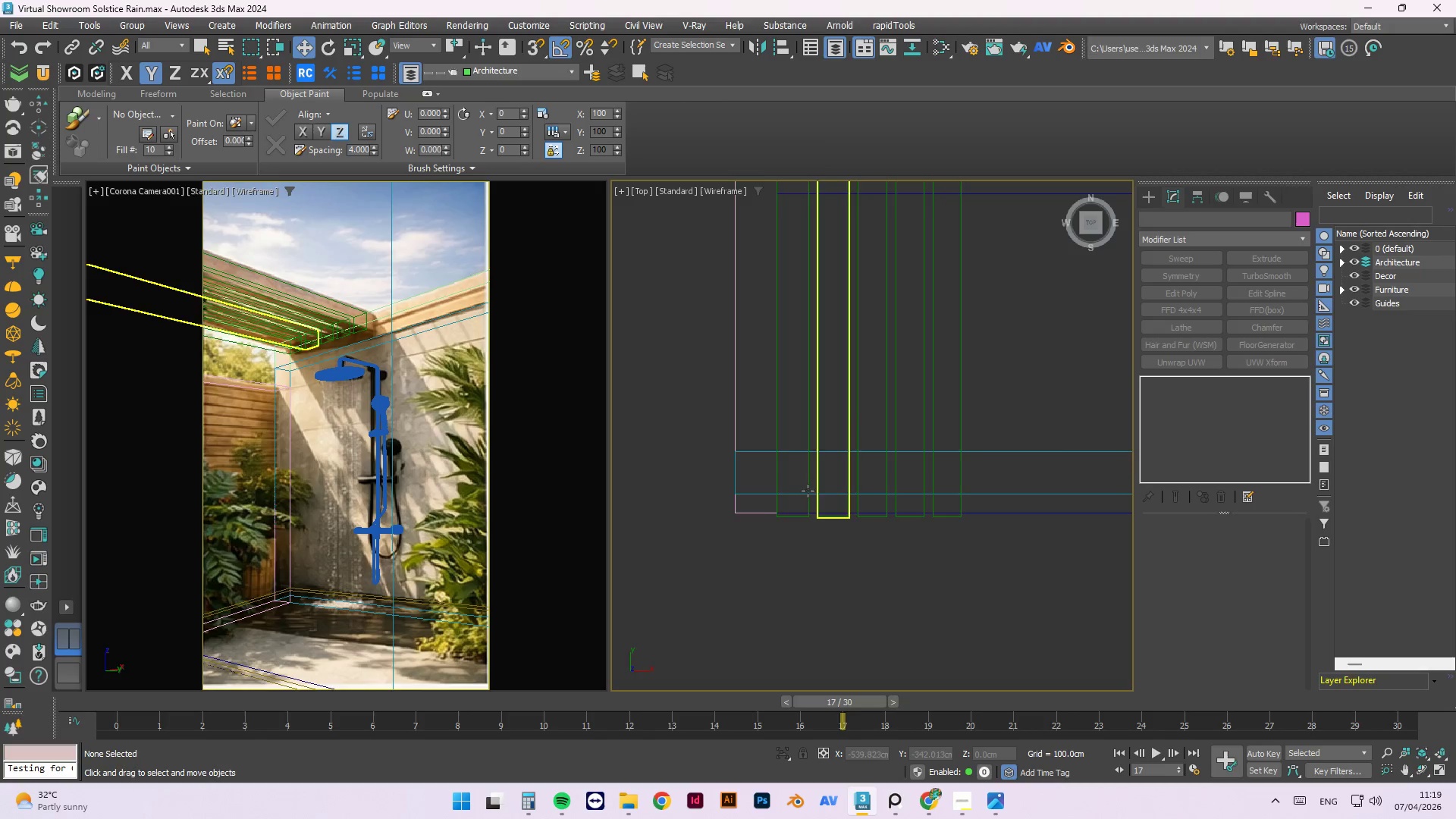 
left_click([786, 439])
 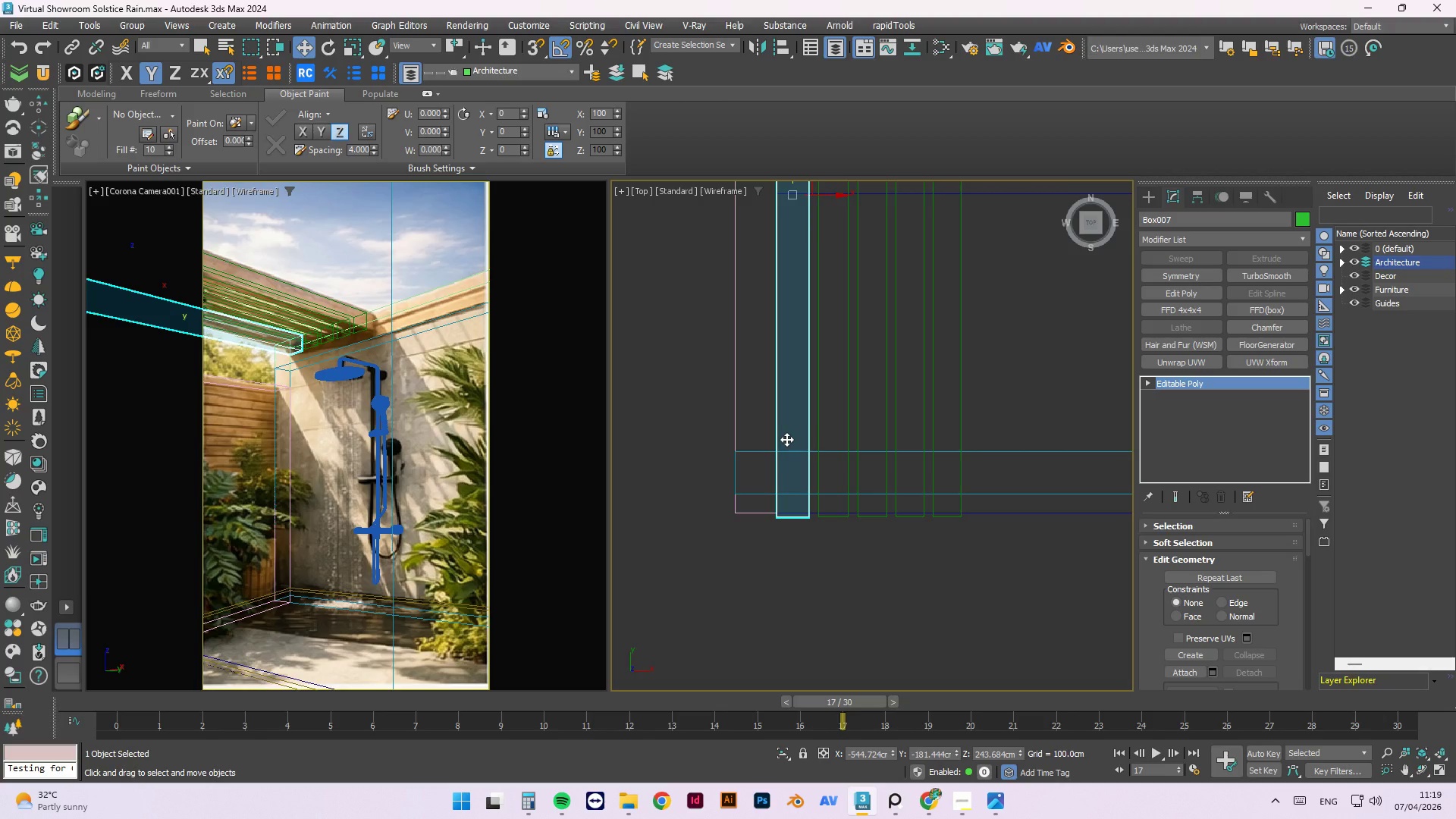 
key(5)
 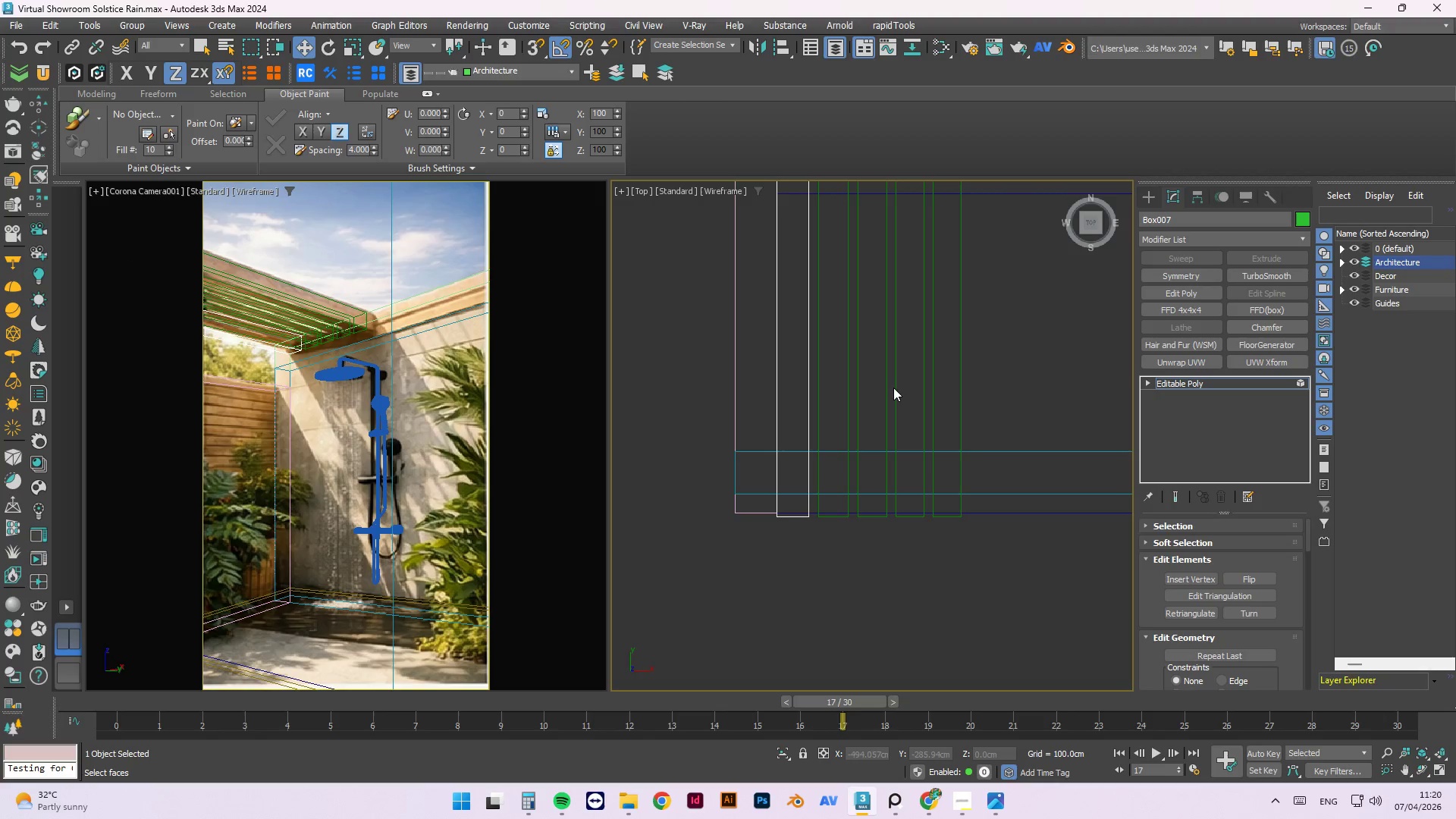 
left_click_drag(start_coordinate=[1304, 538], to_coordinate=[1302, 553])
 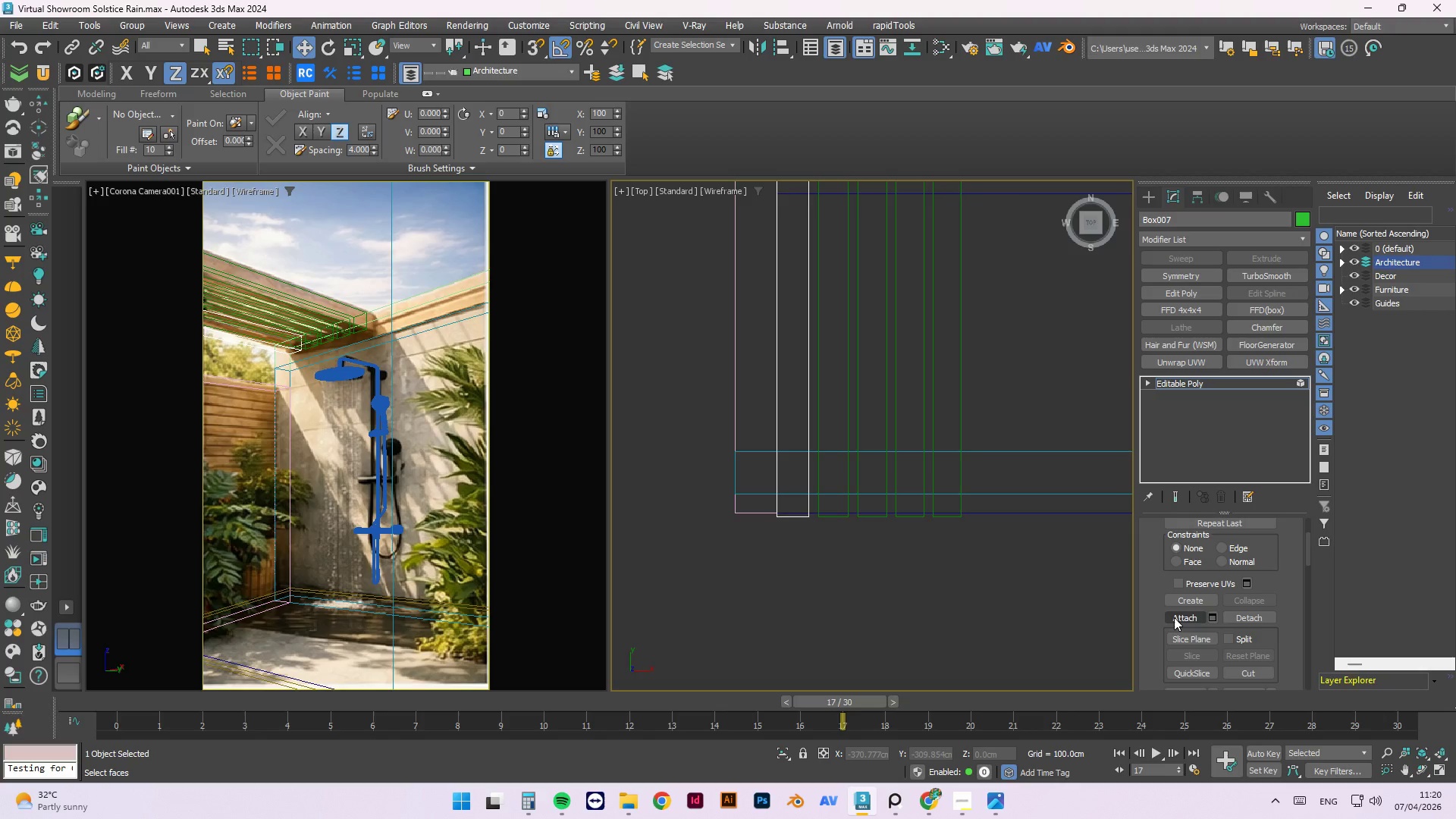 
left_click([1174, 617])
 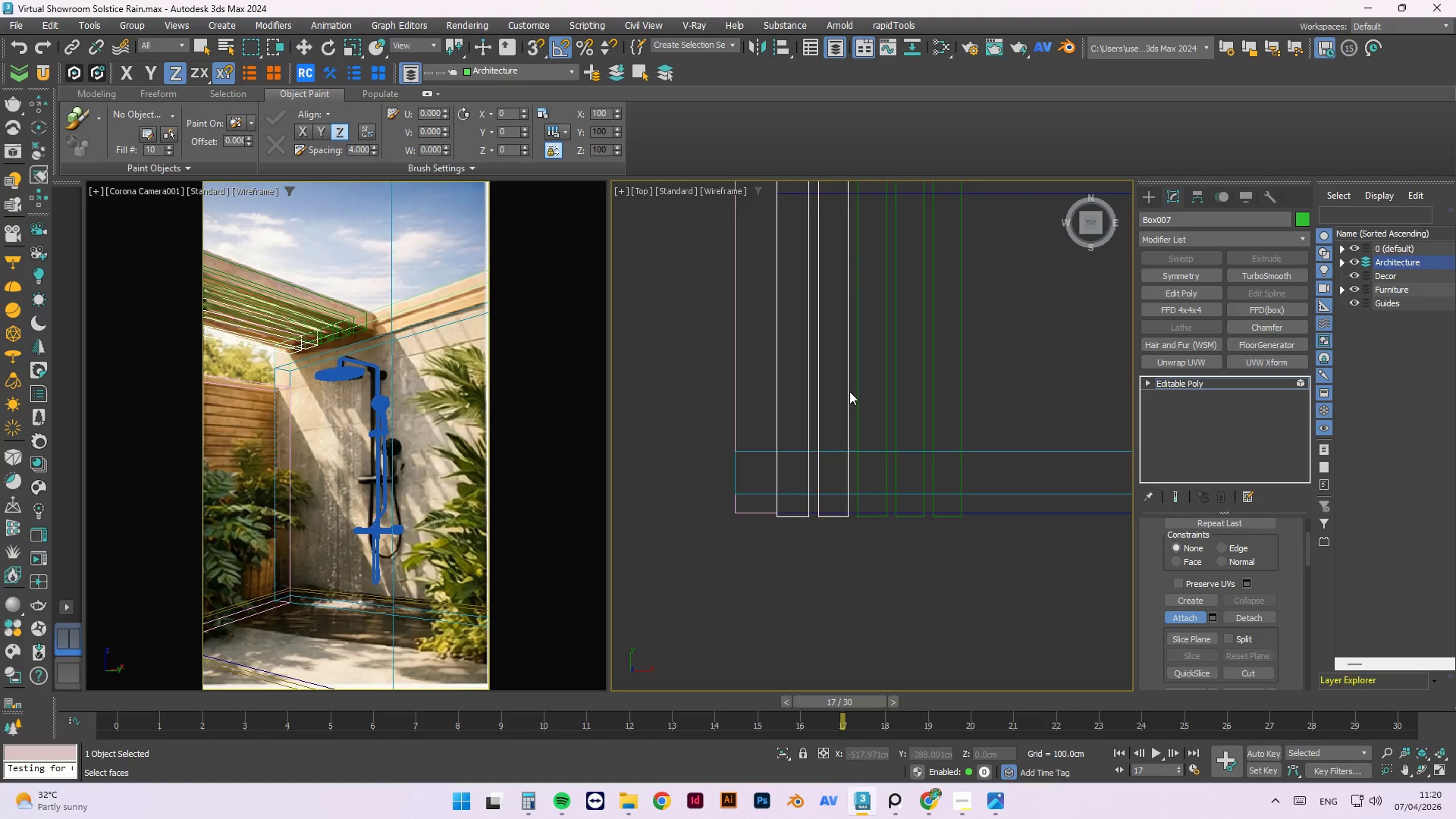 
double_click([863, 393])
 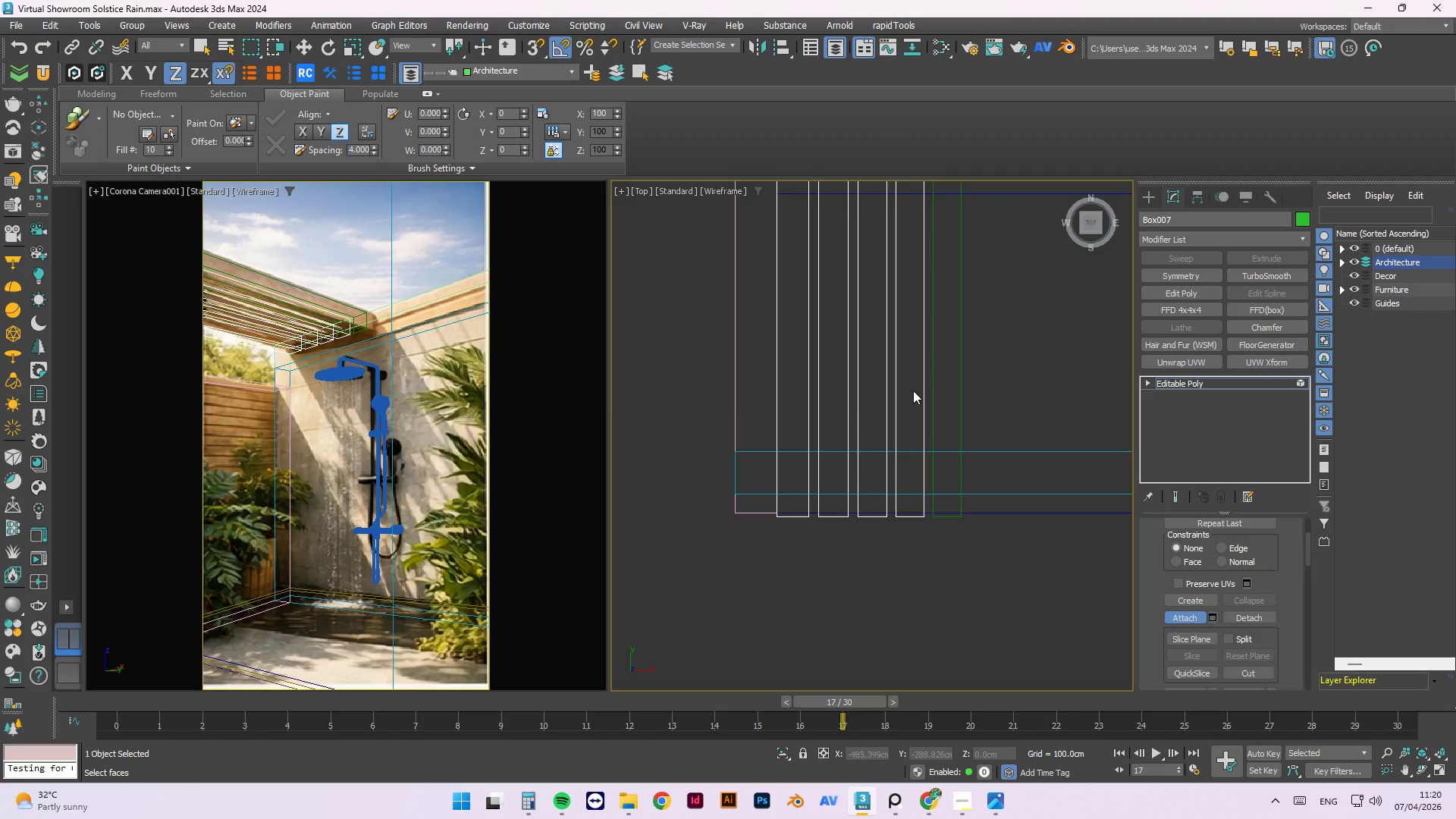 
double_click([948, 394])
 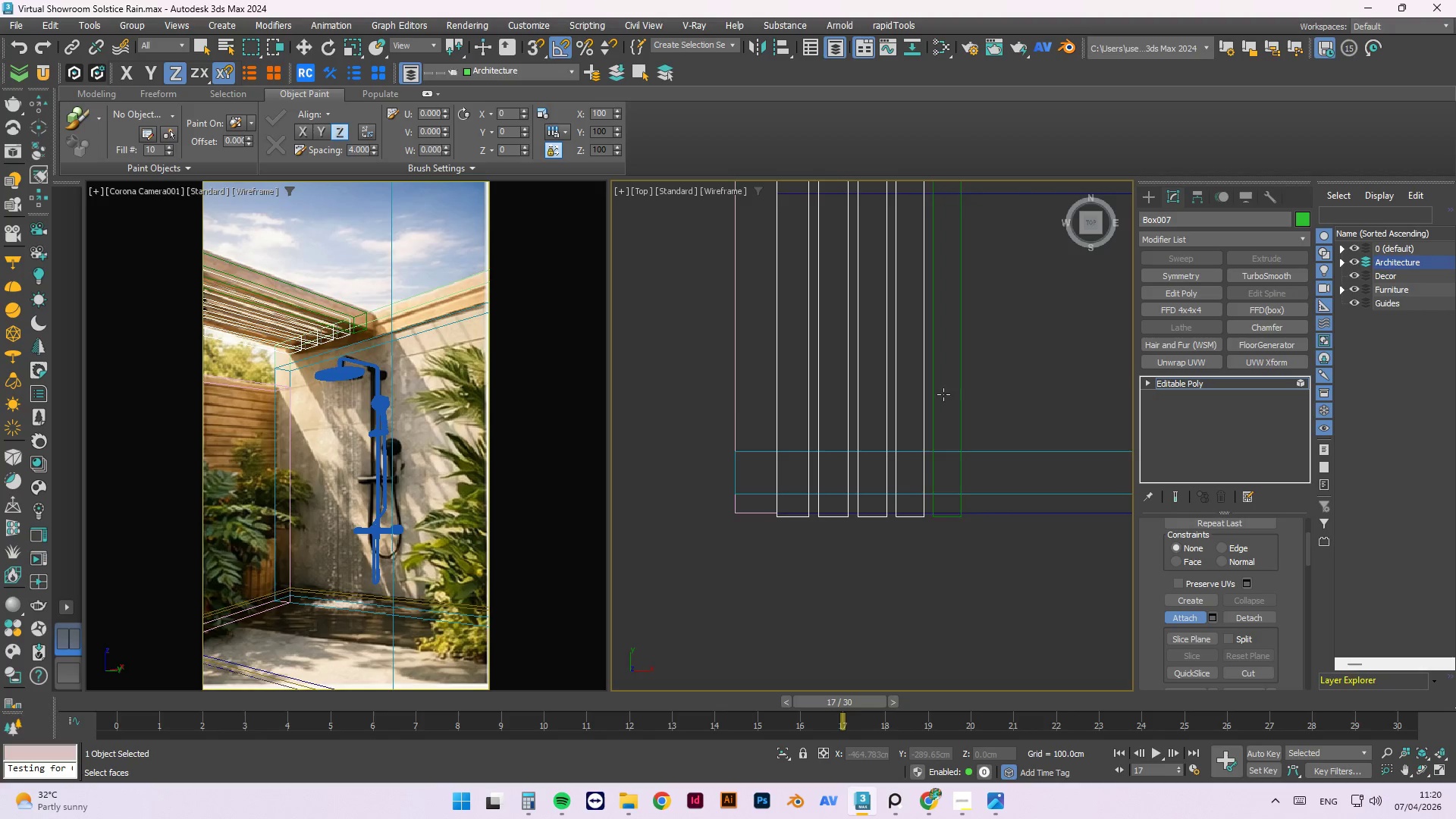 
left_click([938, 394])
 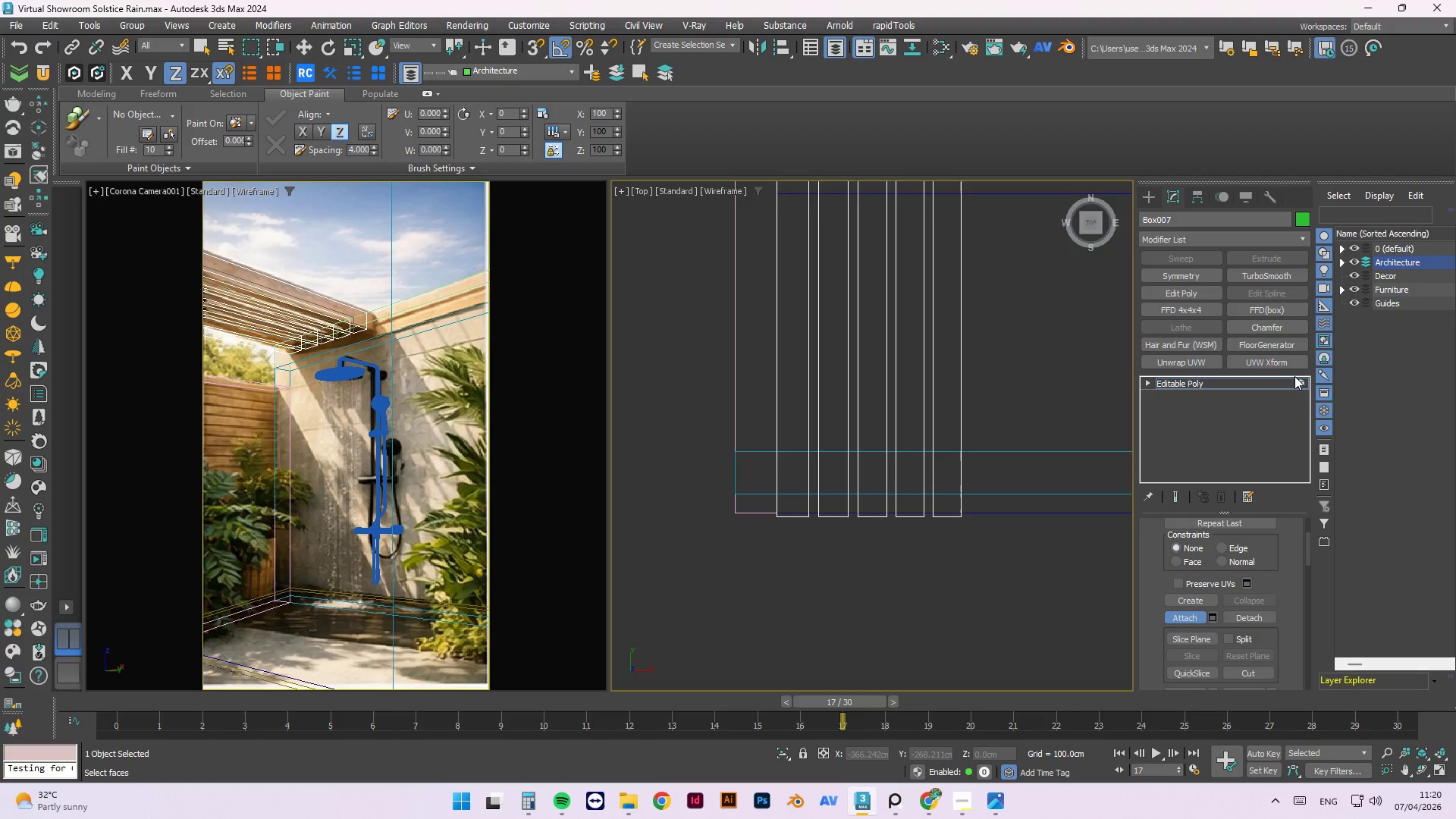 
left_click([1303, 380])
 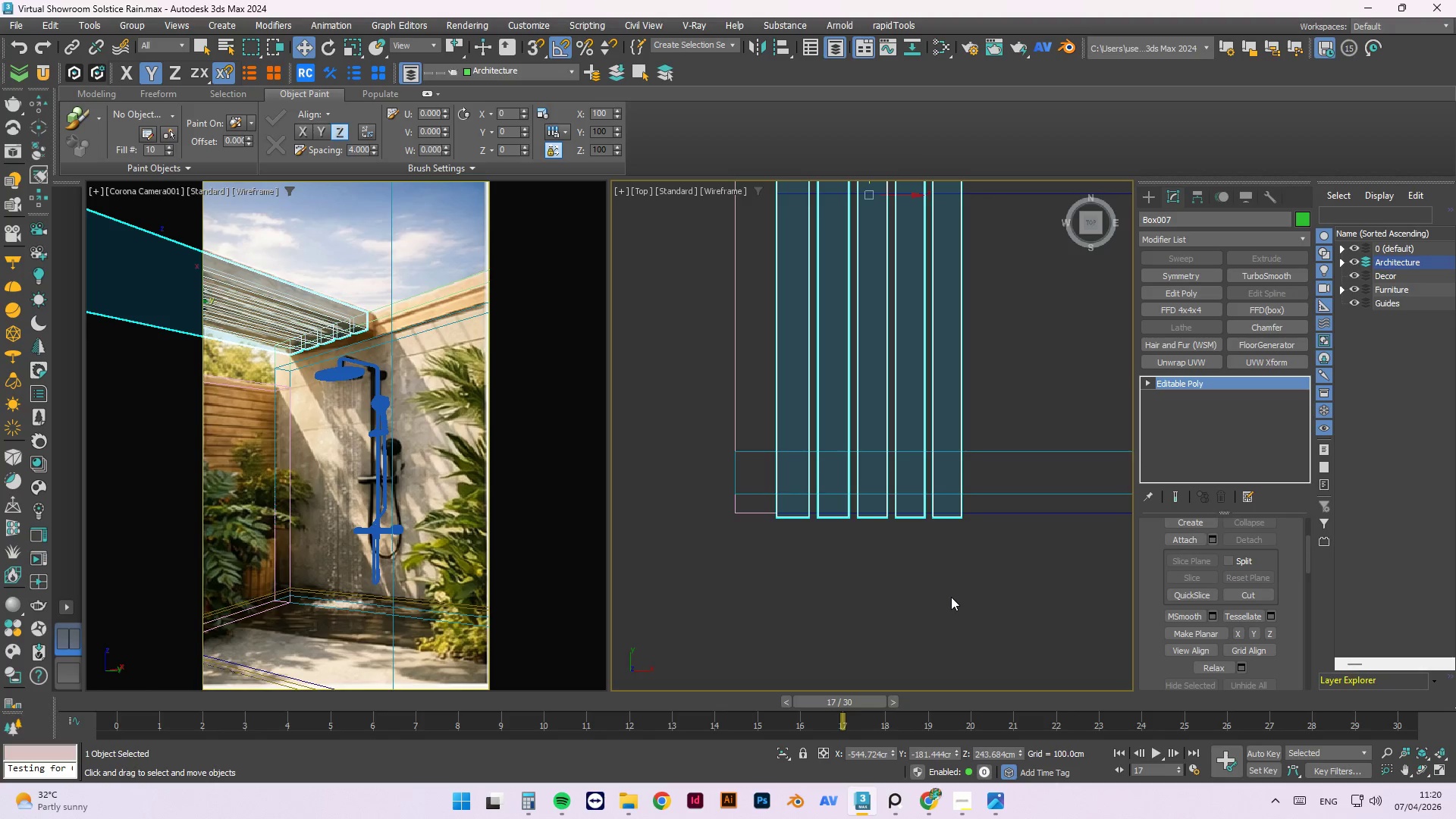 
key(1)
 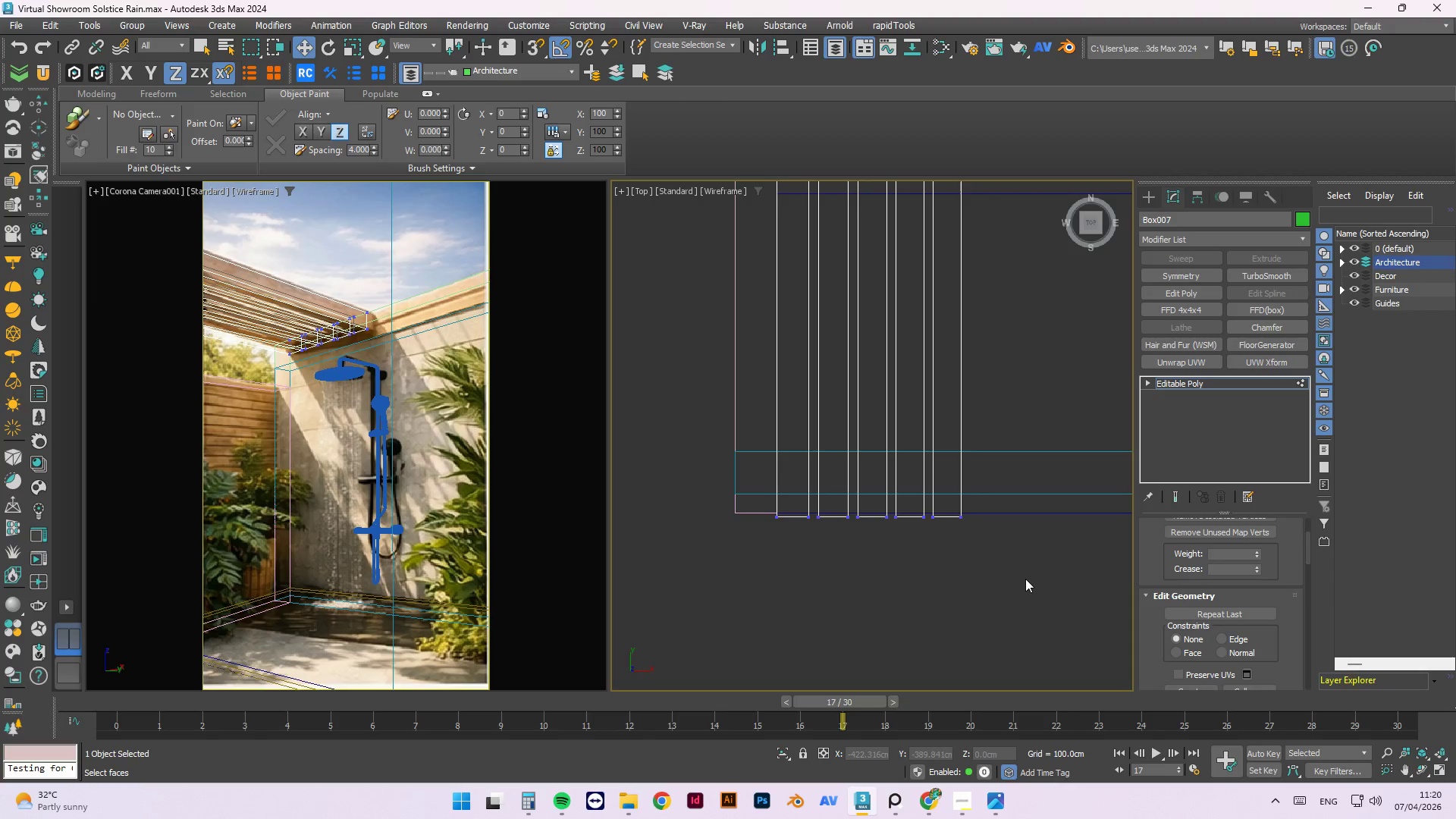 
left_click_drag(start_coordinate=[1025, 579], to_coordinate=[747, 505])
 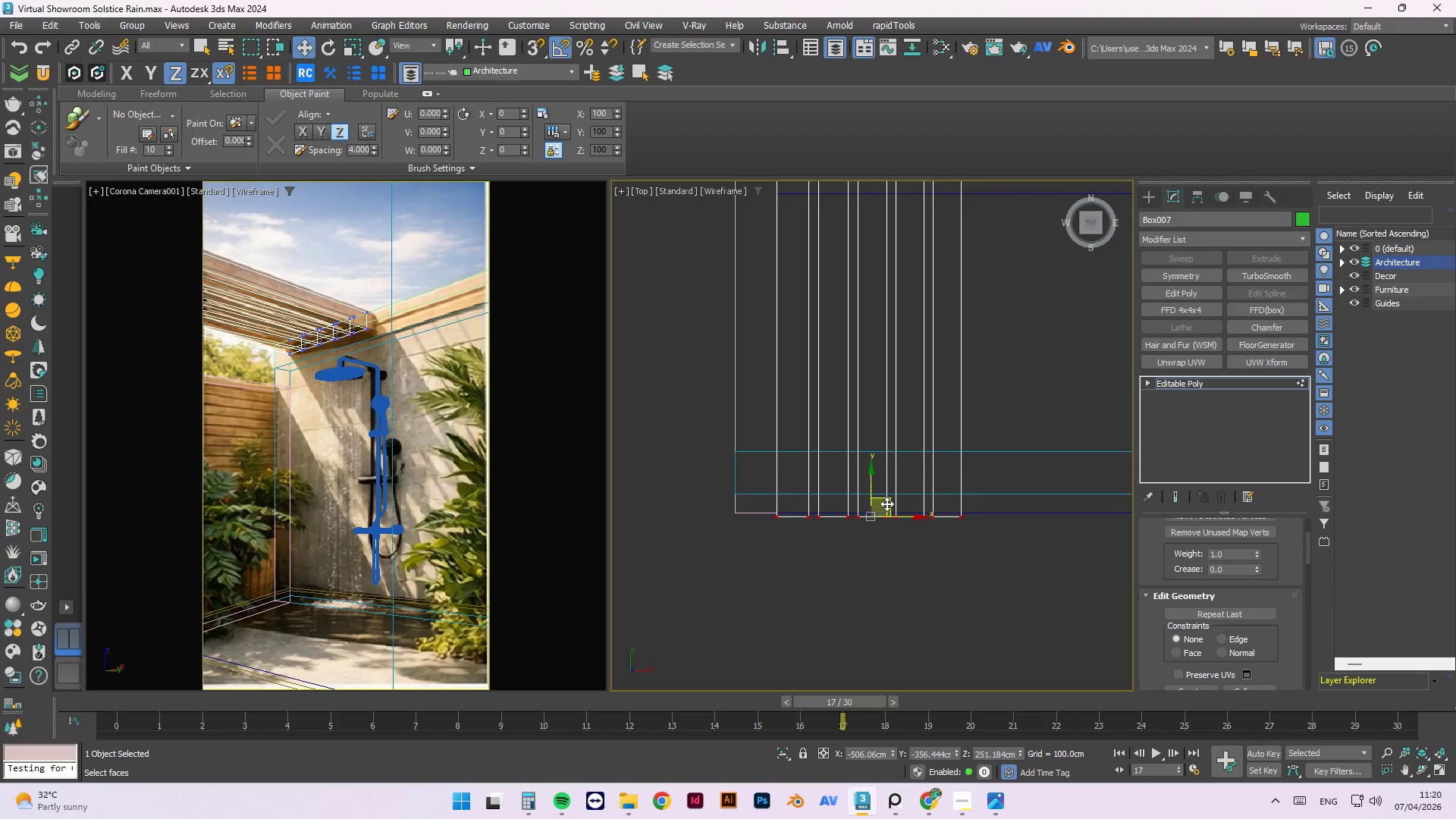 
scroll: coordinate [882, 493], scroll_direction: up, amount: 1.0
 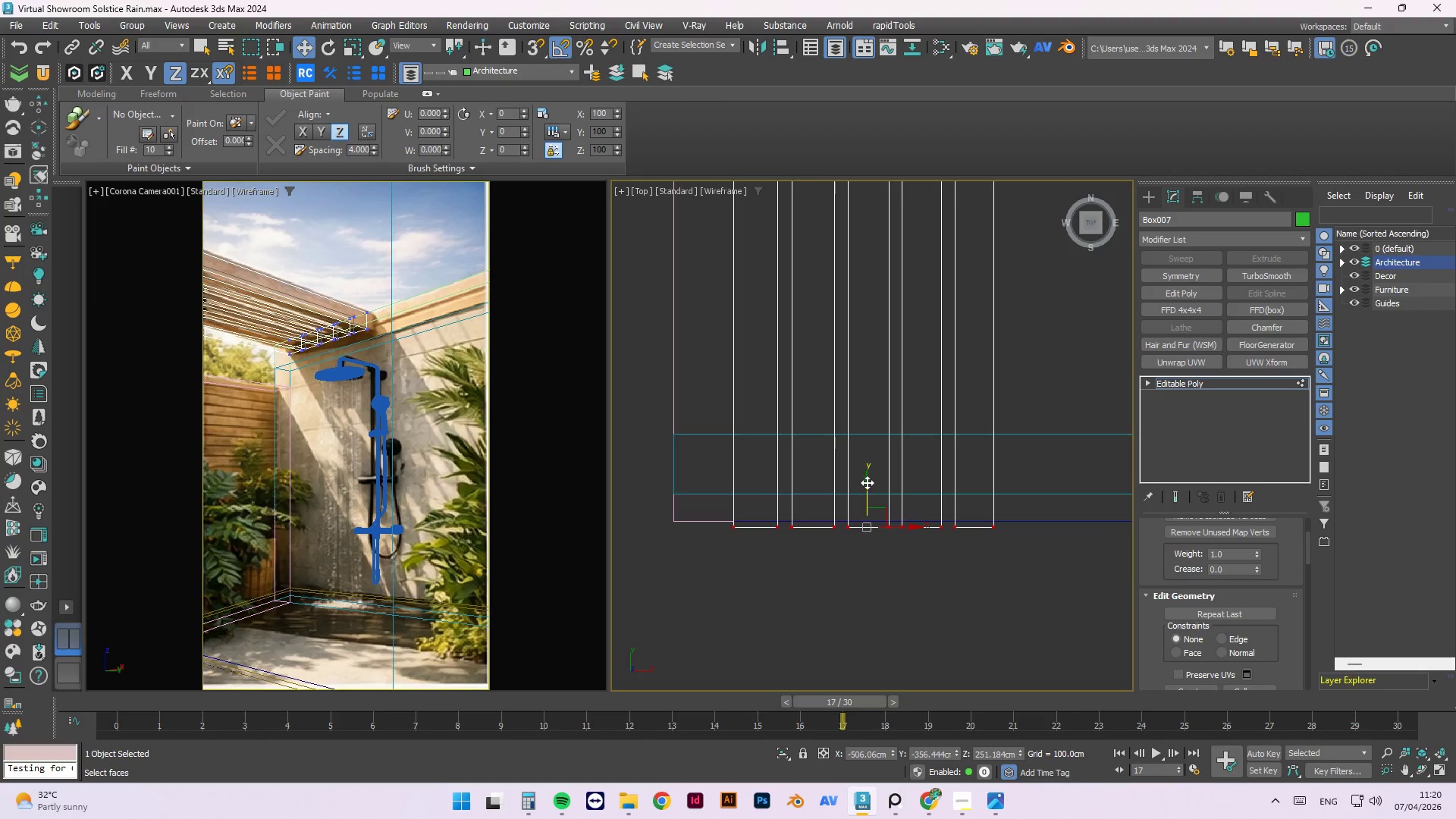 
left_click_drag(start_coordinate=[866, 484], to_coordinate=[677, 517])
 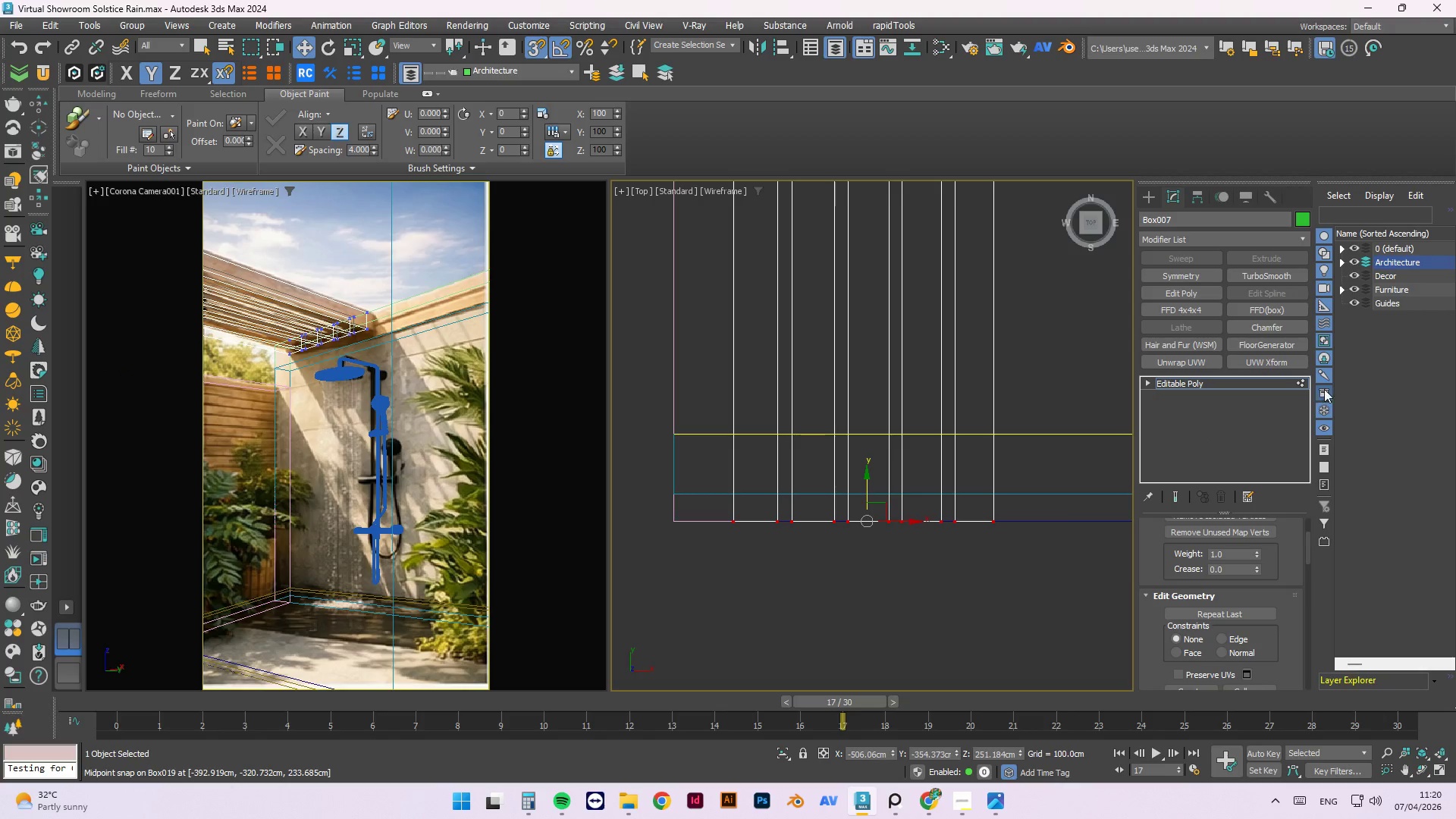 
key(S)
 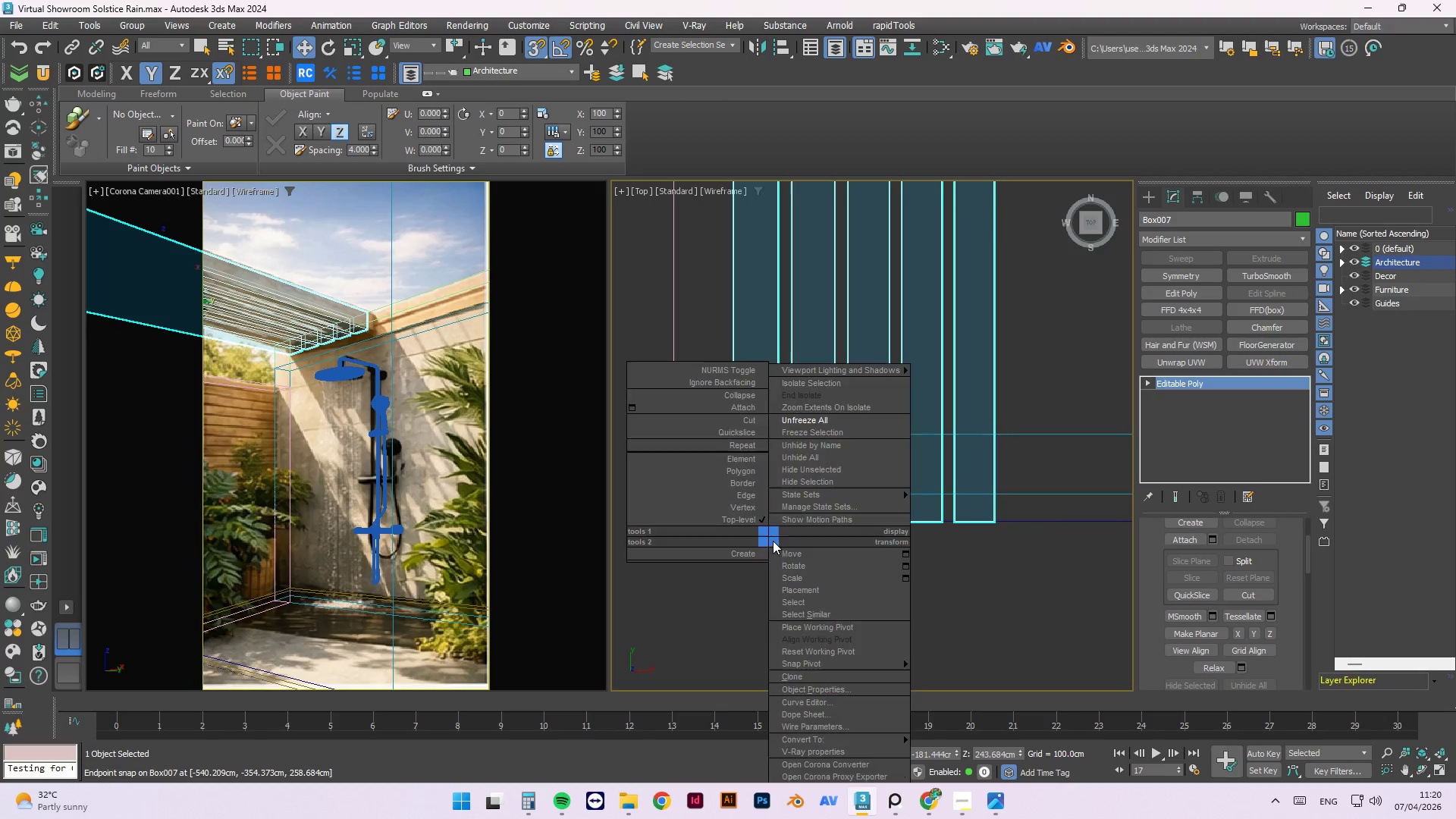 
left_click_drag(start_coordinate=[745, 519], to_coordinate=[745, 552])
 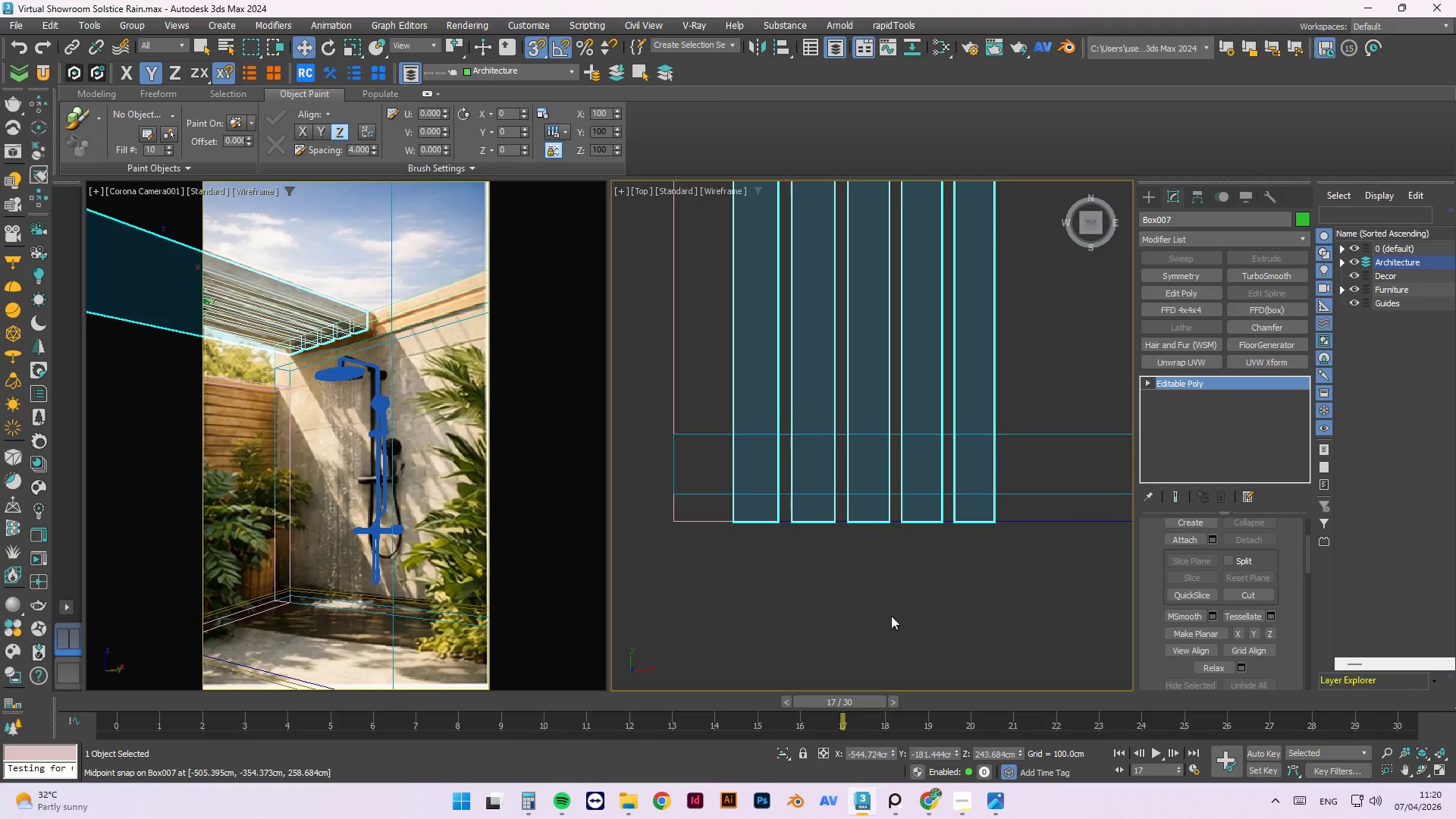 
left_click([893, 648])
 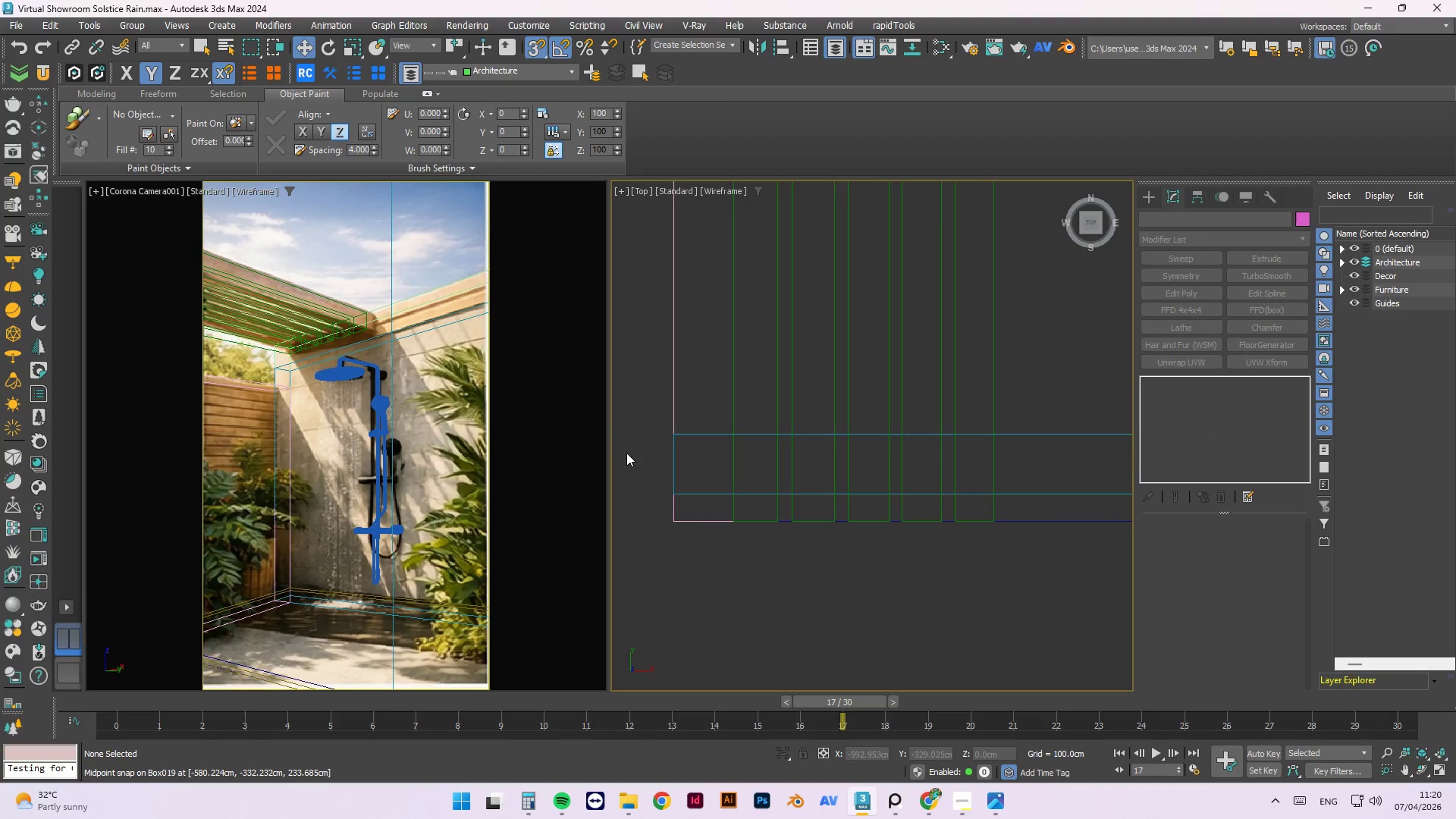 
scroll: coordinate [617, 447], scroll_direction: down, amount: 2.0
 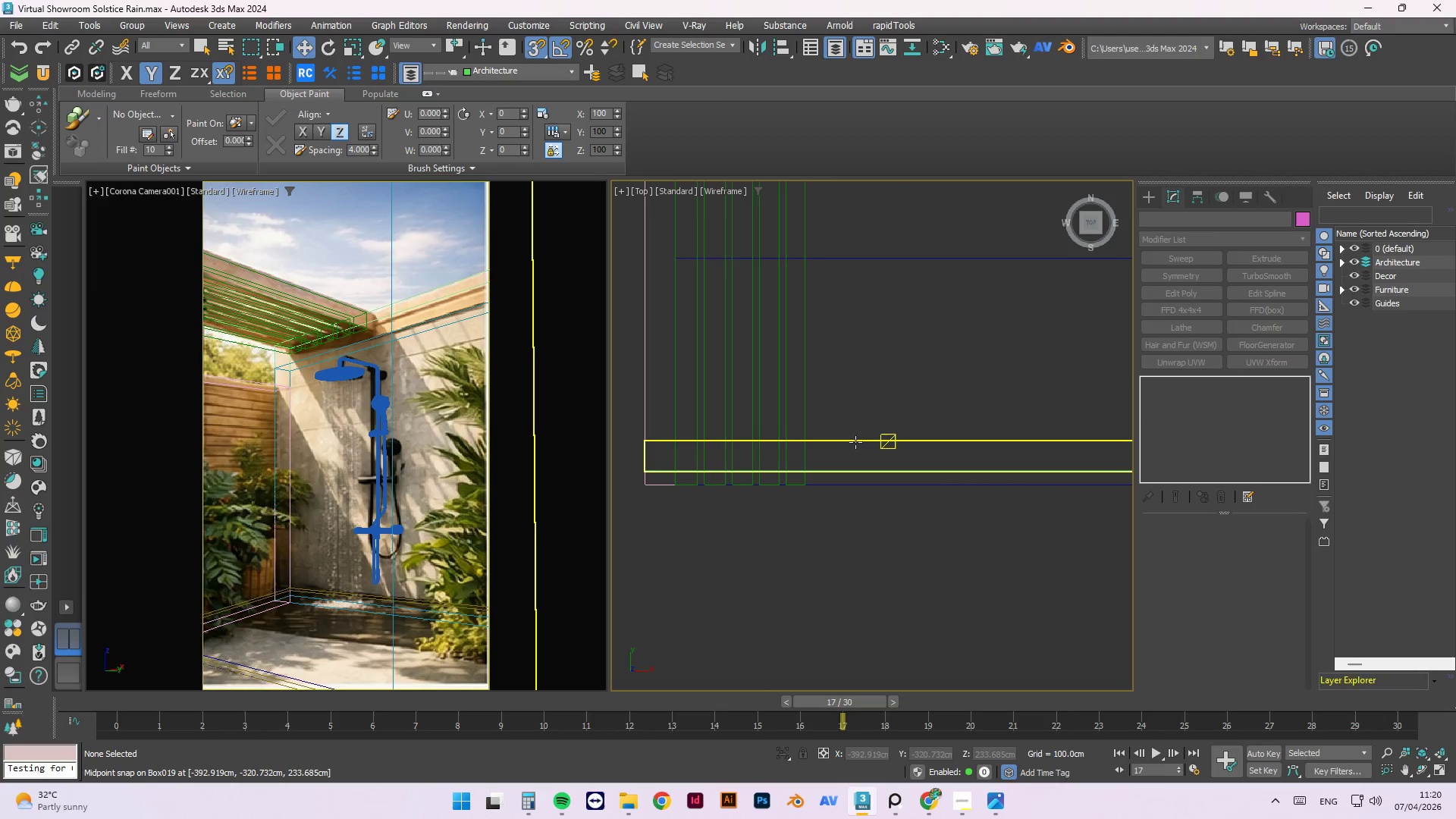 
left_click([854, 439])
 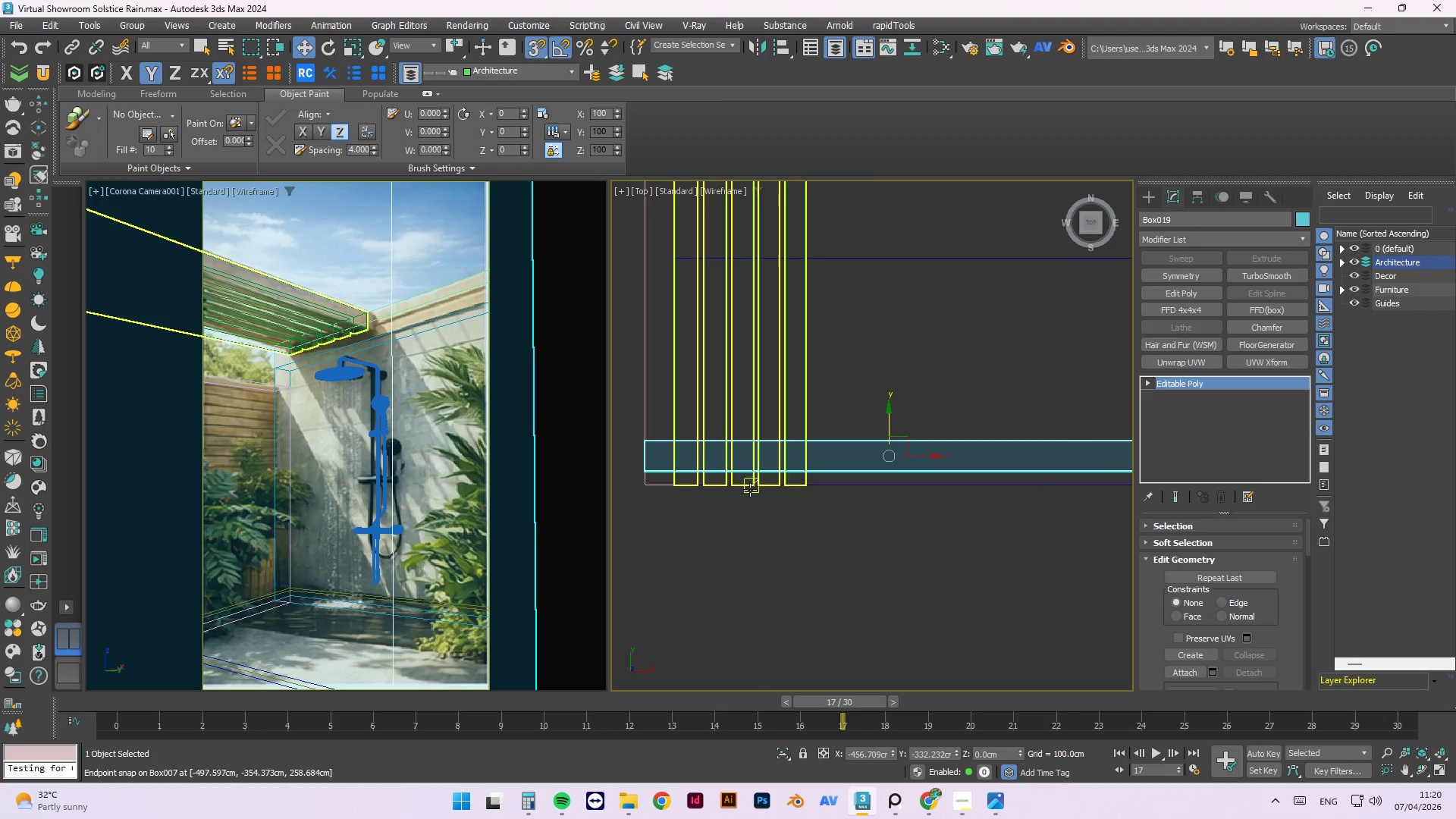 
scroll: coordinate [722, 469], scroll_direction: down, amount: 2.0
 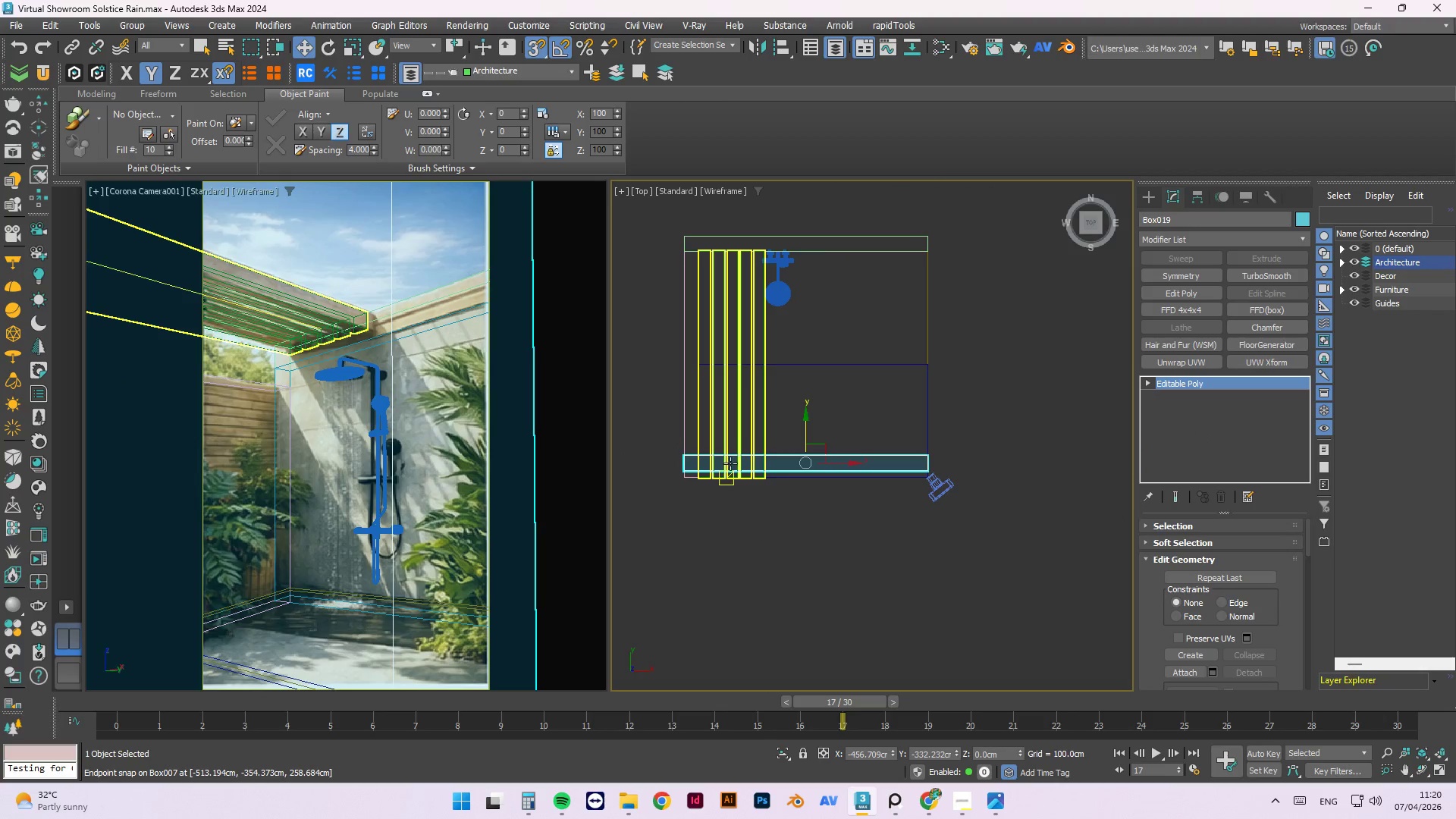 
scroll: coordinate [732, 463], scroll_direction: up, amount: 3.0
 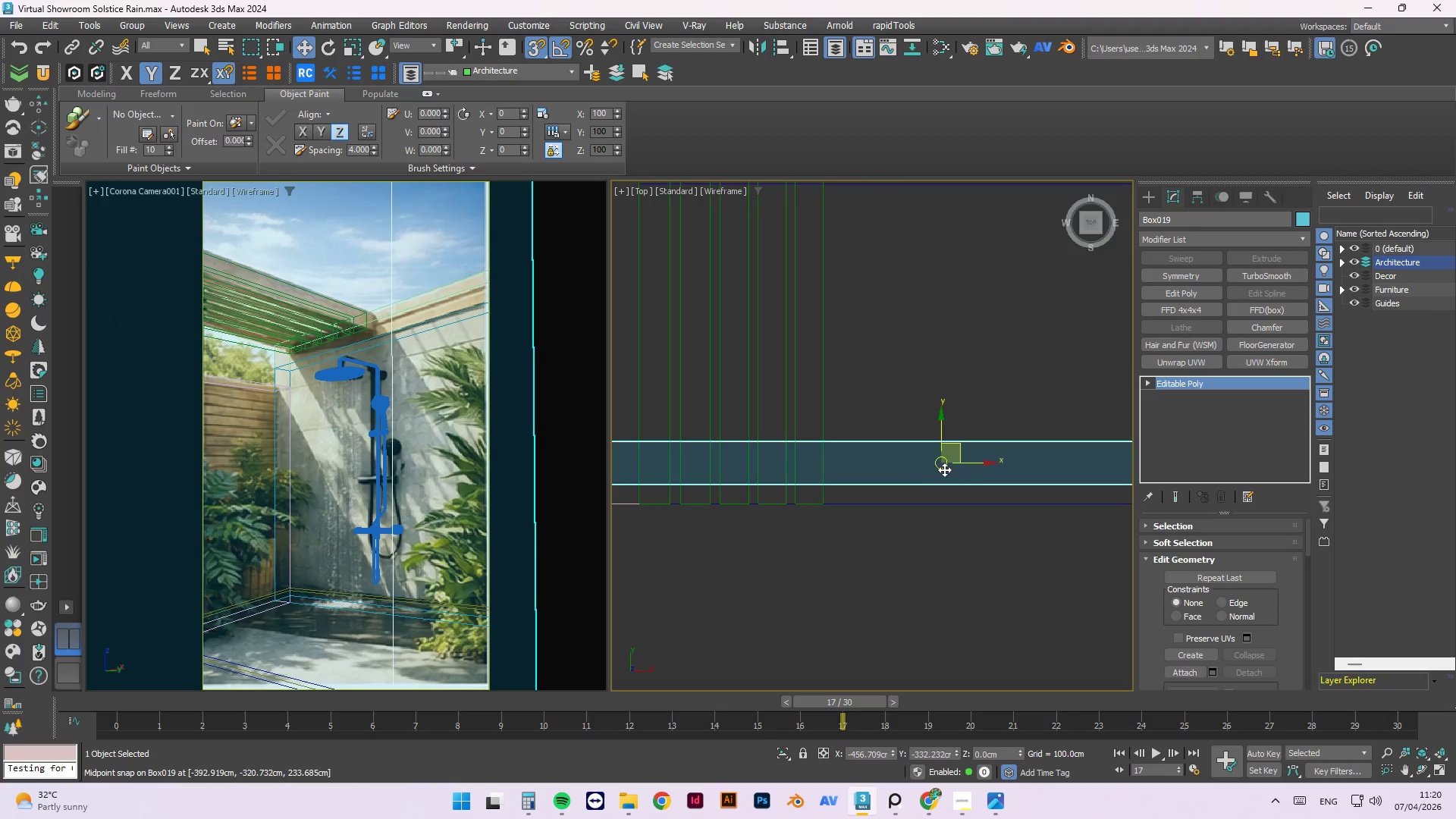 
left_click_drag(start_coordinate=[938, 485], to_coordinate=[962, 506])
 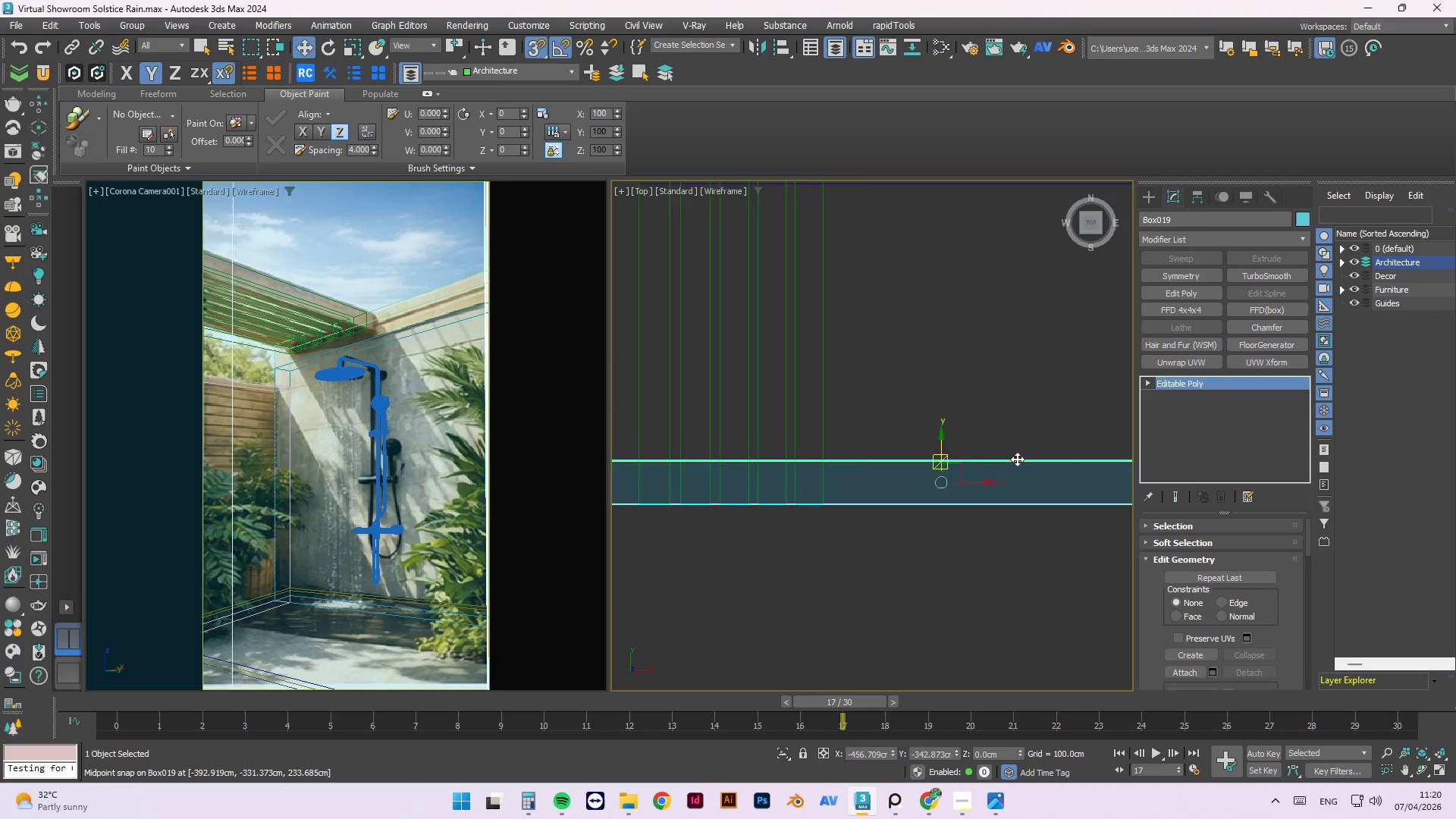 
scroll: coordinate [1017, 459], scroll_direction: down, amount: 2.0
 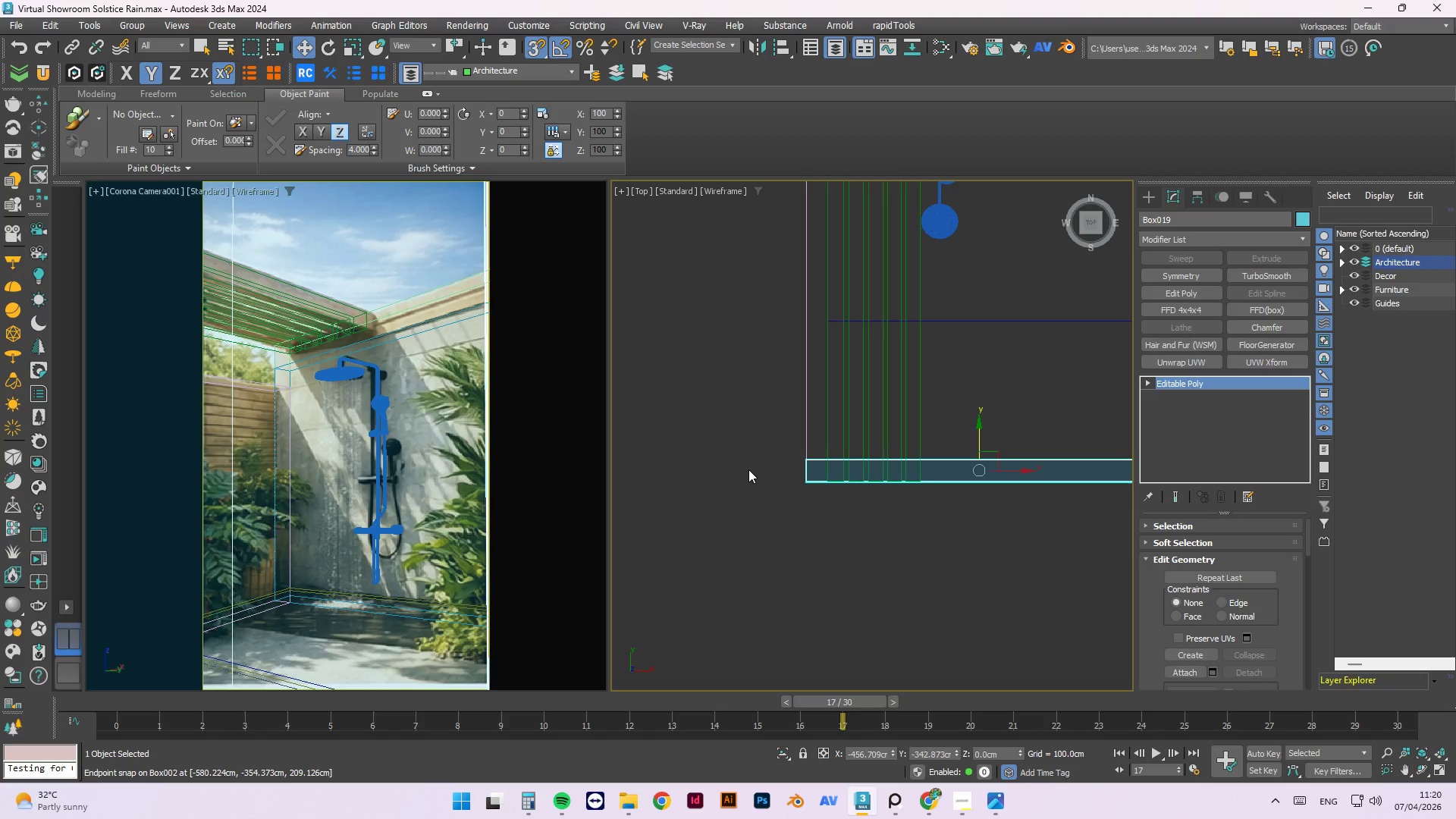 
key(1)
 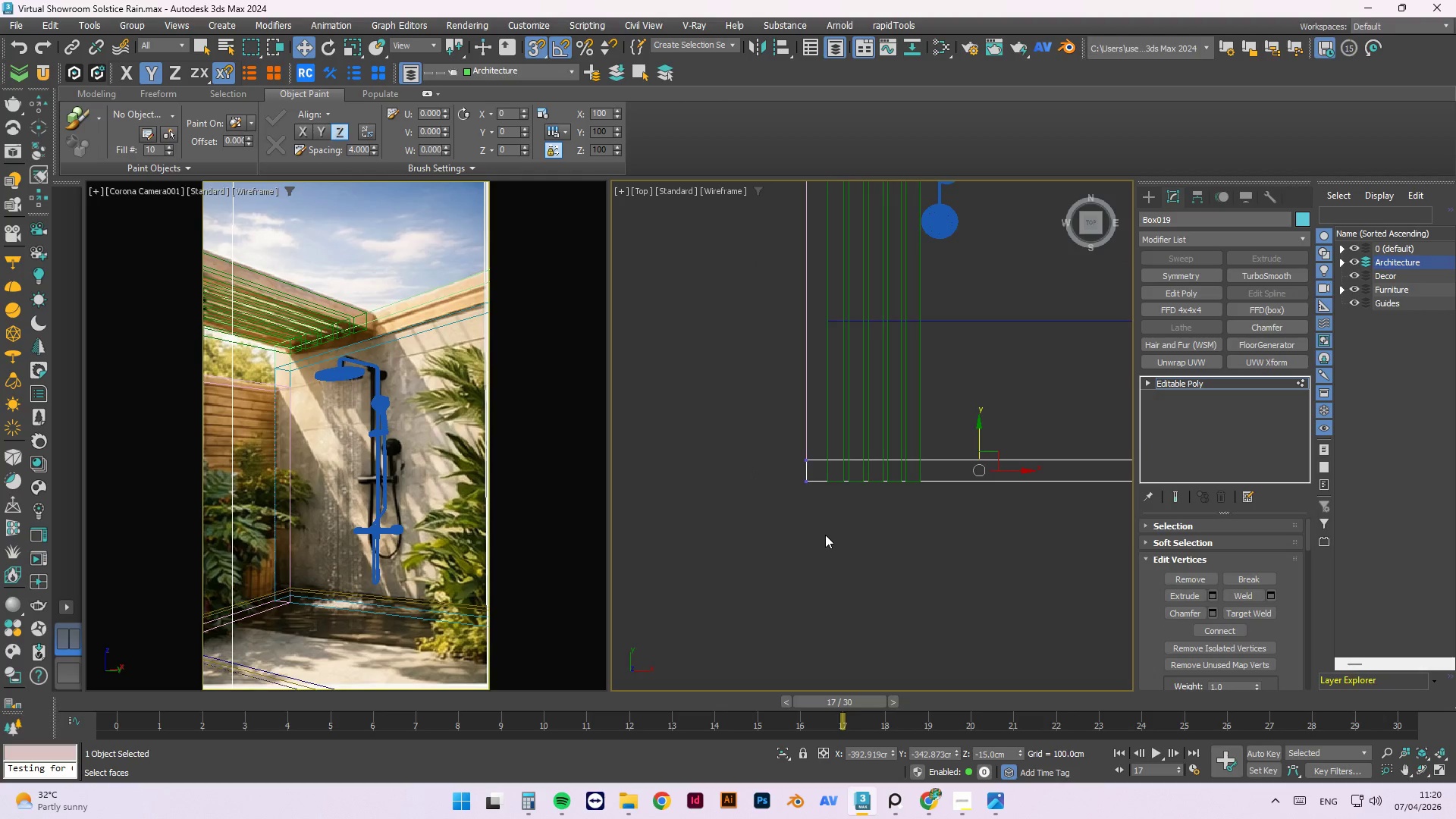 
left_click_drag(start_coordinate=[825, 535], to_coordinate=[774, 432])
 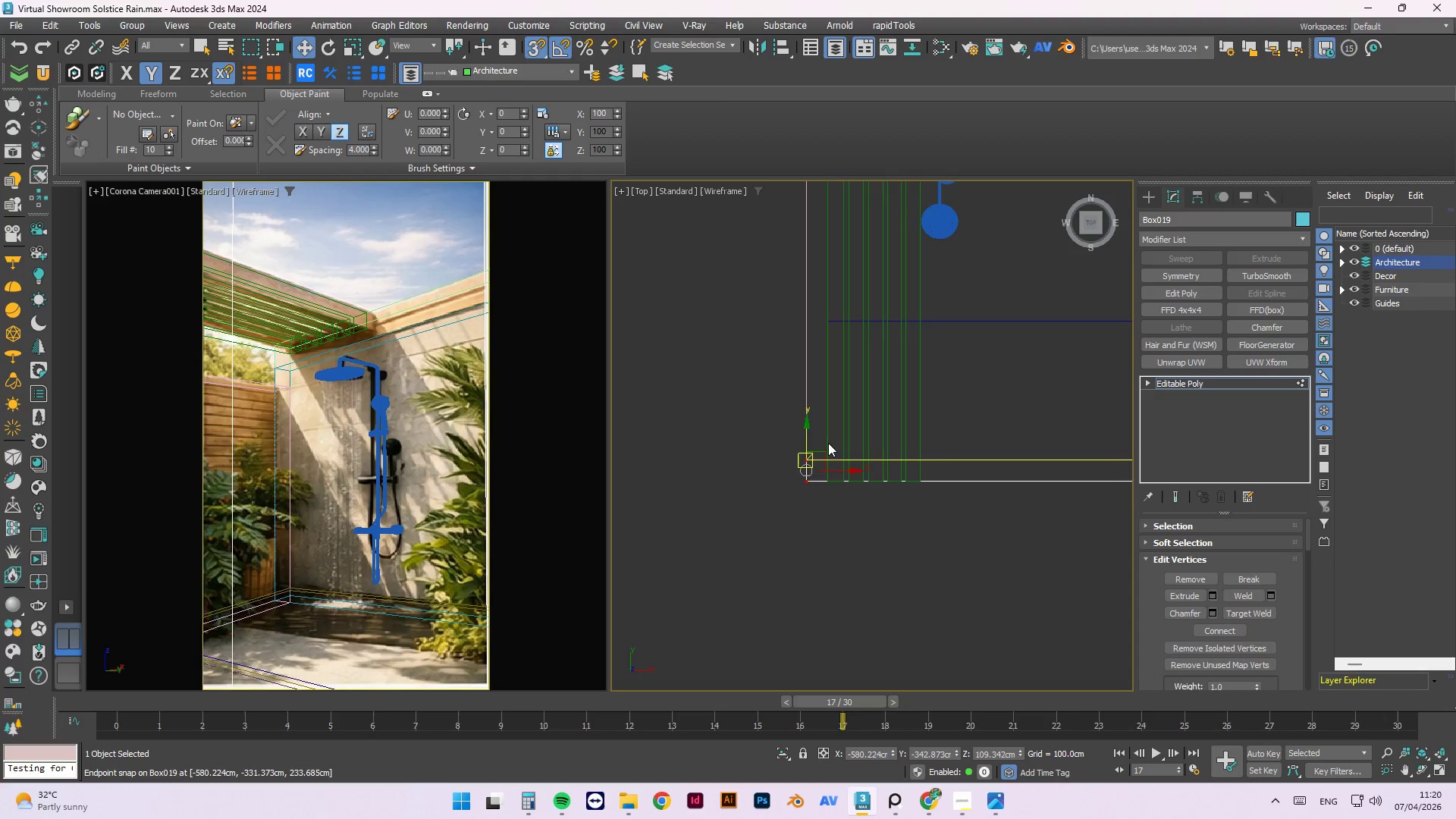 
scroll: coordinate [831, 453], scroll_direction: up, amount: 2.0
 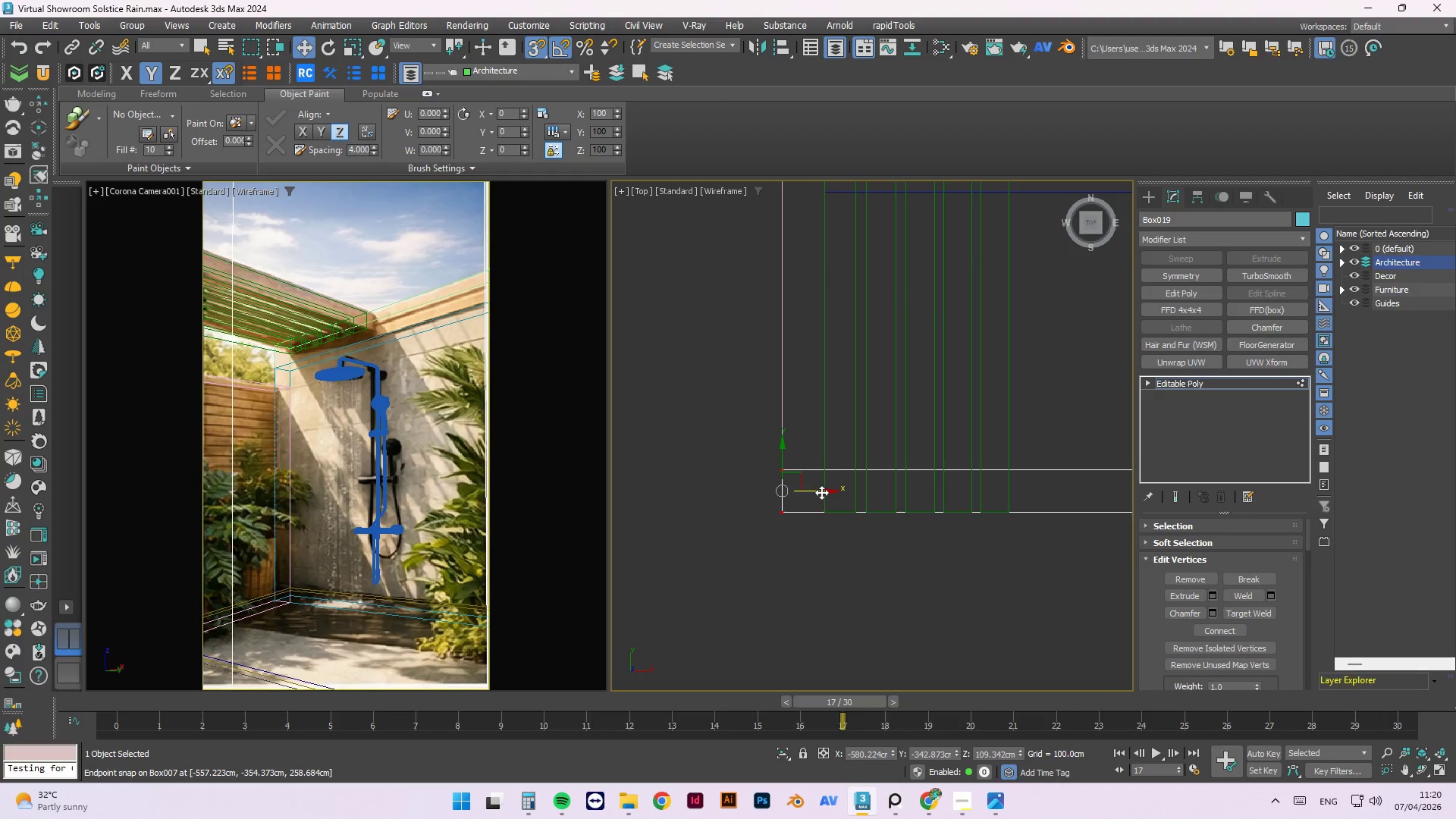 
left_click_drag(start_coordinate=[821, 492], to_coordinate=[823, 518])
 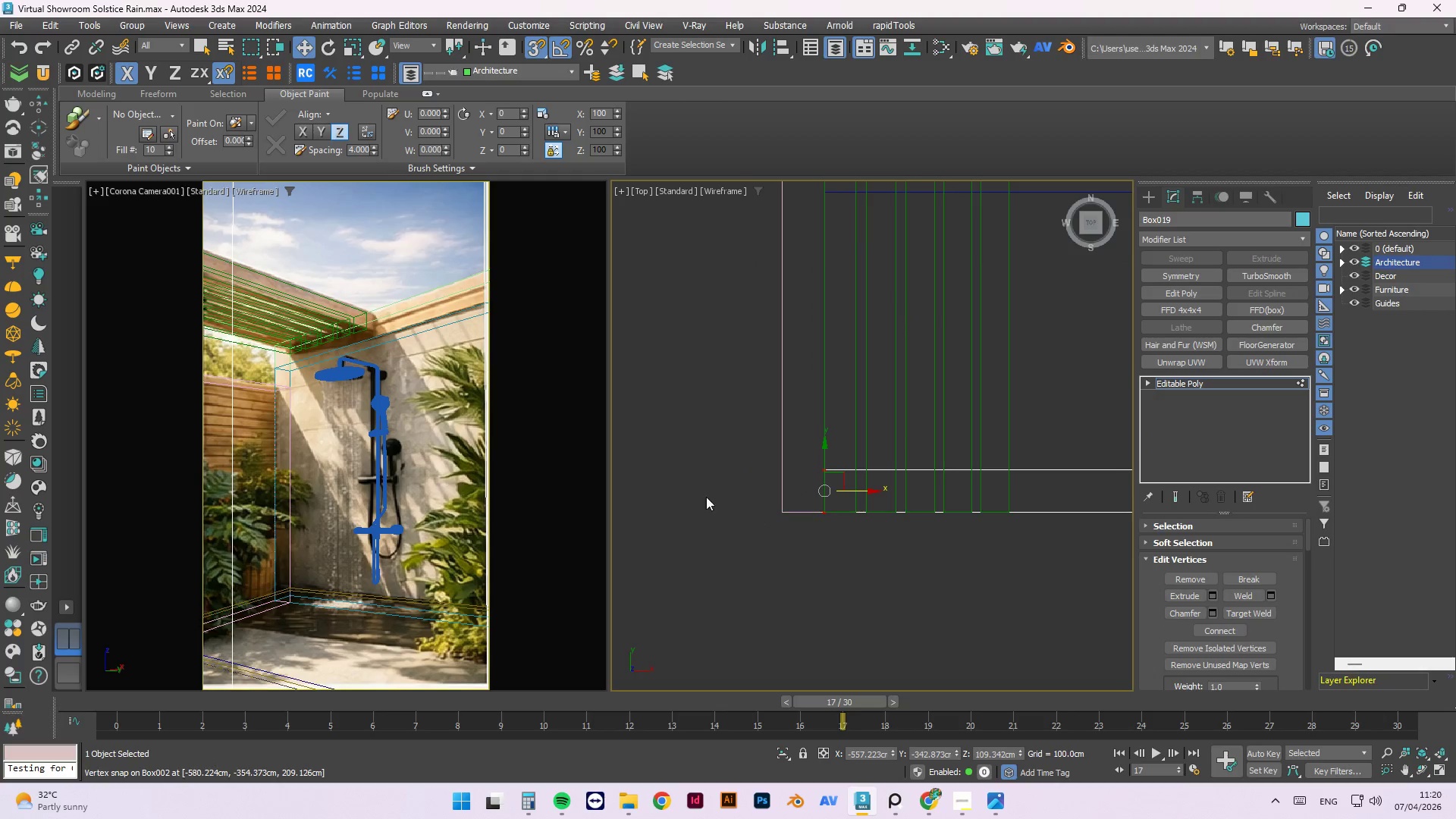 
left_click_drag(start_coordinate=[909, 446], to_coordinate=[773, 620])
 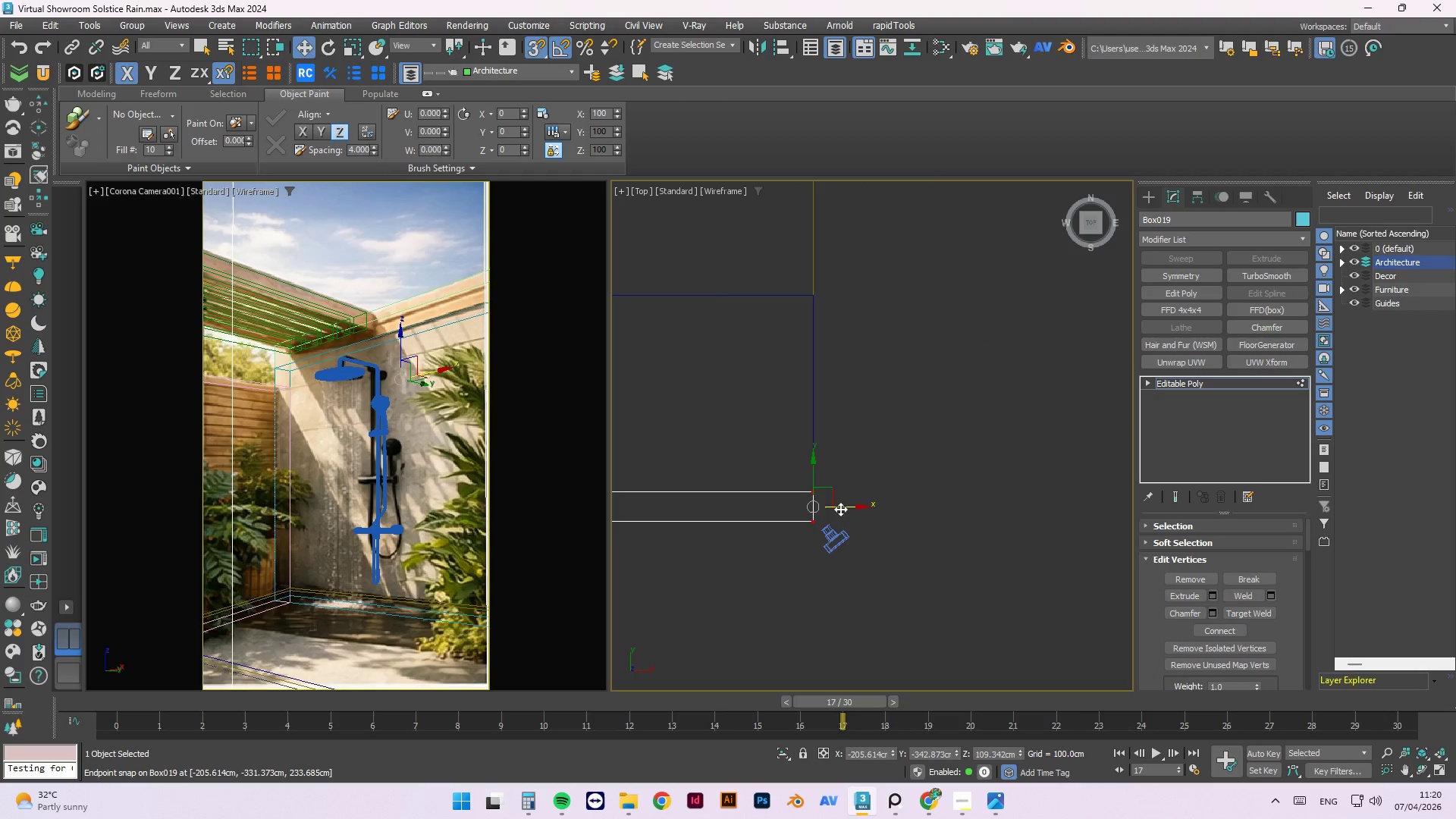 
scroll: coordinate [930, 471], scroll_direction: down, amount: 1.0
 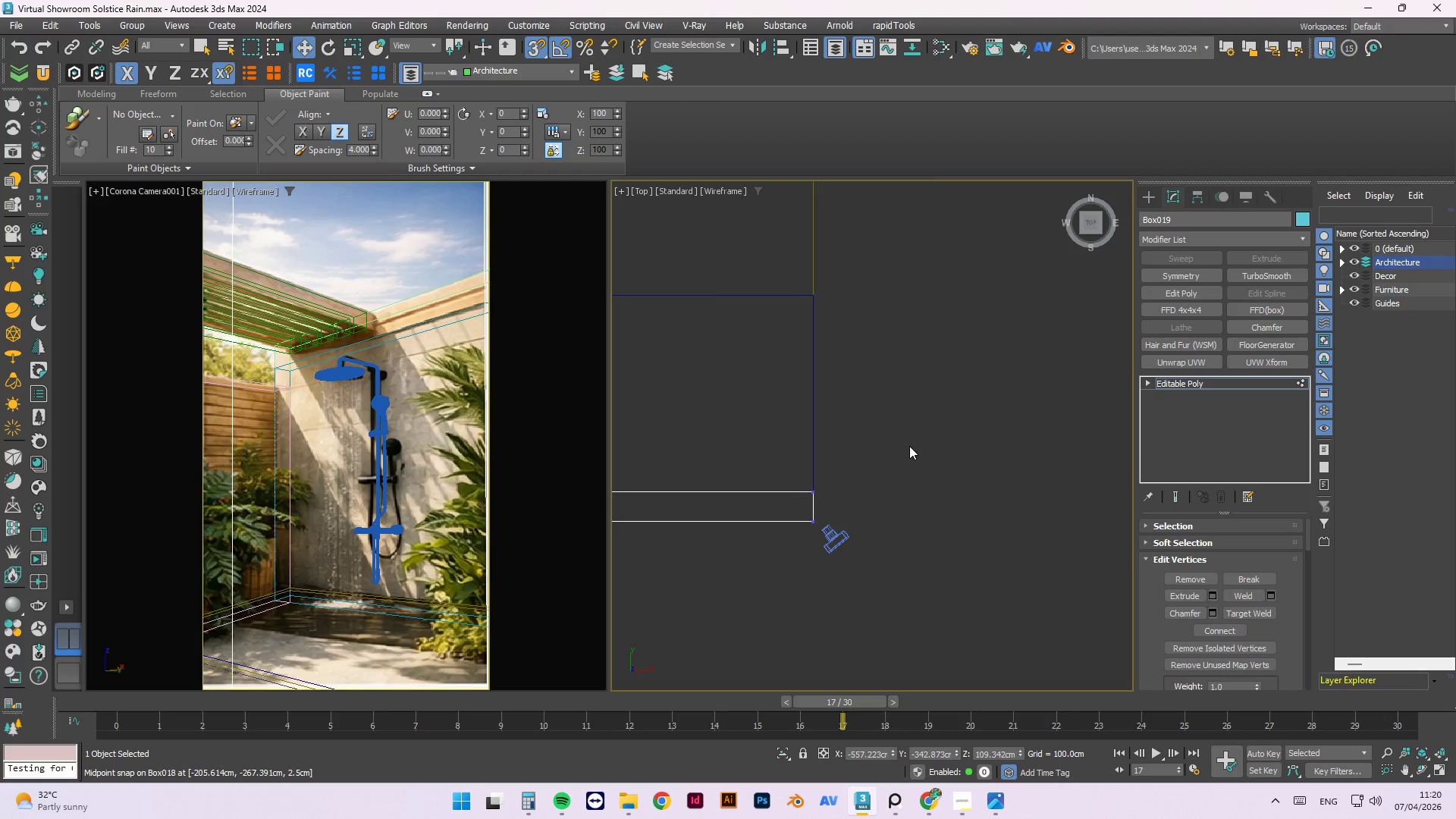 
left_click_drag(start_coordinate=[841, 511], to_coordinate=[774, 369])
 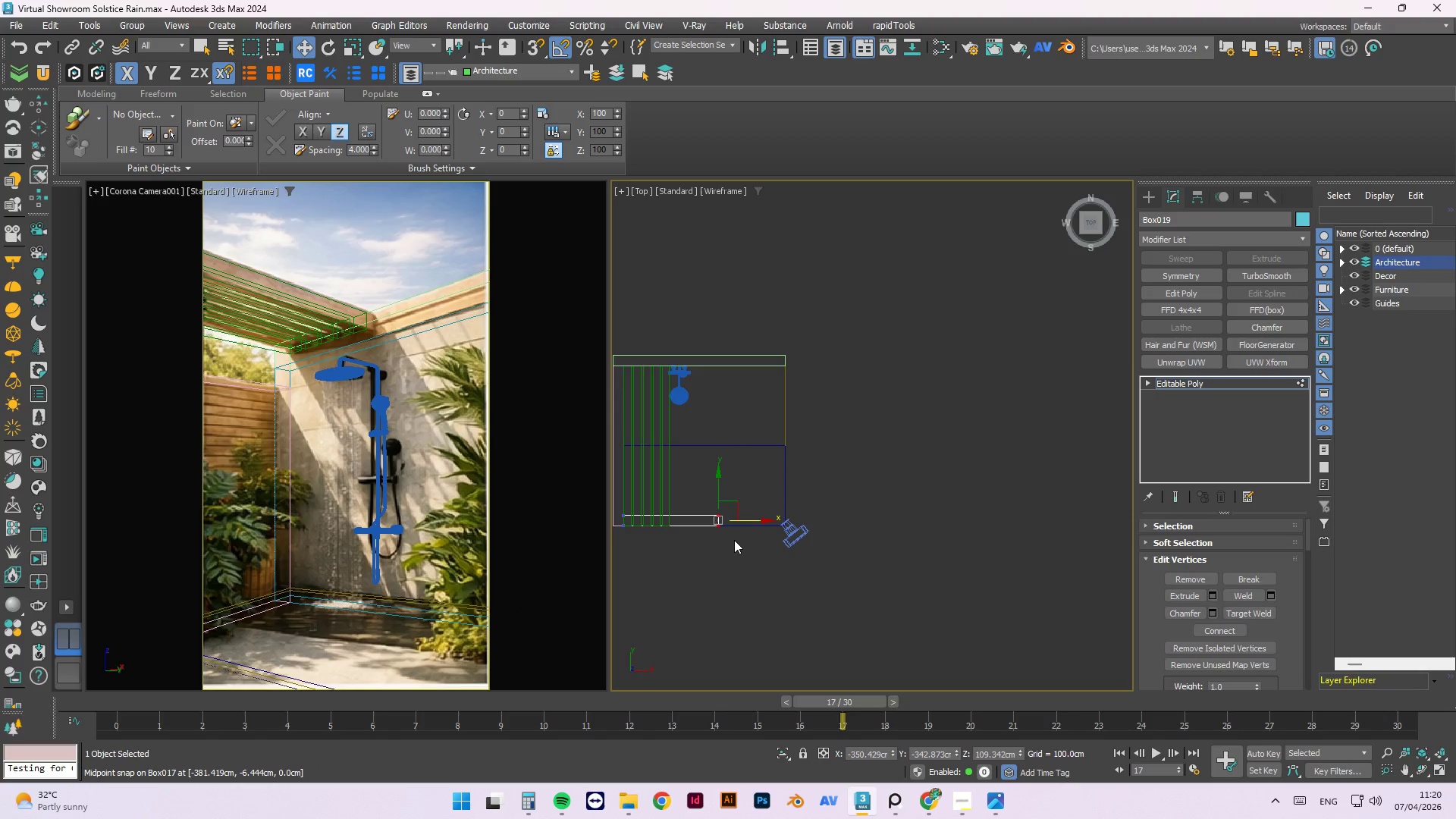 
scroll: coordinate [768, 529], scroll_direction: down, amount: 3.0
 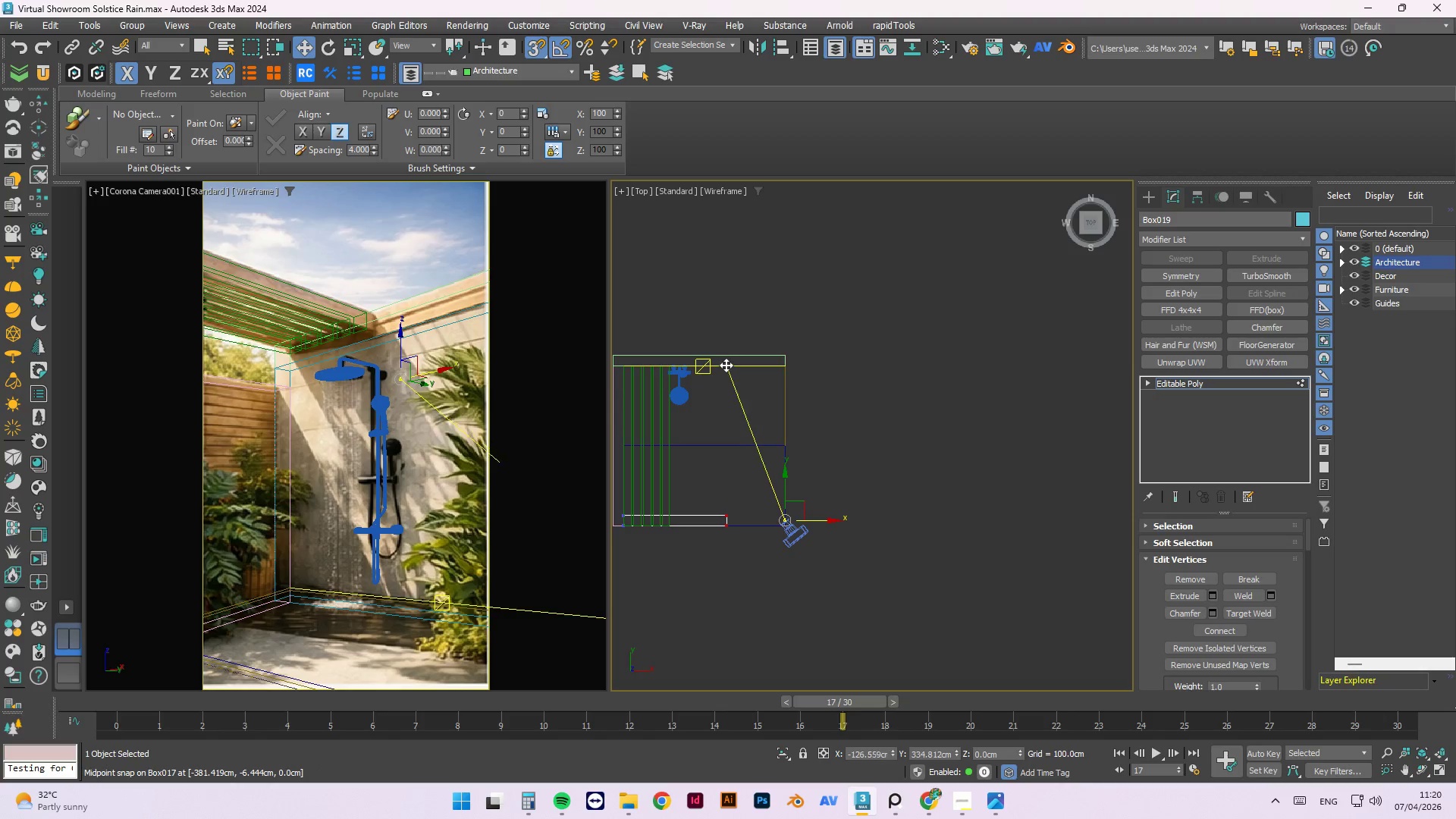 
key(S)
 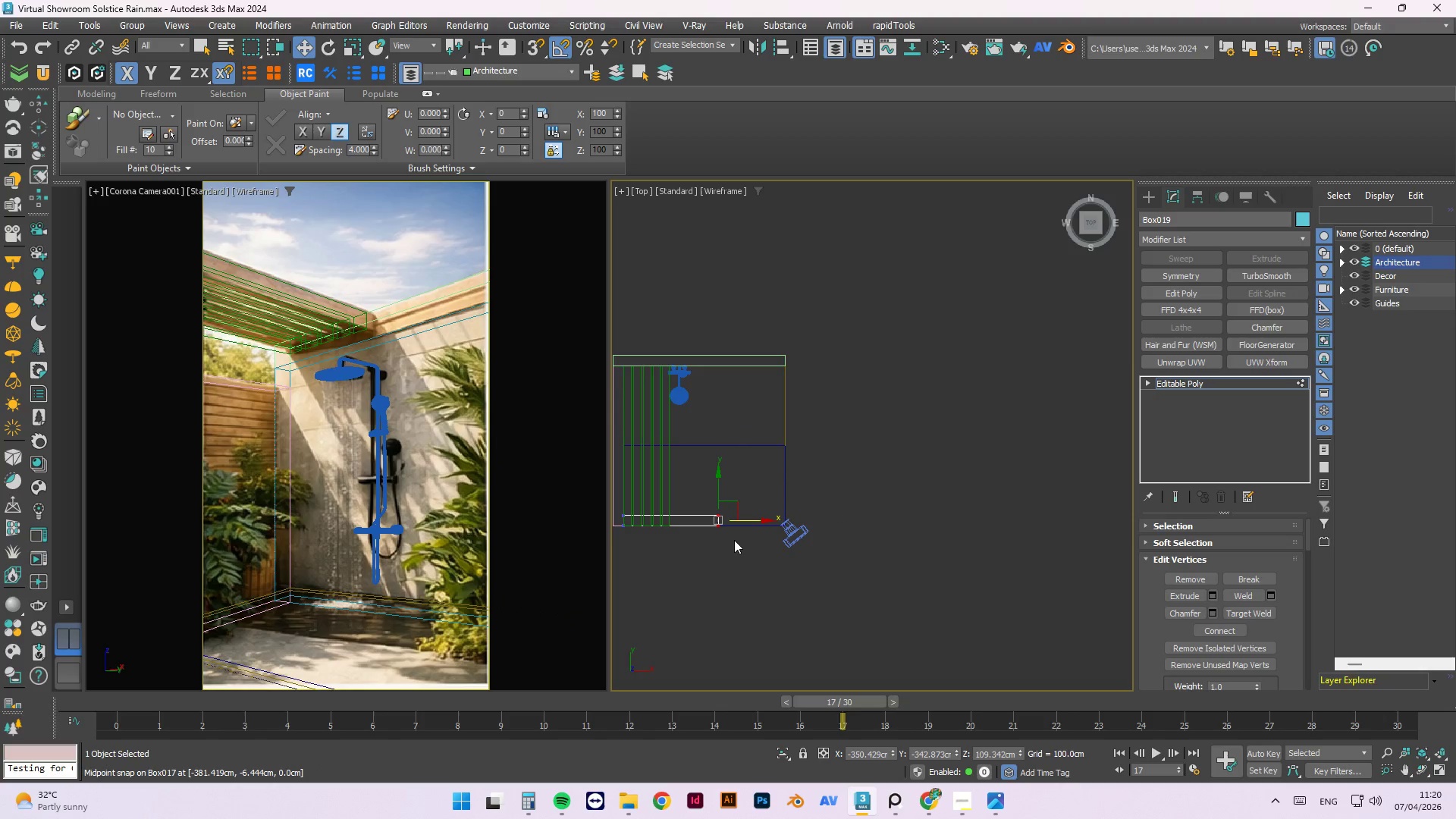 
left_click_drag(start_coordinate=[757, 522], to_coordinate=[720, 375])
 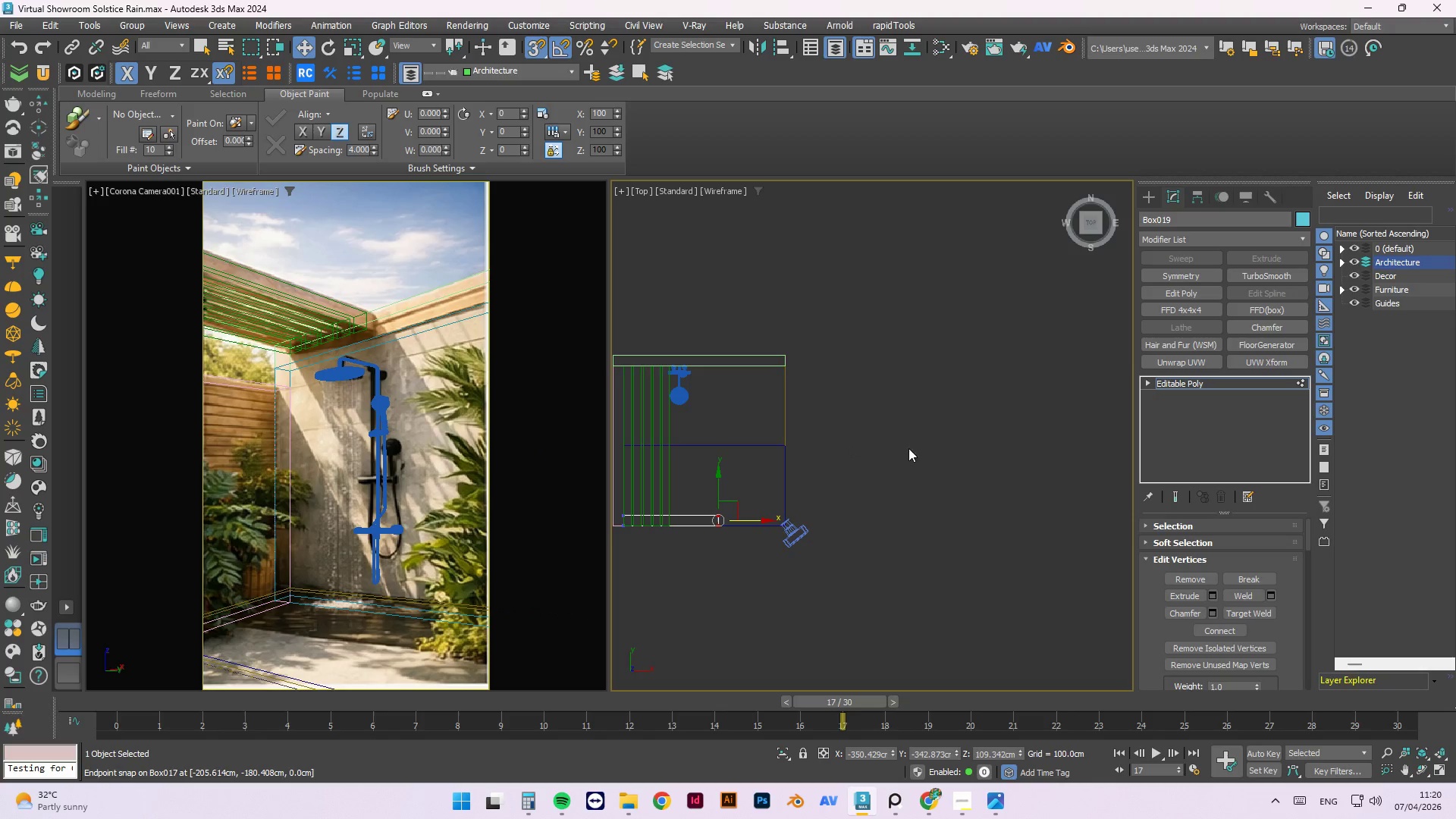 
key(S)
 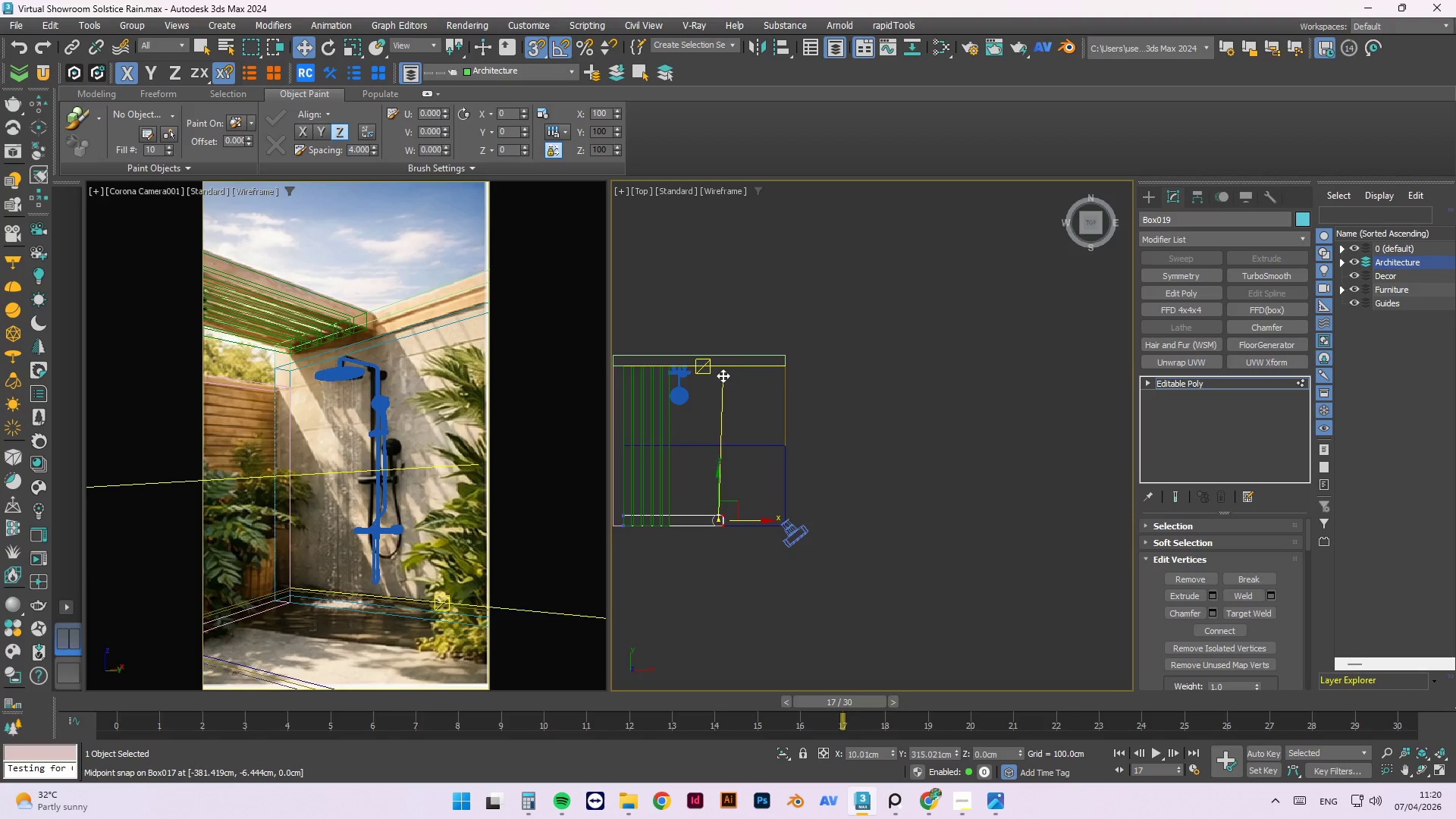 
key(Escape)
 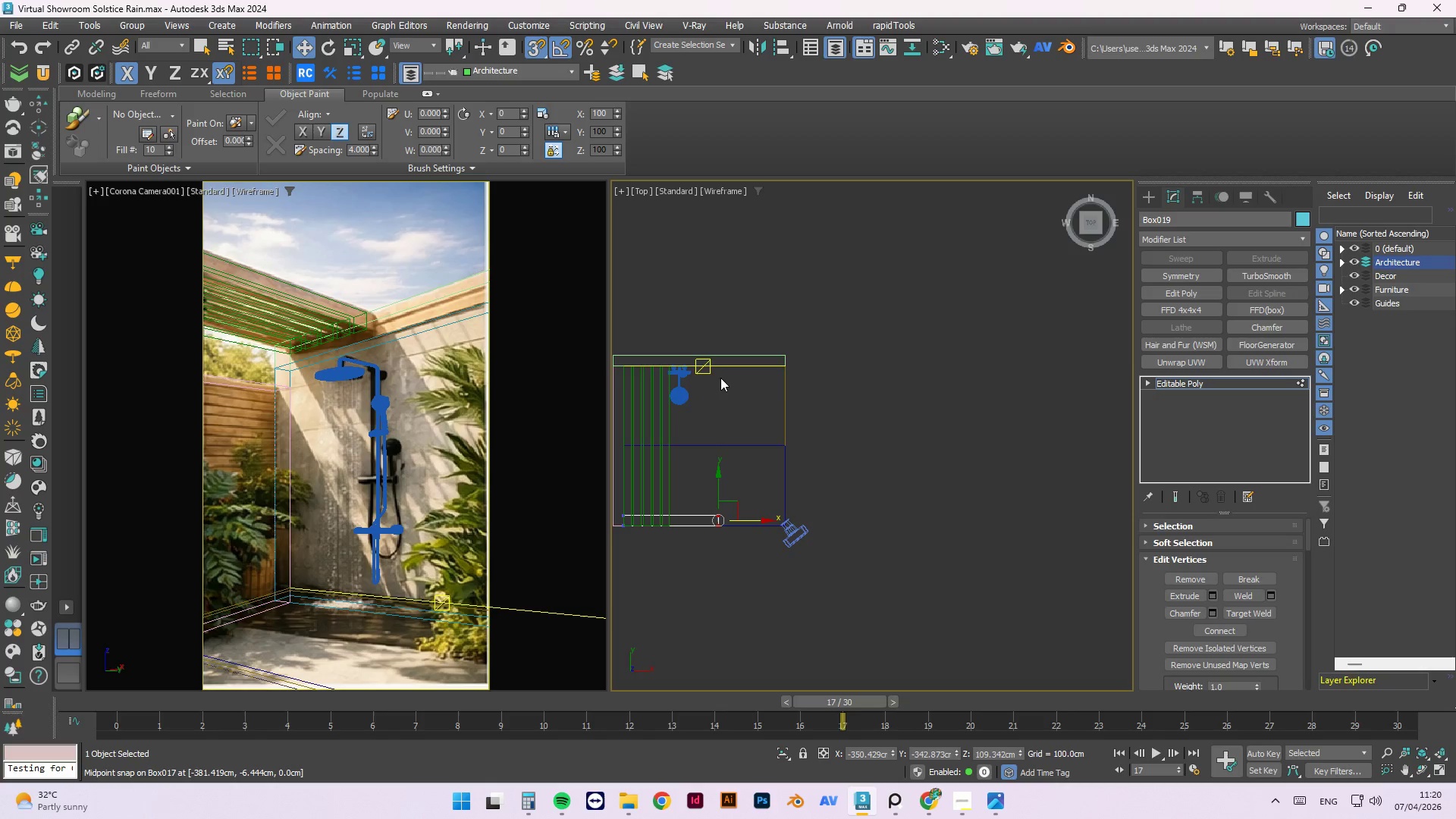 
key(Escape)
 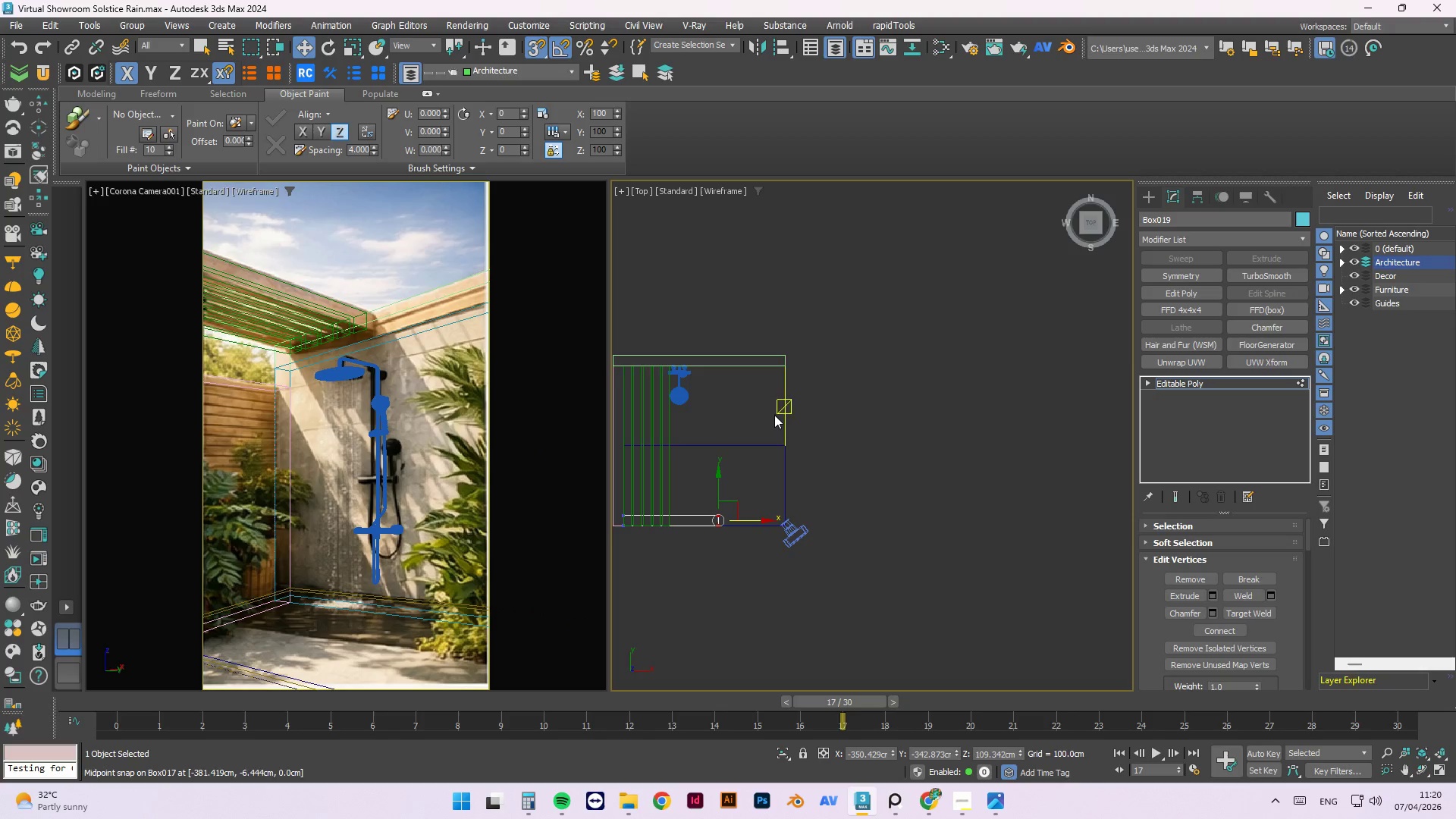 
key(Escape)
 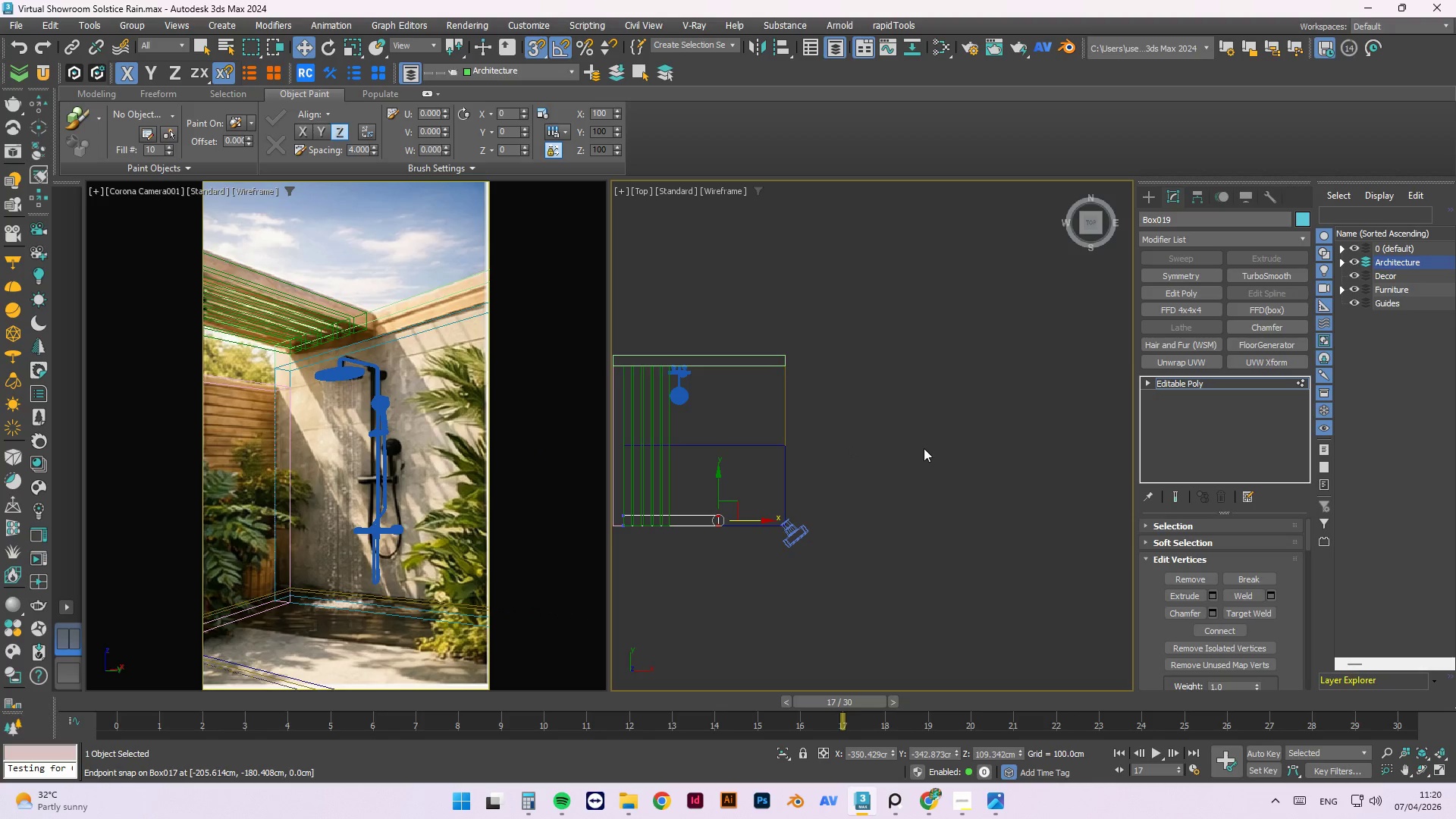 
left_click([924, 448])
 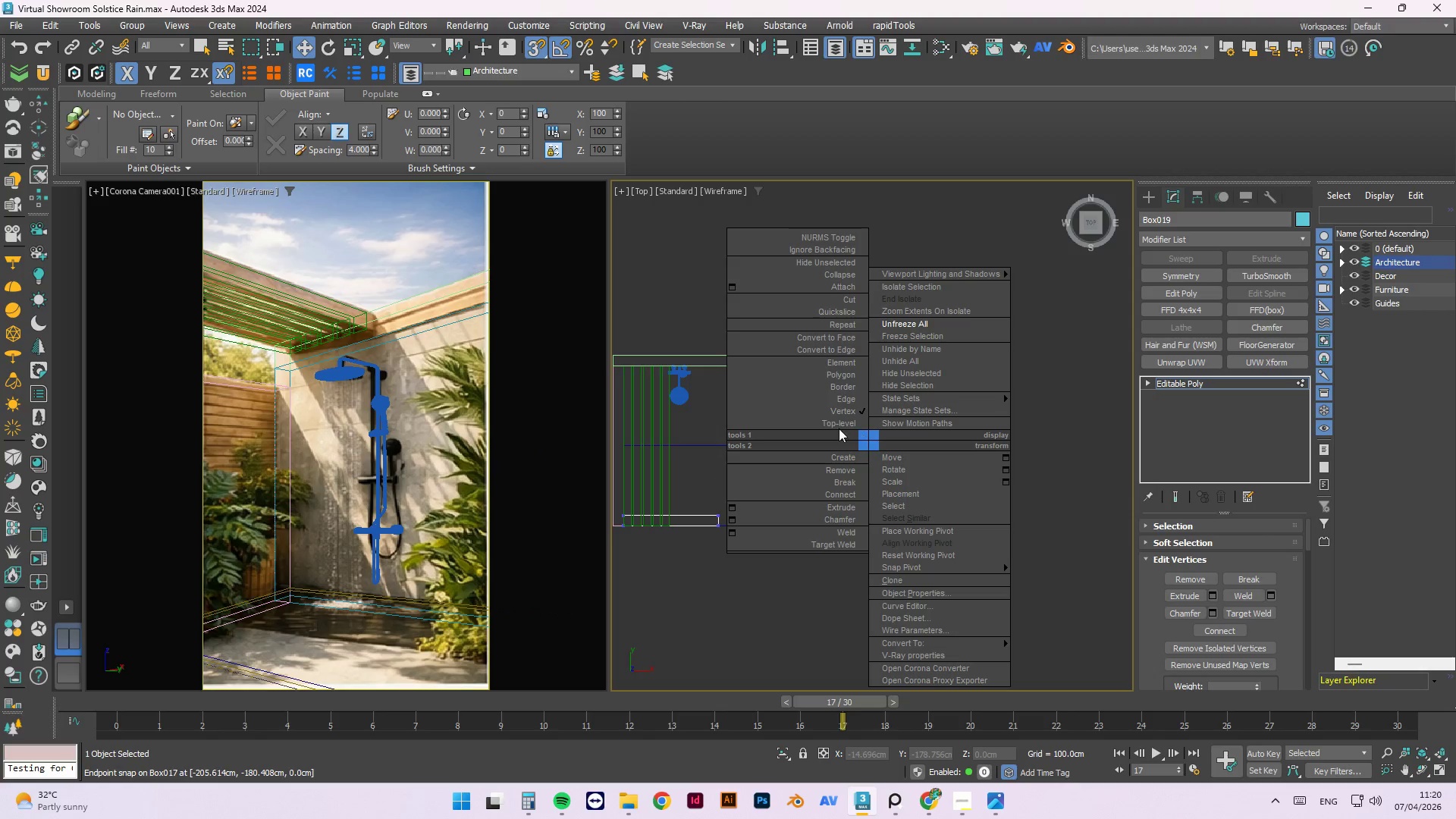 
left_click([834, 425])
 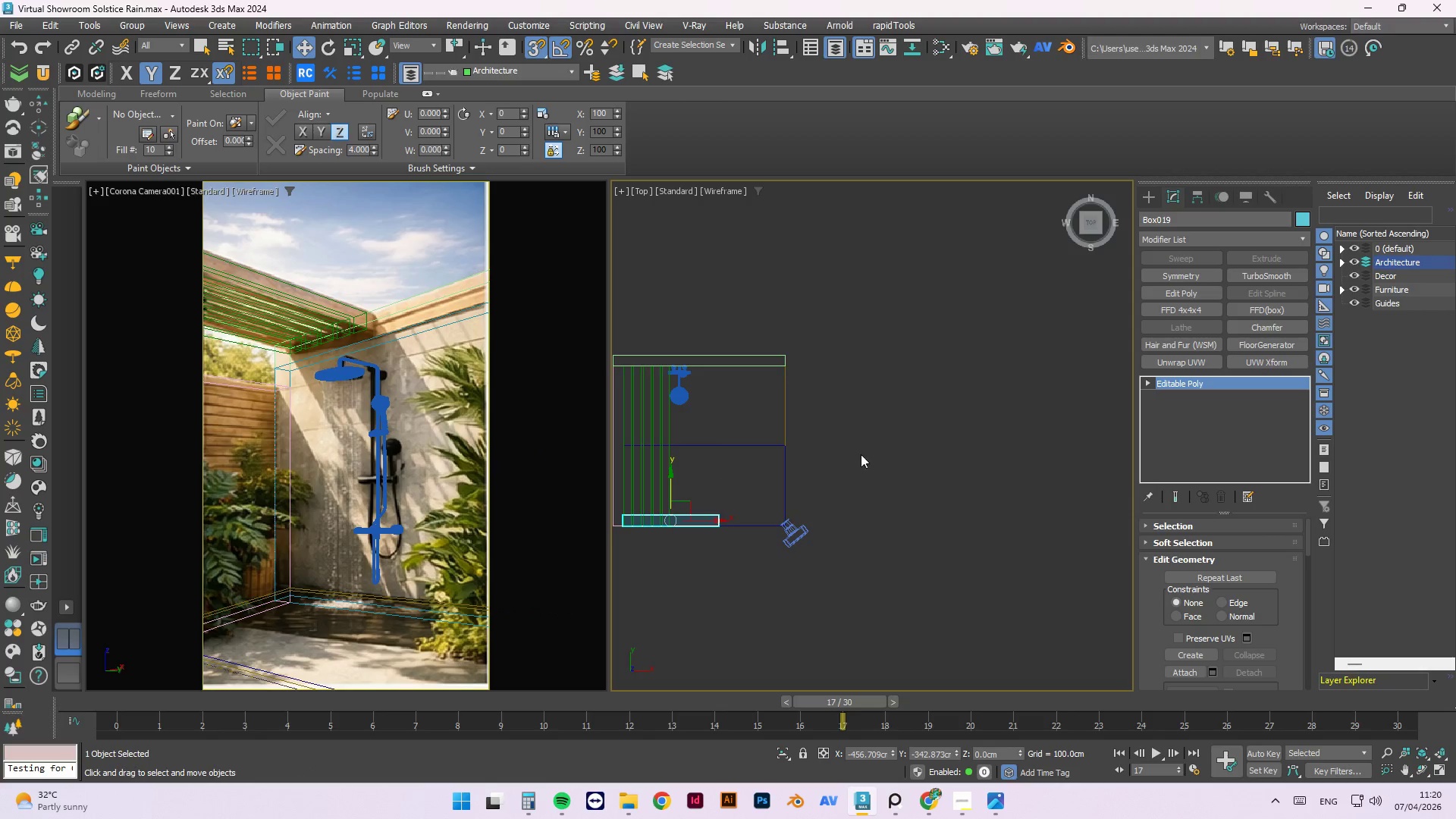 
hold_key(key=AltLeft, duration=1.52)
 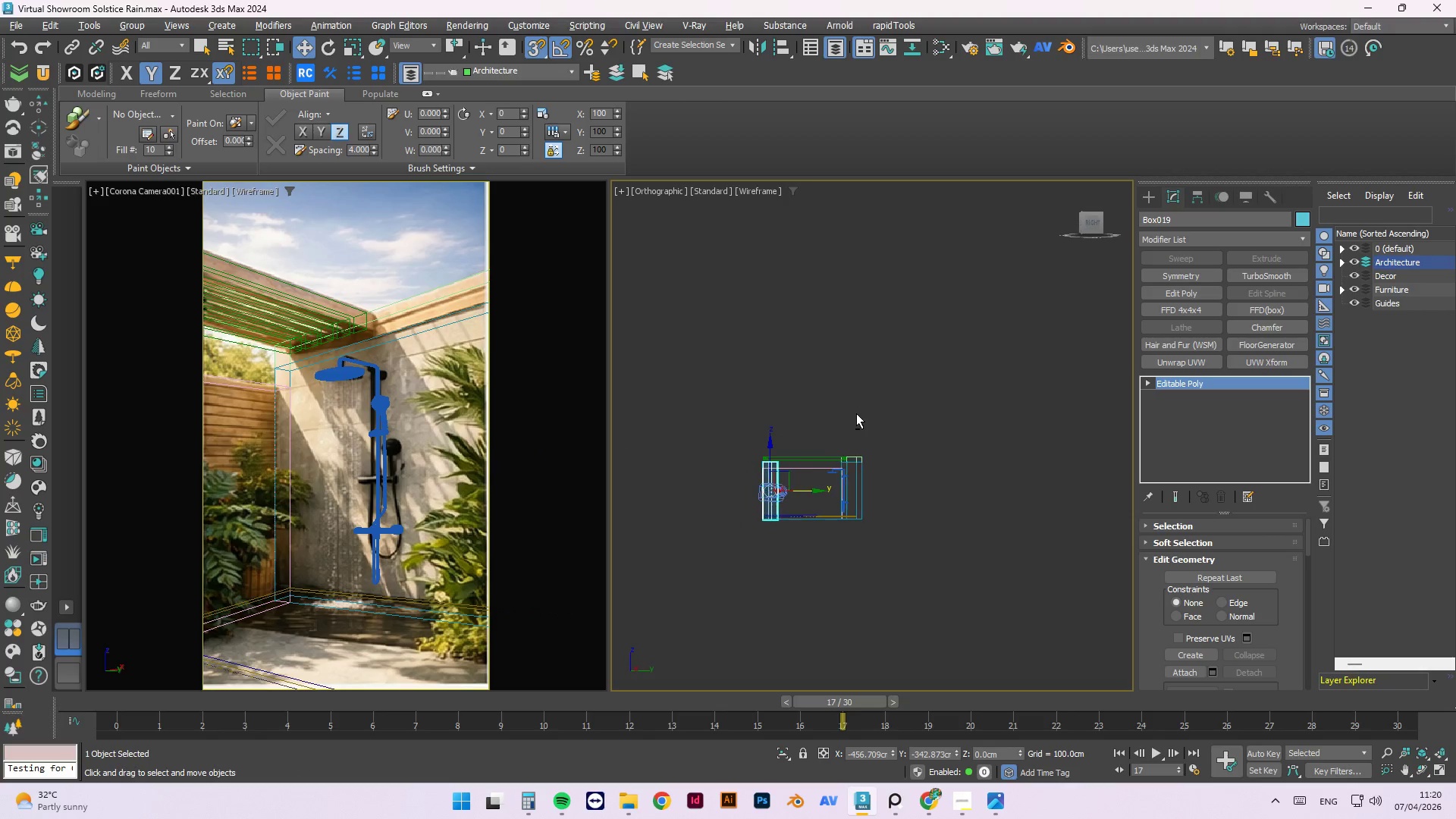 
scroll: coordinate [870, 461], scroll_direction: down, amount: 2.0
 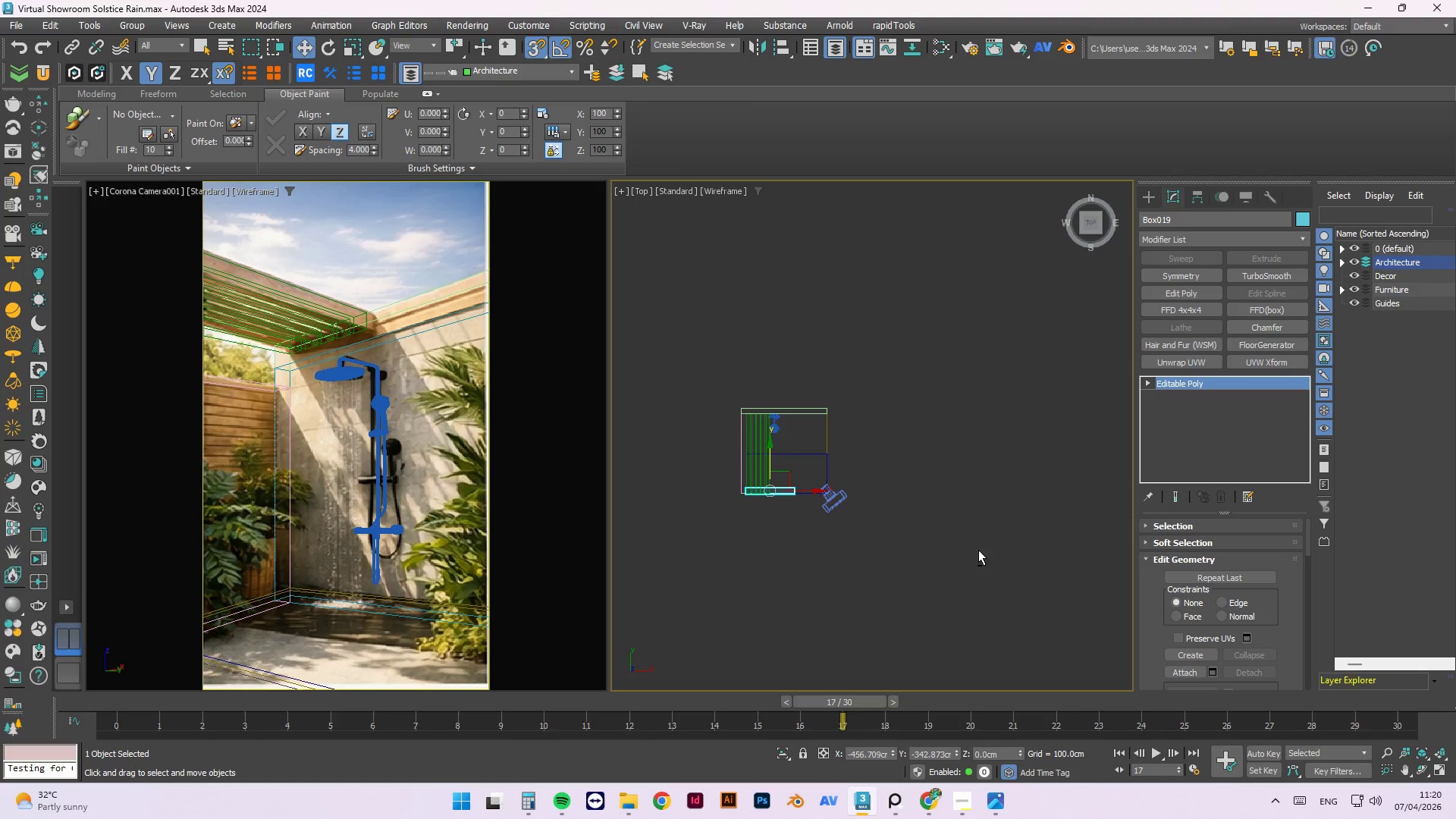 
key(Alt+AltLeft)
 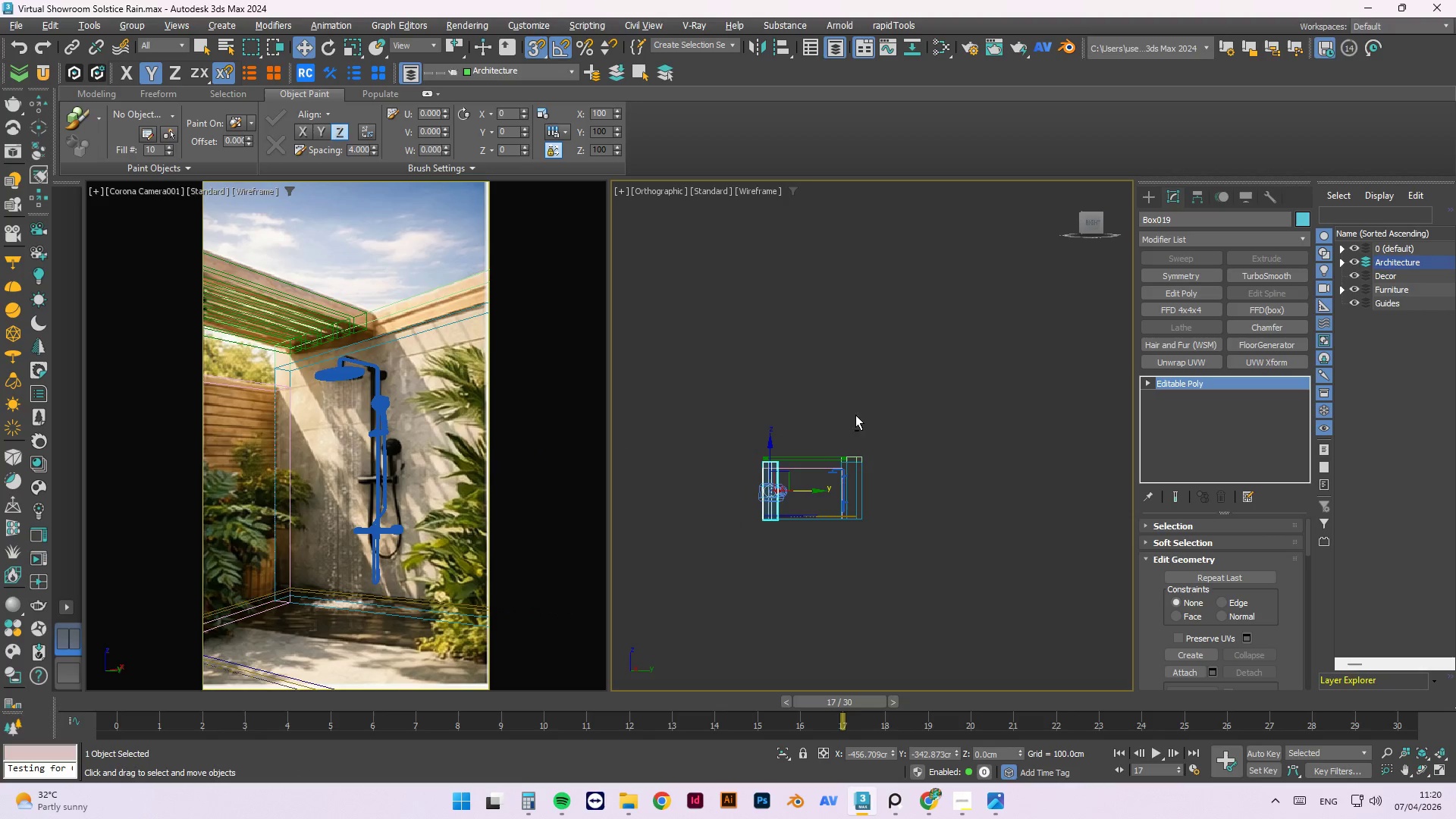 
key(Alt+AltLeft)
 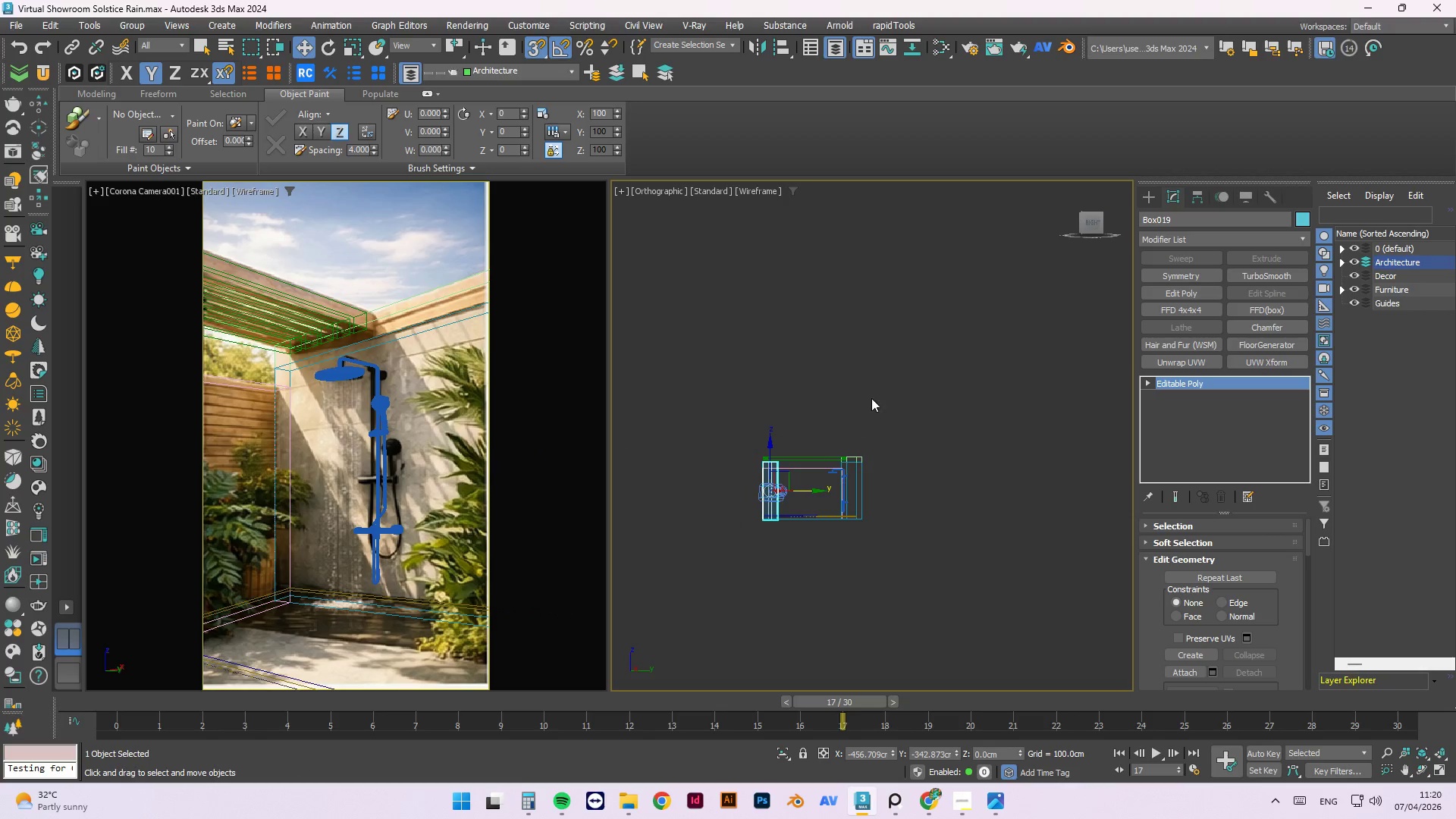 
left_click([873, 396])
 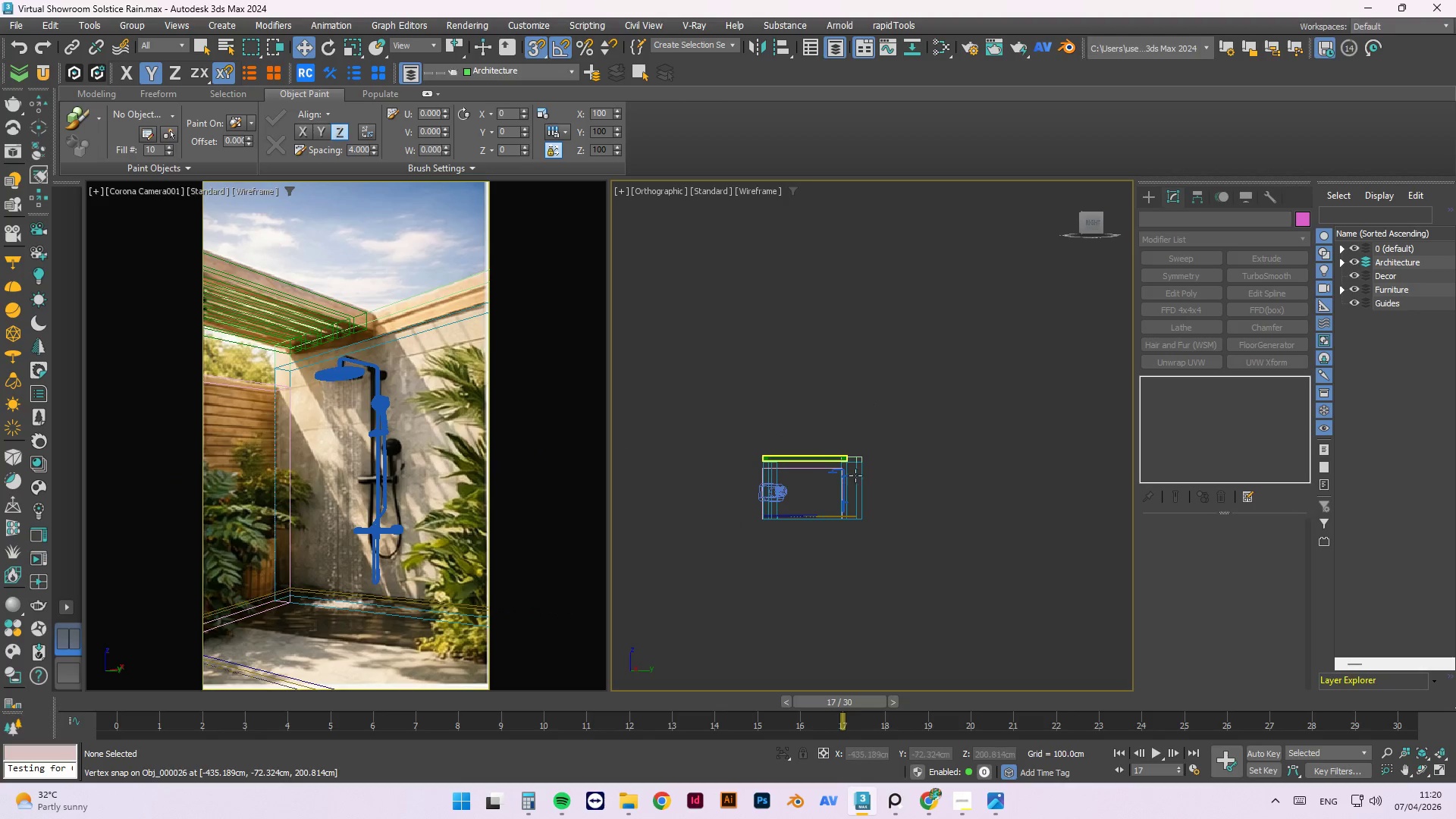 
hold_key(key=AltLeft, duration=0.55)
 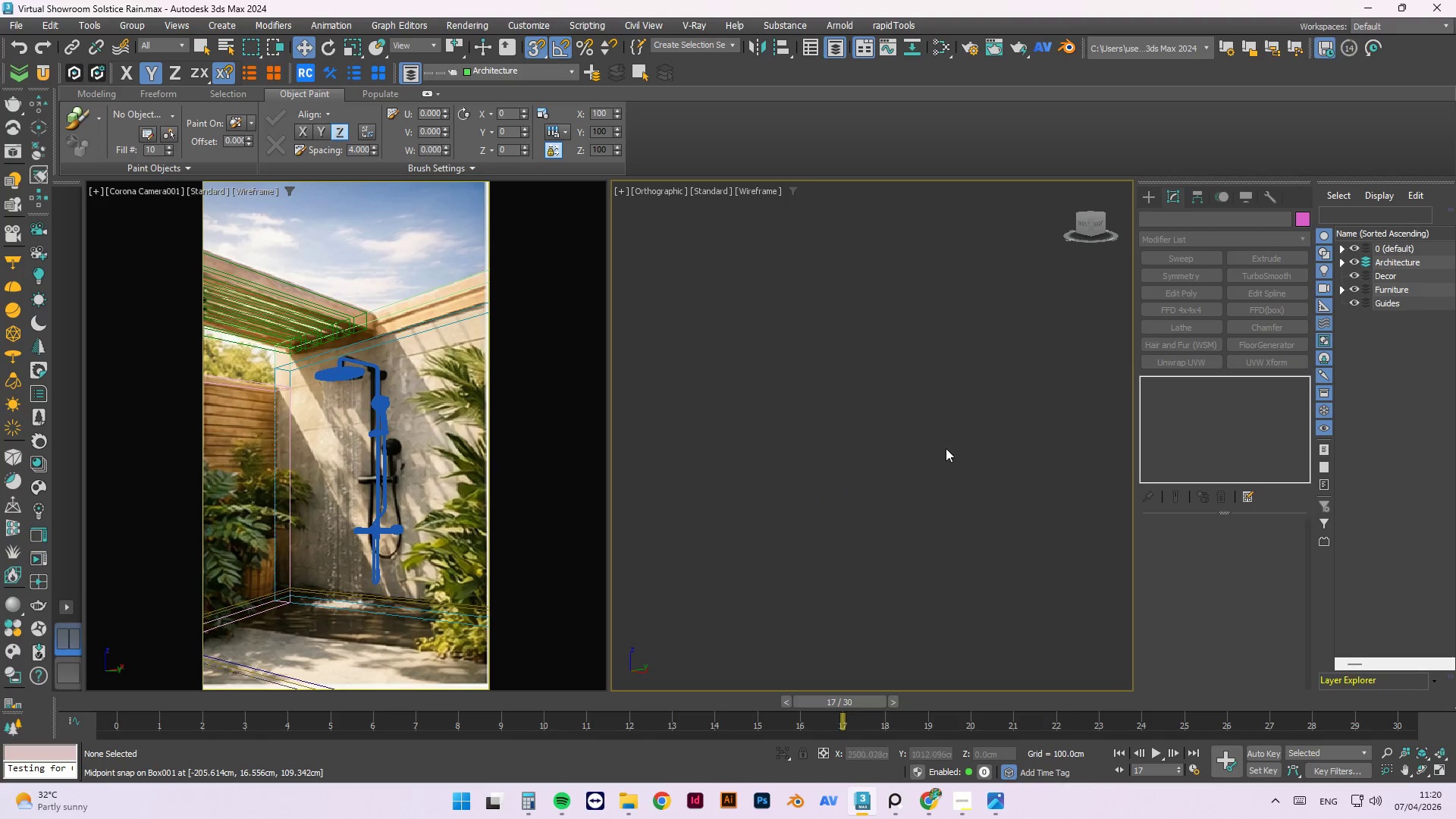 
scroll: coordinate [947, 447], scroll_direction: down, amount: 1.0
 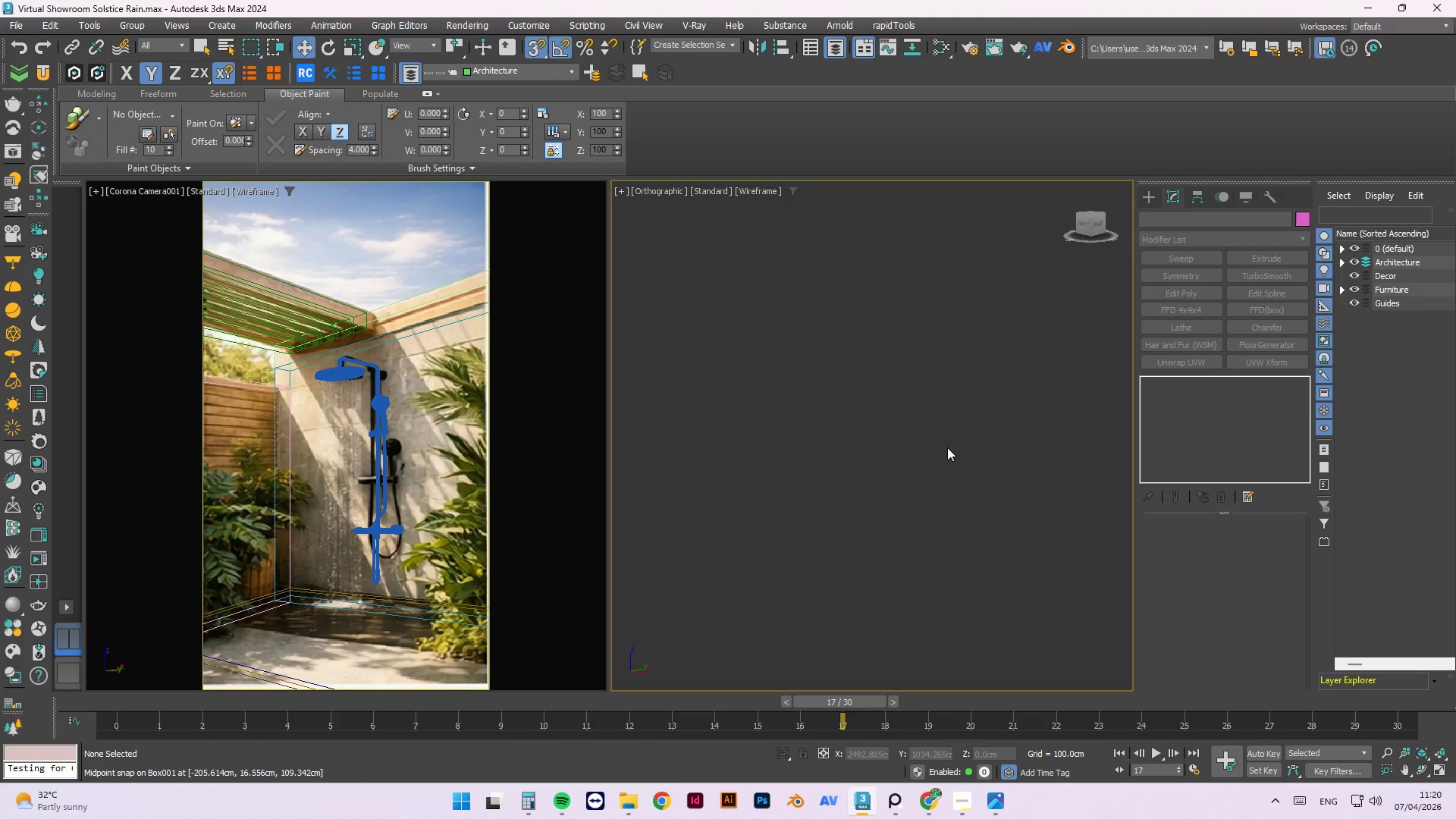 
key(F)
 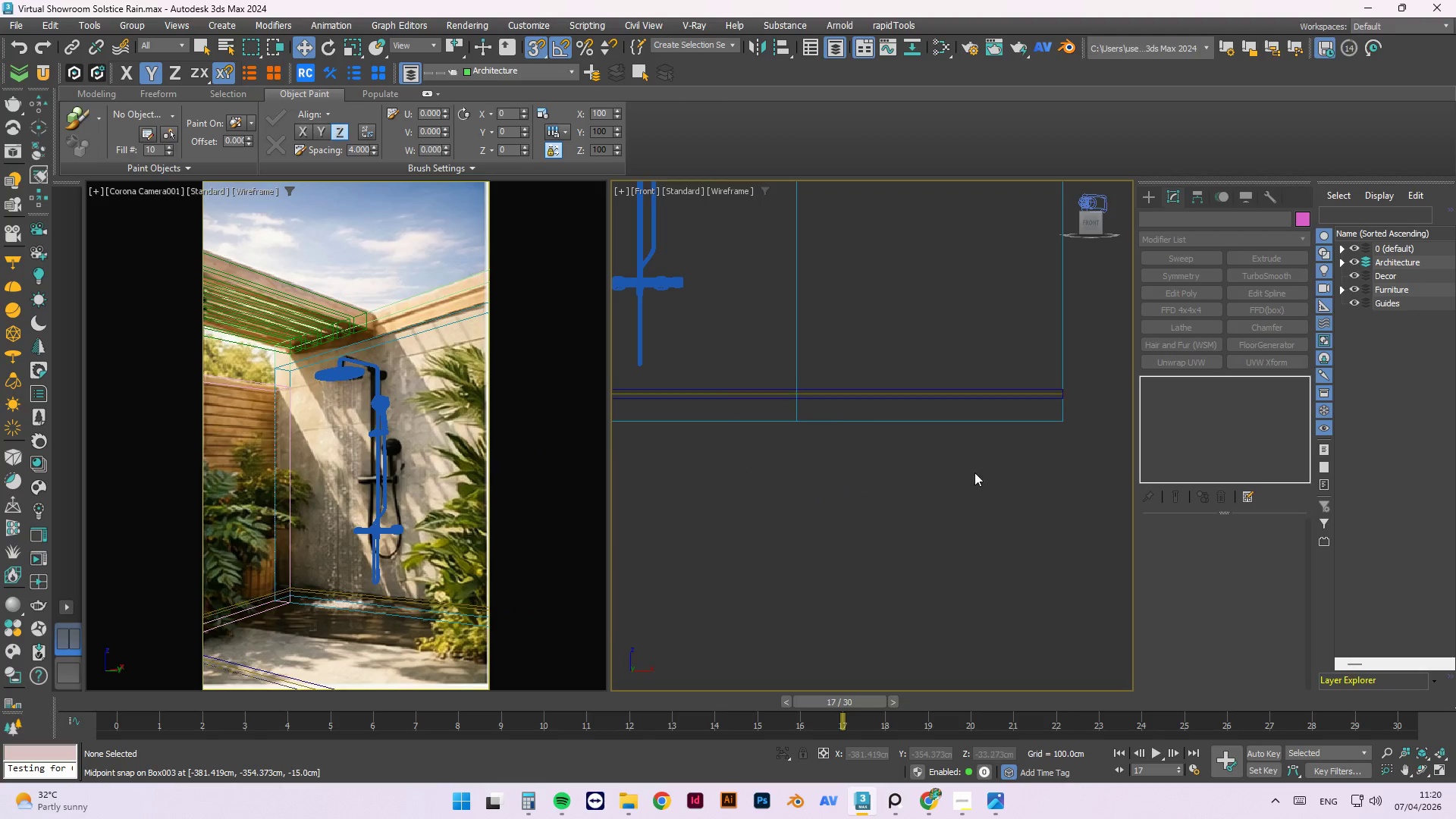 
scroll: coordinate [1020, 563], scroll_direction: down, amount: 4.0
 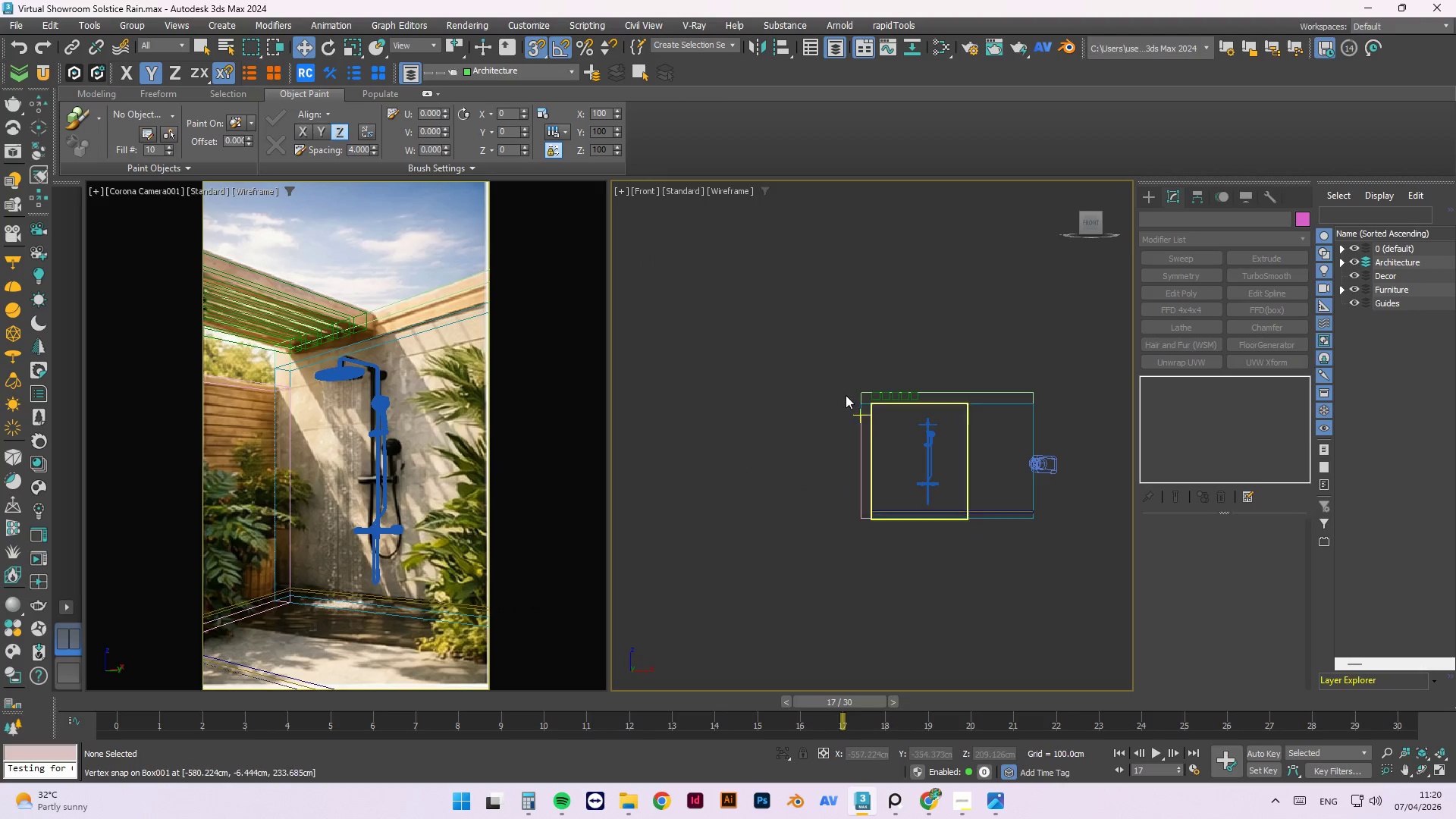 
scroll: coordinate [845, 391], scroll_direction: up, amount: 3.0
 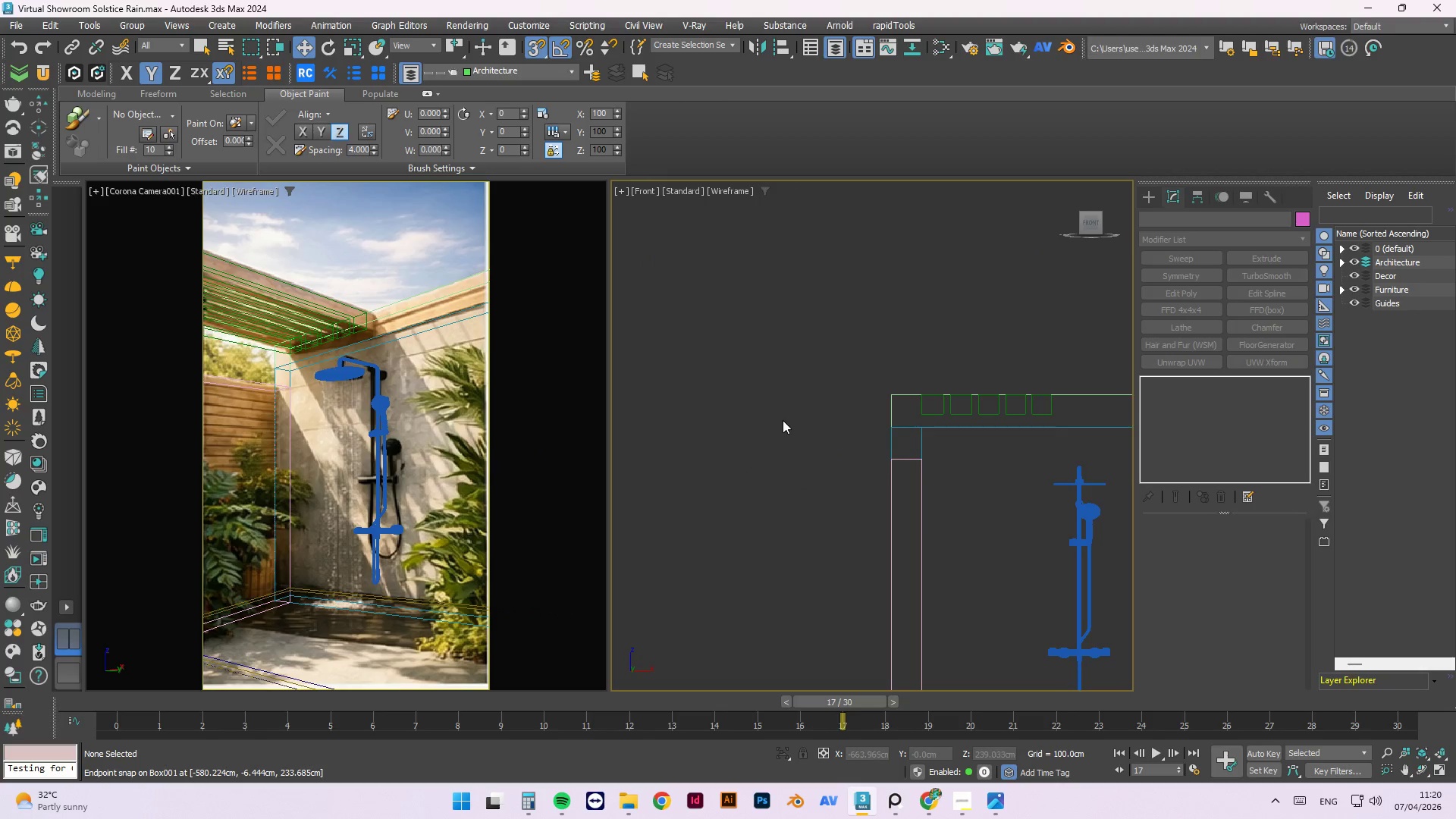 
scroll: coordinate [782, 419], scroll_direction: down, amount: 3.0
 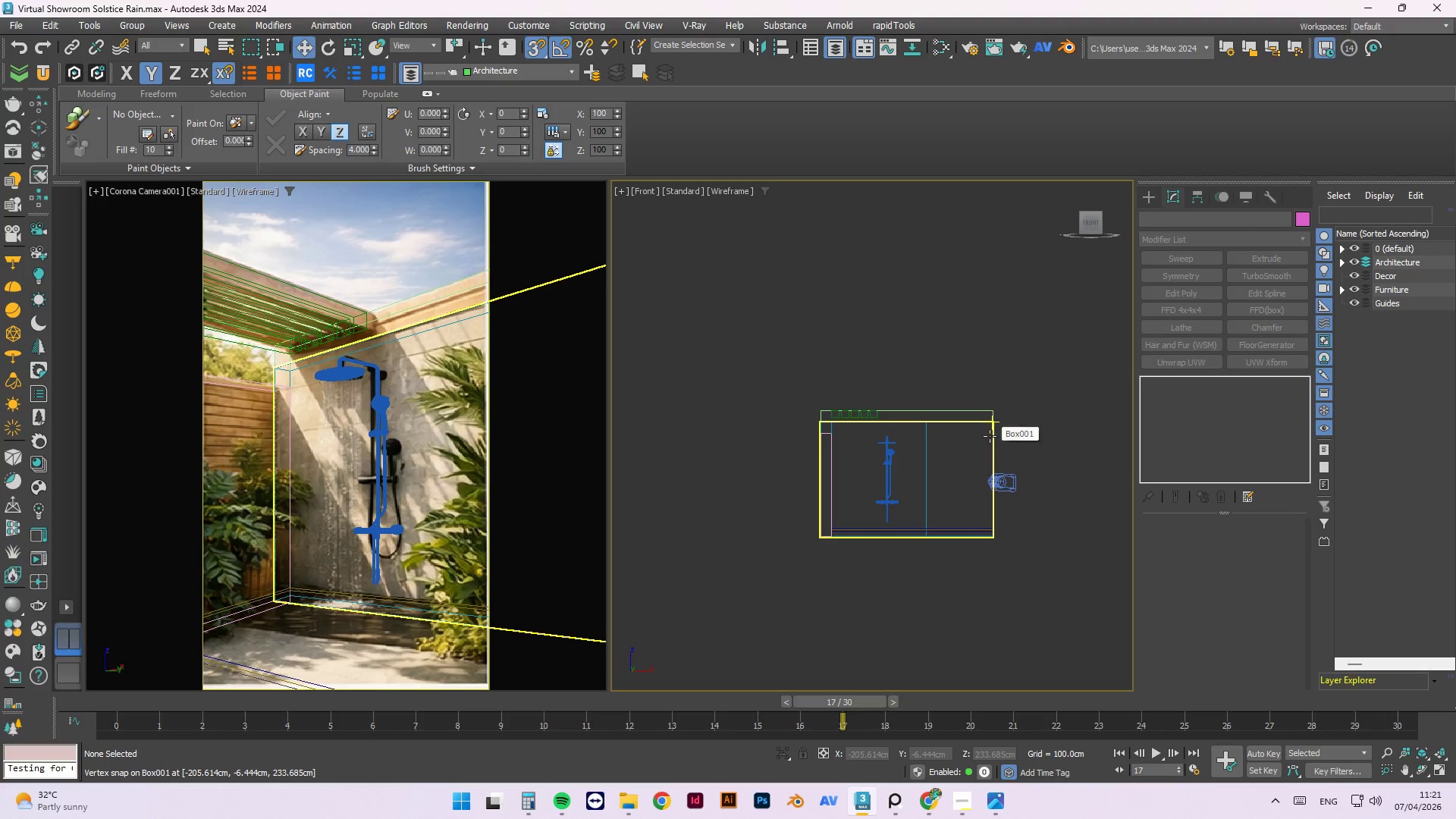 
scroll: coordinate [827, 438], scroll_direction: up, amount: 4.0
 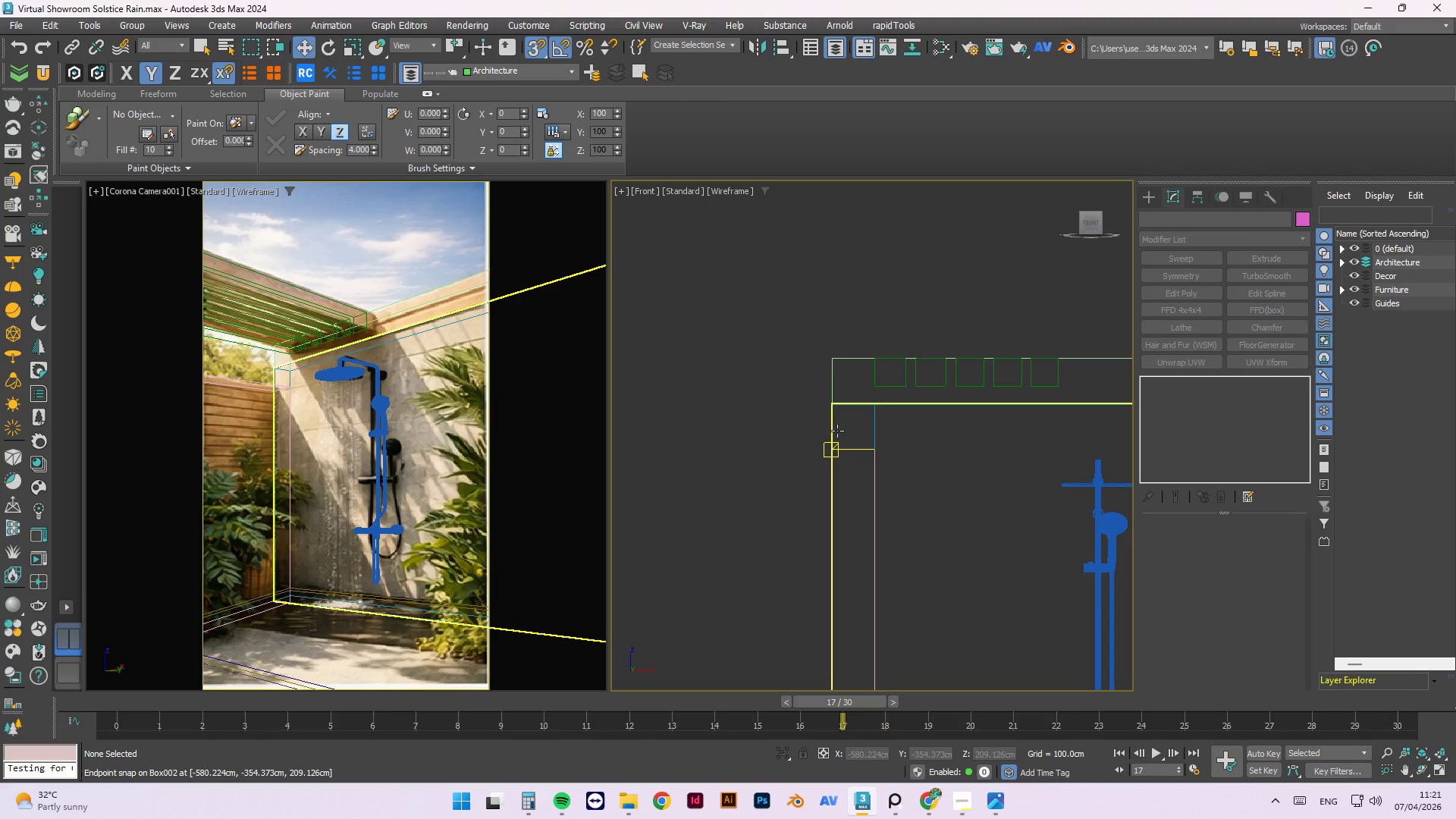 
left_click([836, 431])
 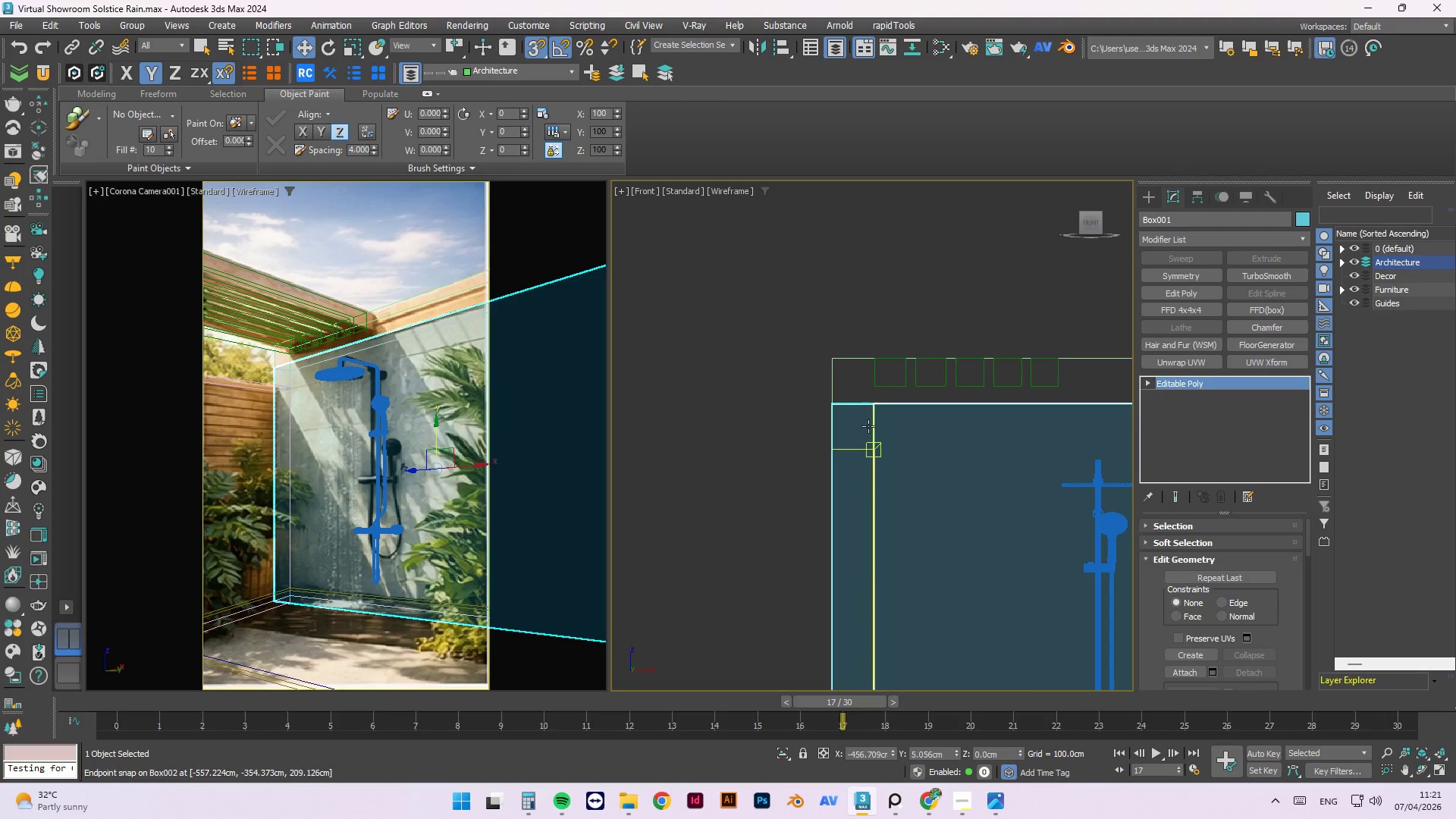 
left_click([874, 426])
 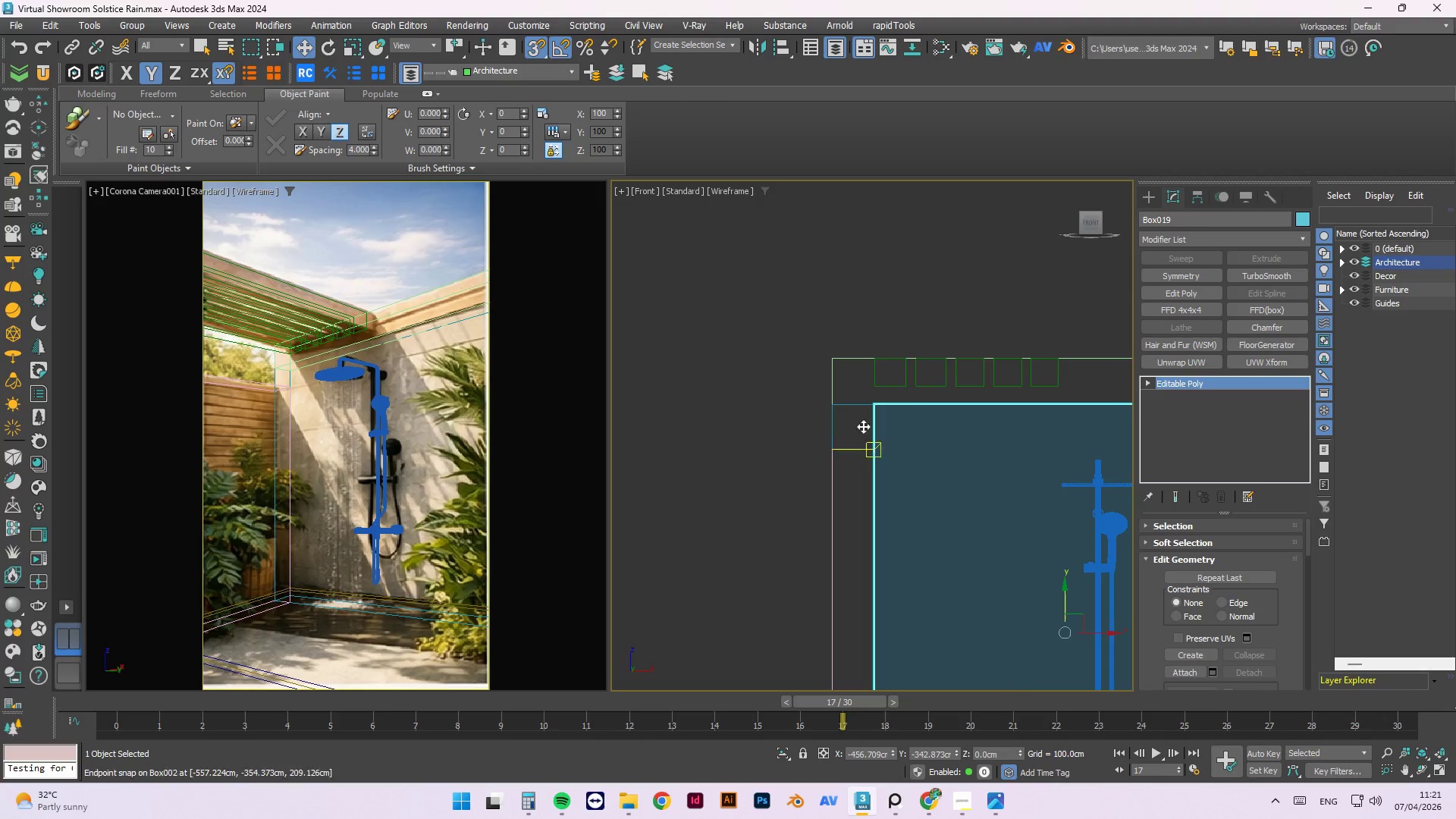 
scroll: coordinate [783, 406], scroll_direction: down, amount: 3.0
 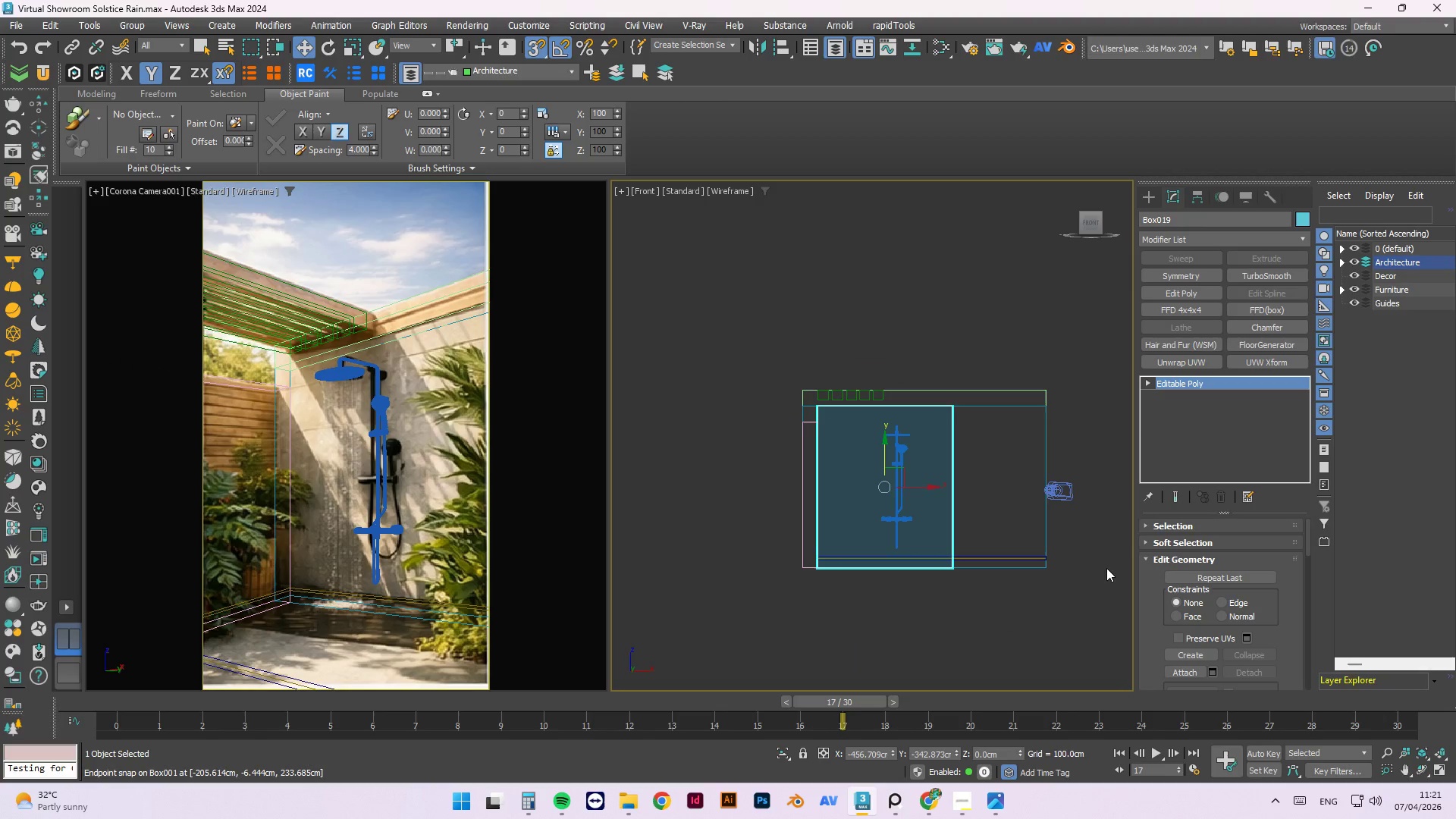 
left_click([1106, 566])
 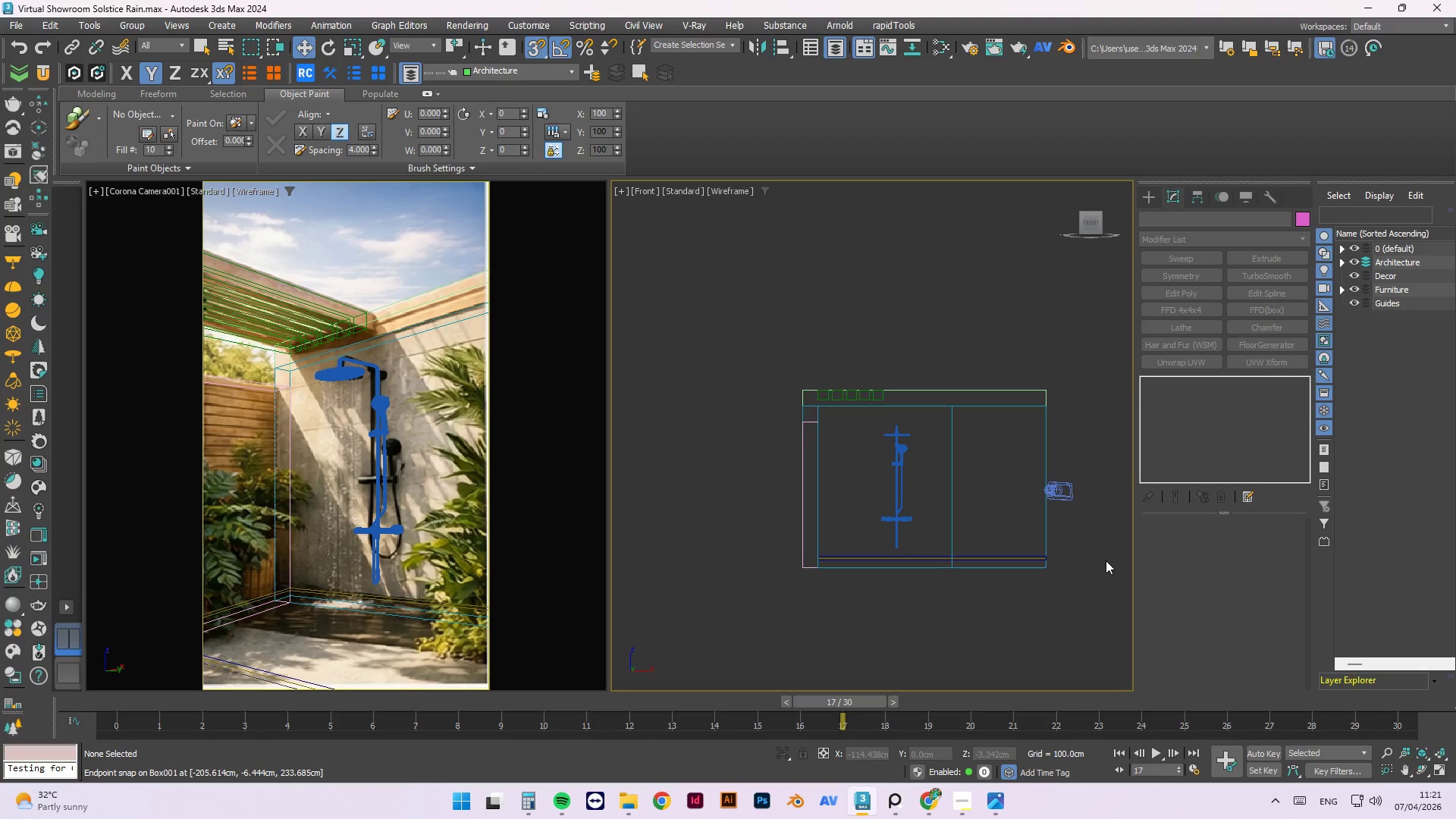 
key(T)
 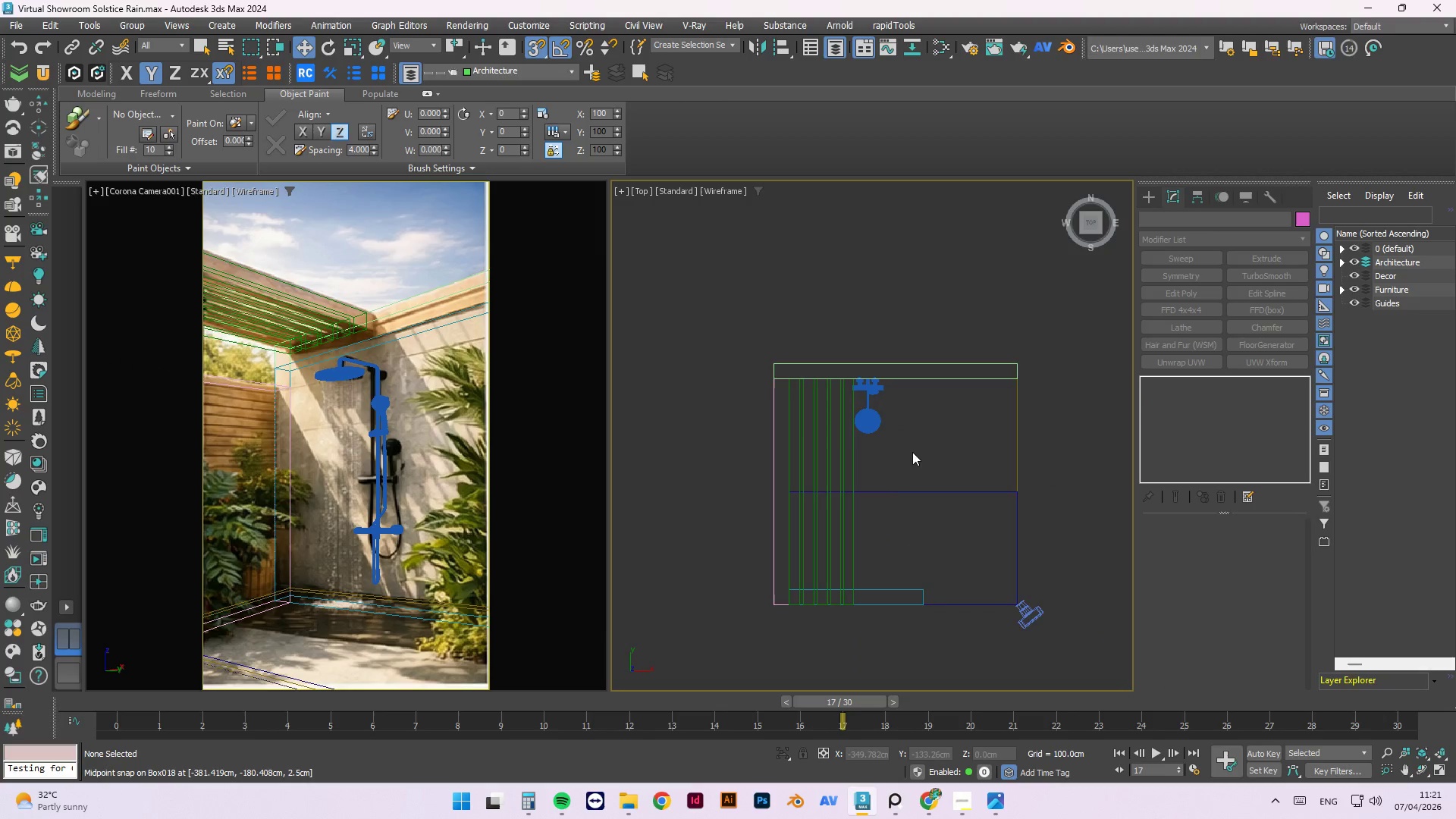 
scroll: coordinate [880, 420], scroll_direction: down, amount: 3.0
 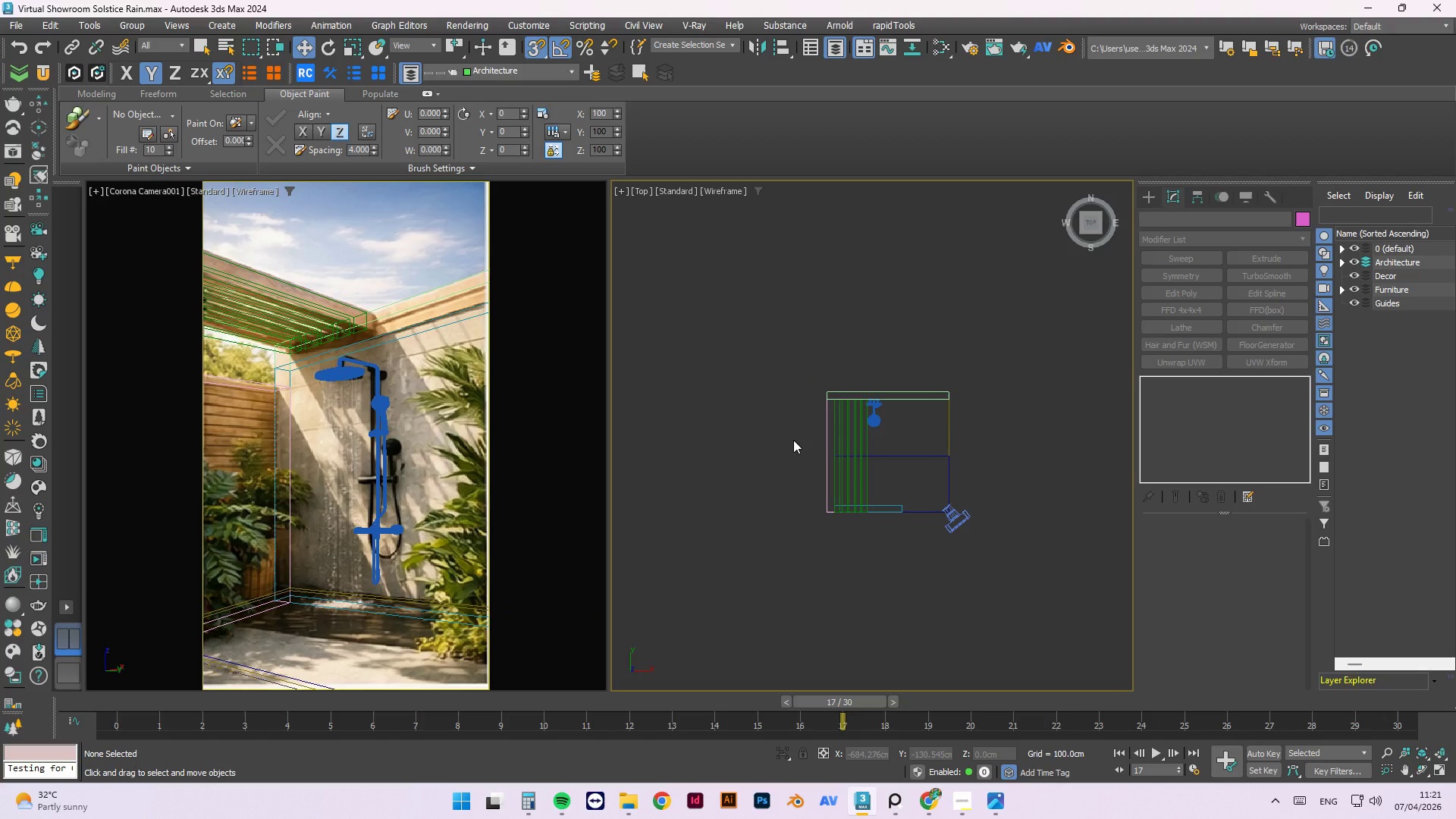 
wait(18.68)
 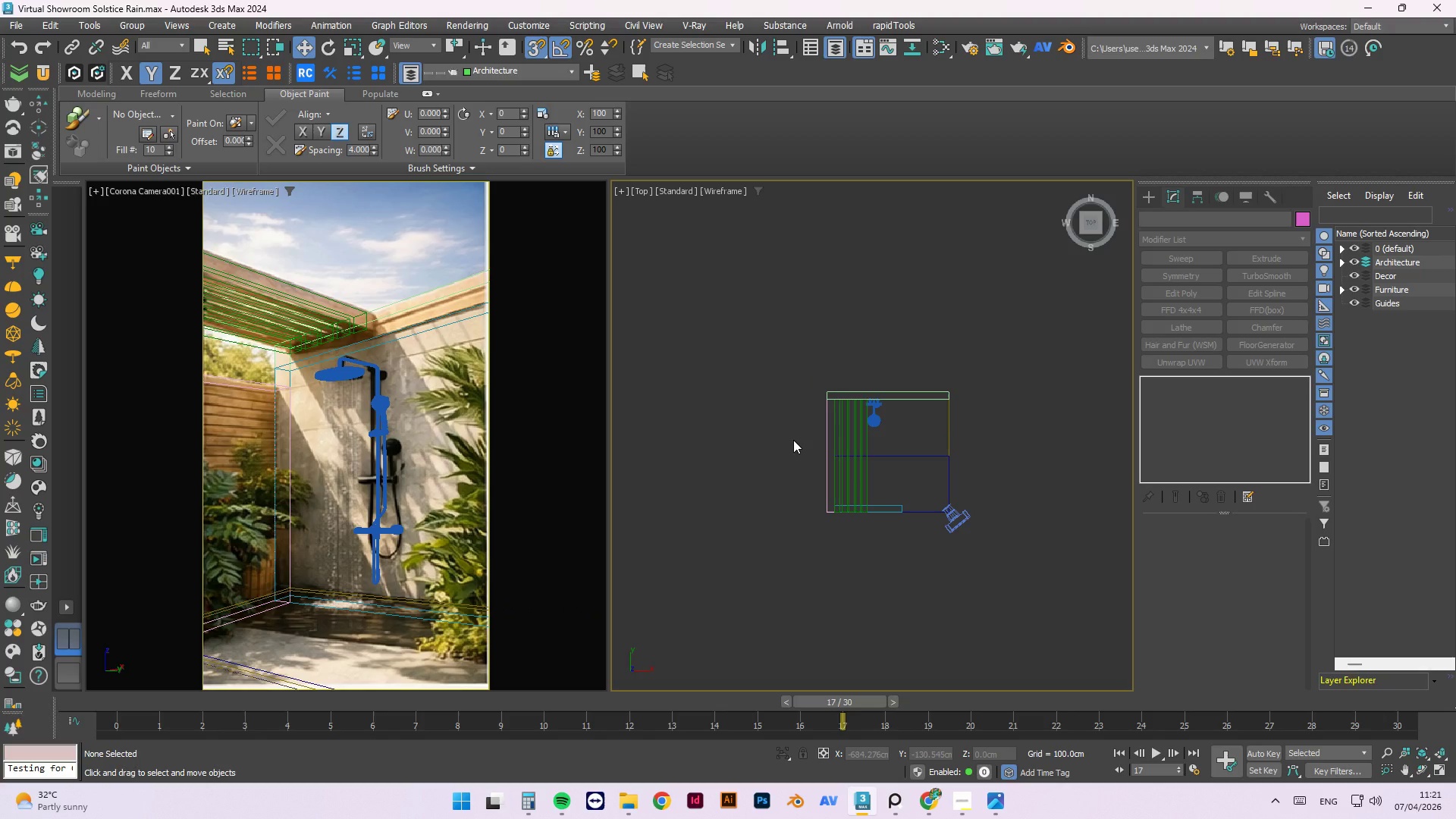 
left_click([1147, 194])
 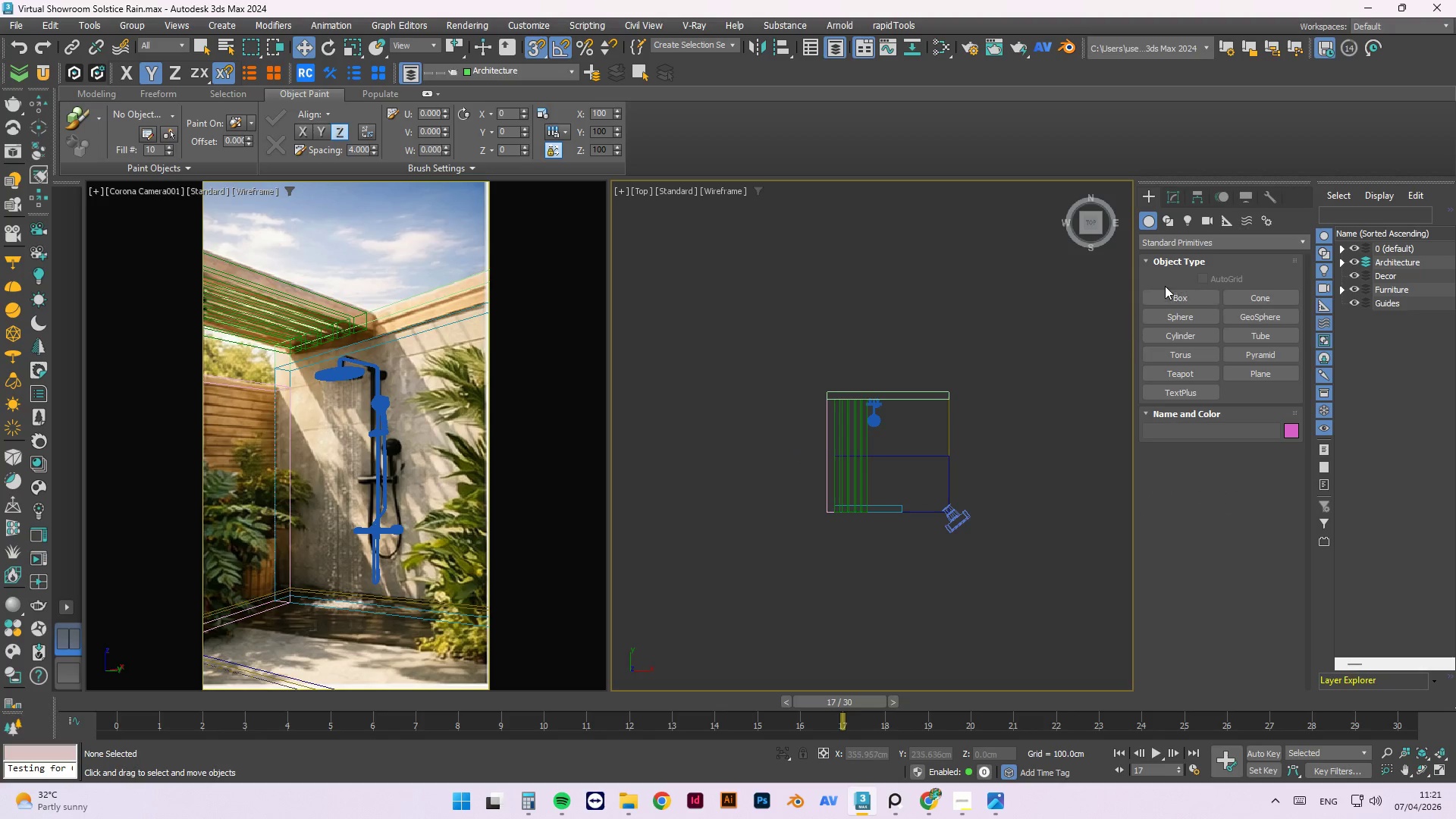 
left_click([1168, 287])
 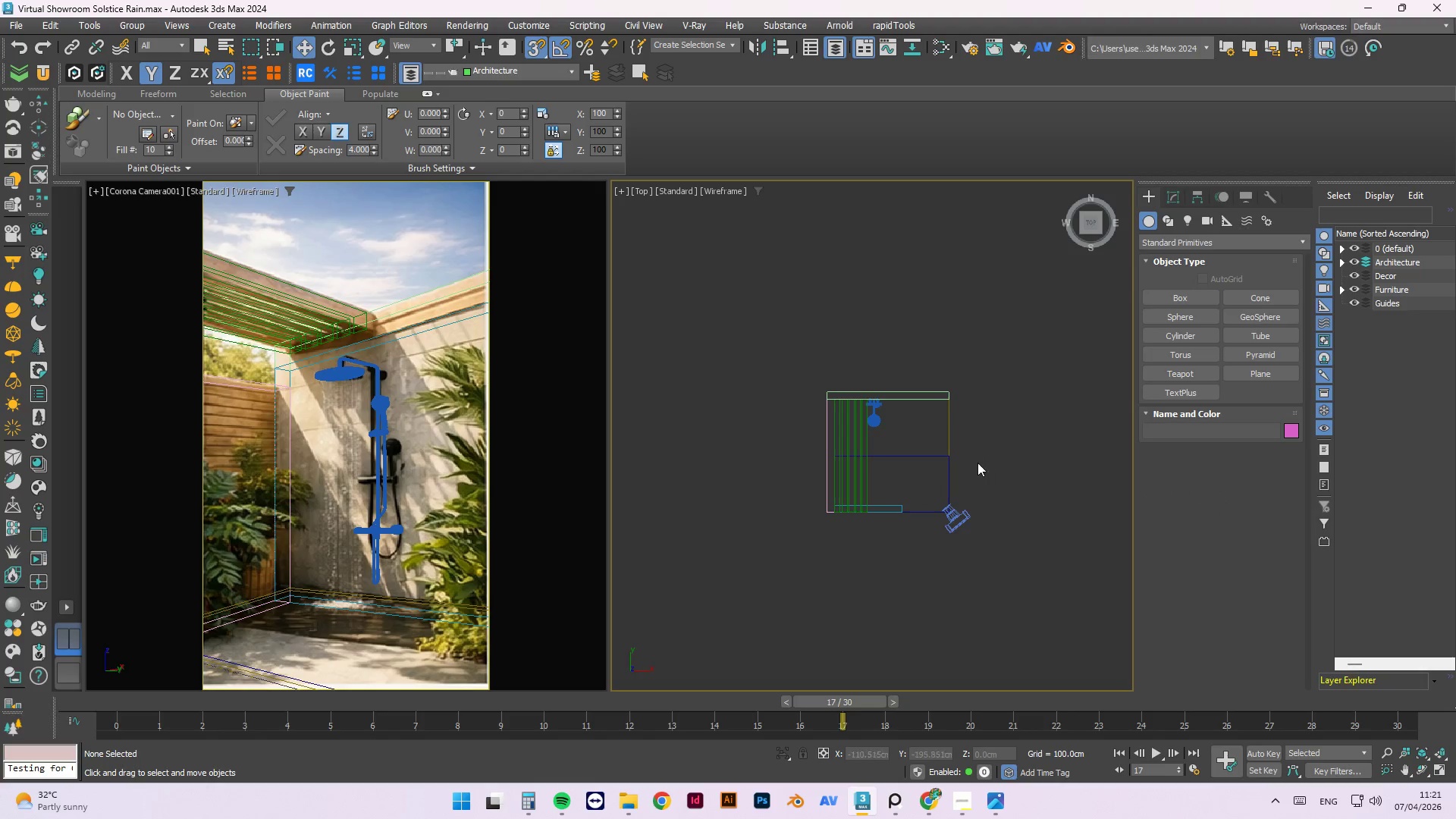 
scroll: coordinate [898, 532], scroll_direction: up, amount: 2.0
 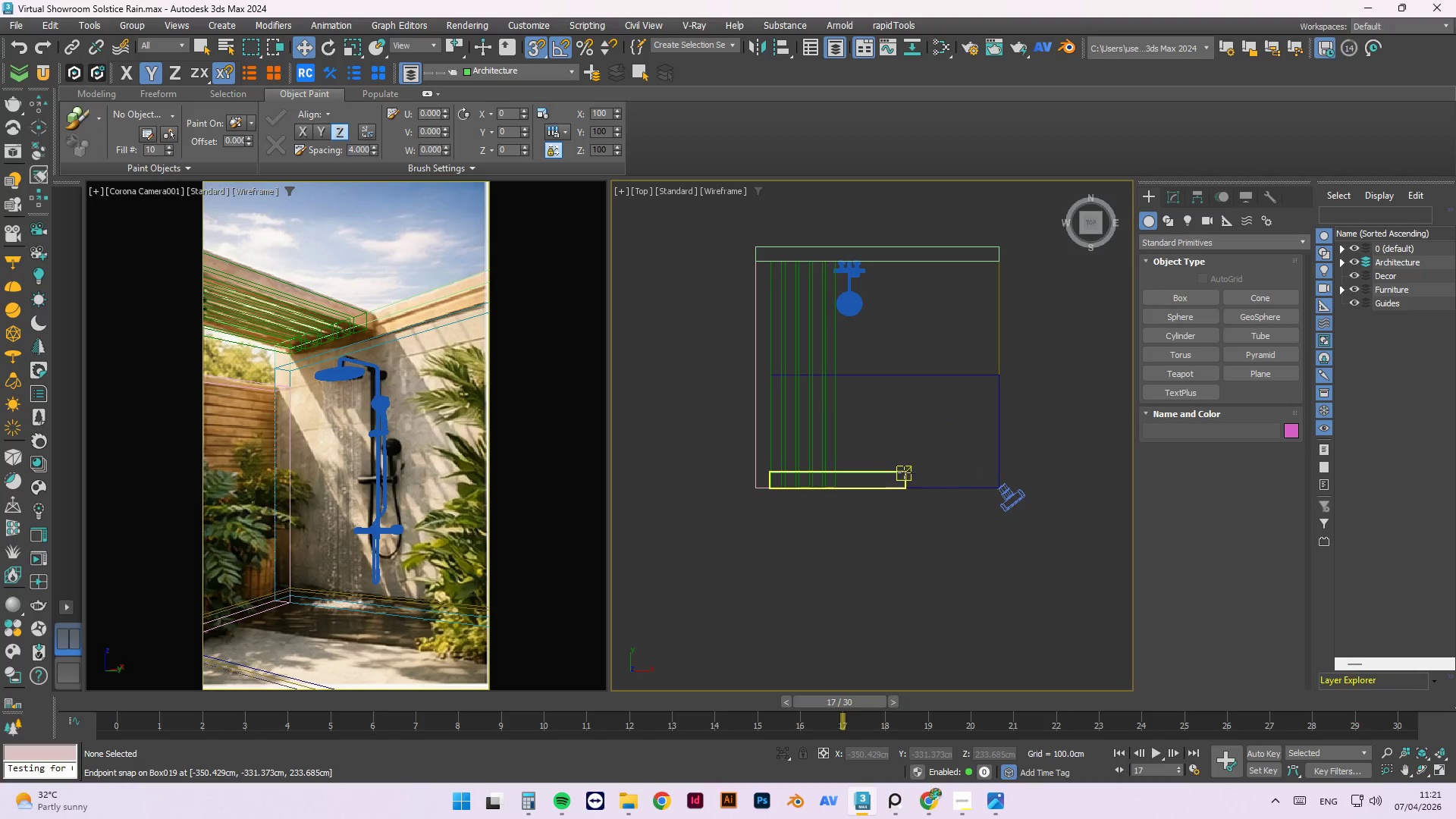 
left_click_drag(start_coordinate=[902, 472], to_coordinate=[981, 500])
 